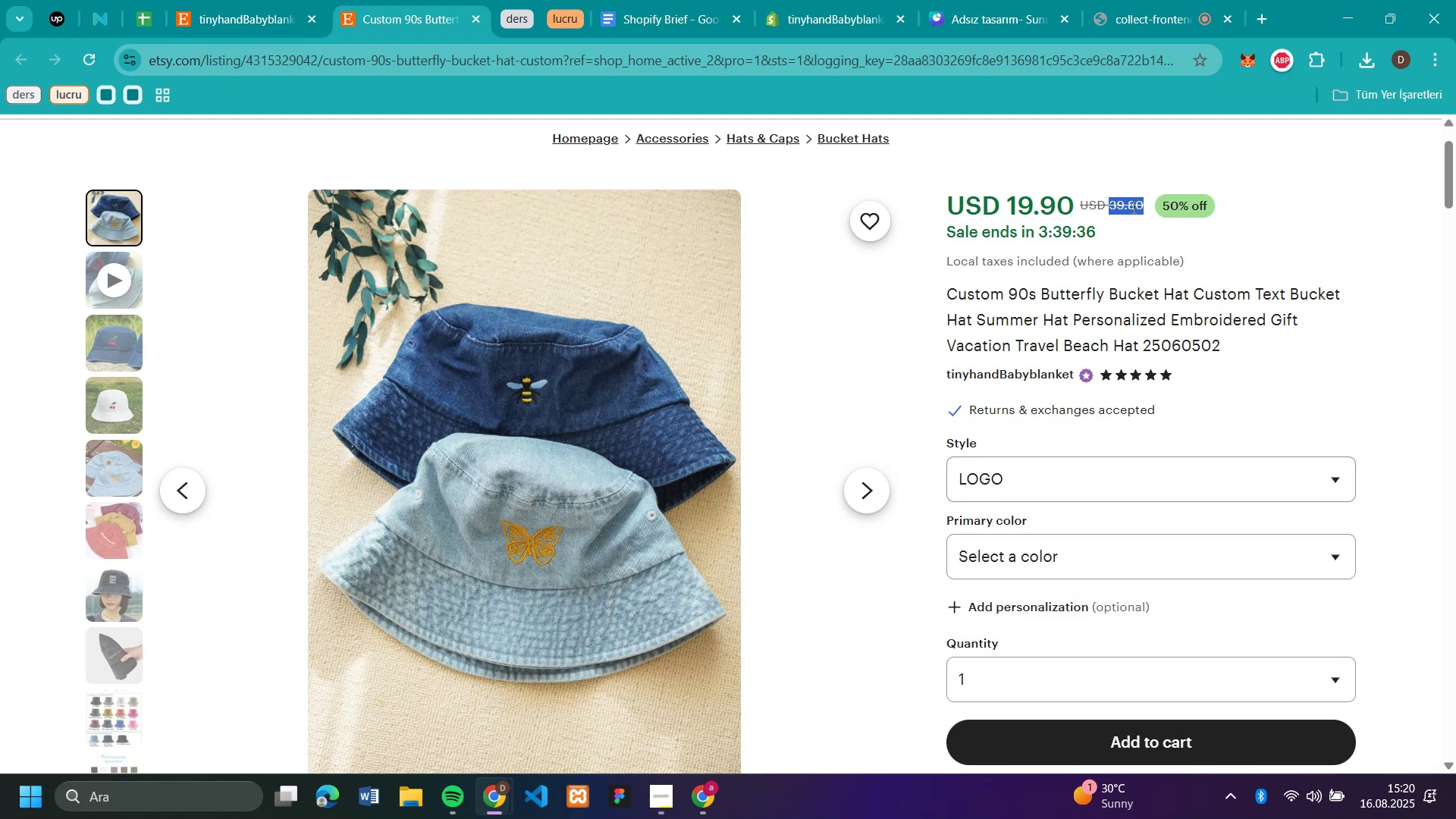 
key(Control+C)
 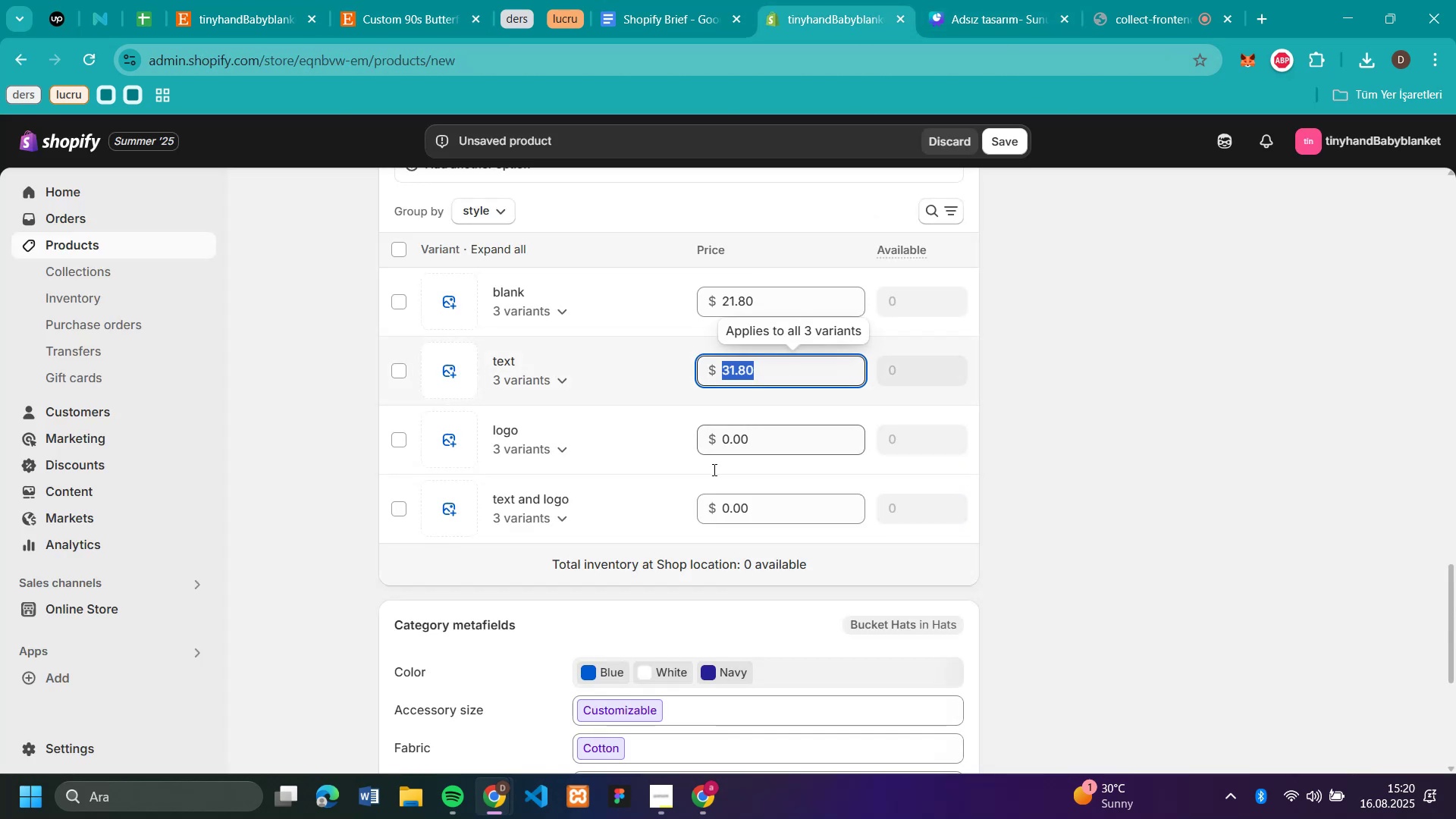 
left_click([795, 431])
 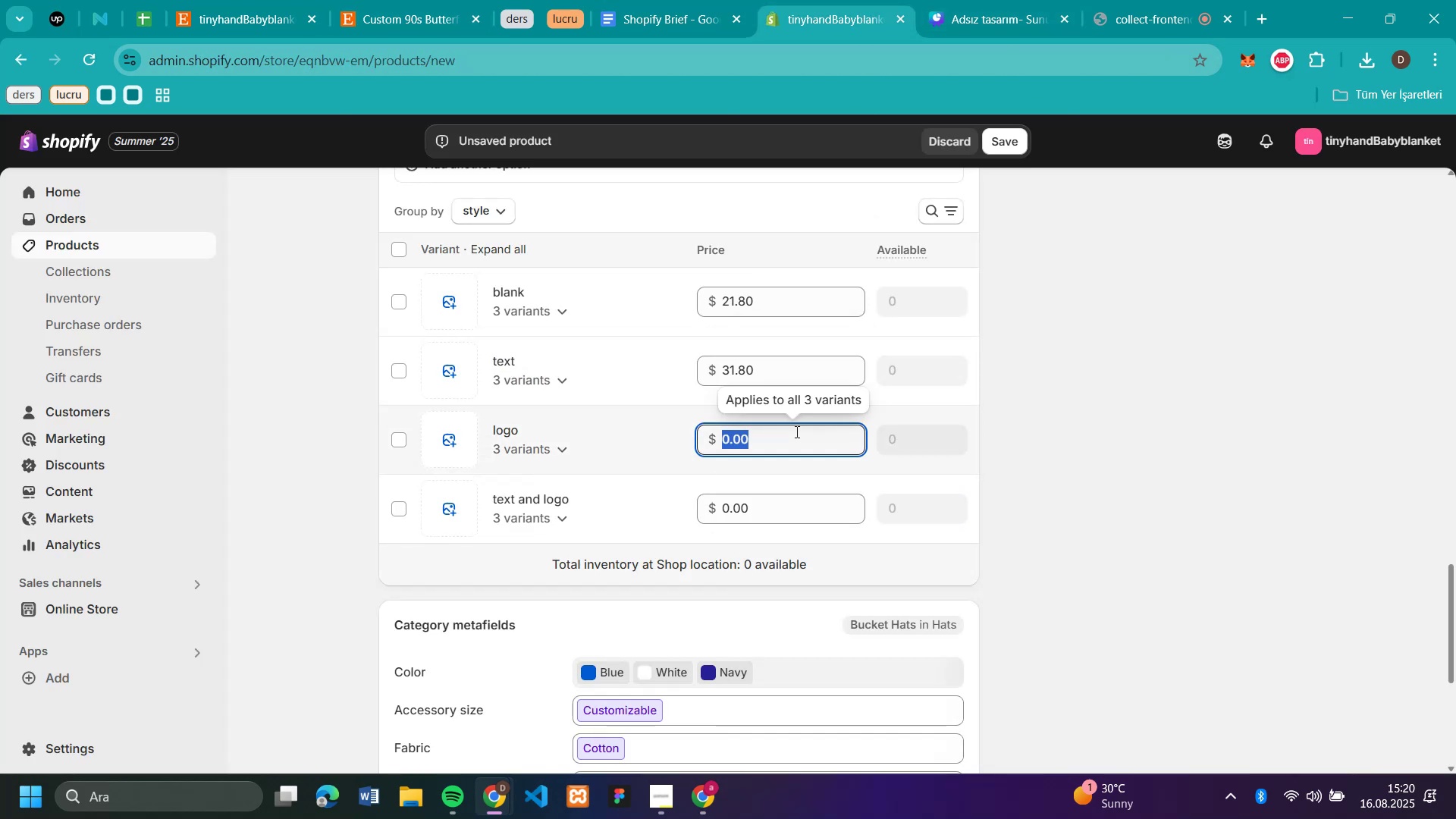 
key(Control+V)
 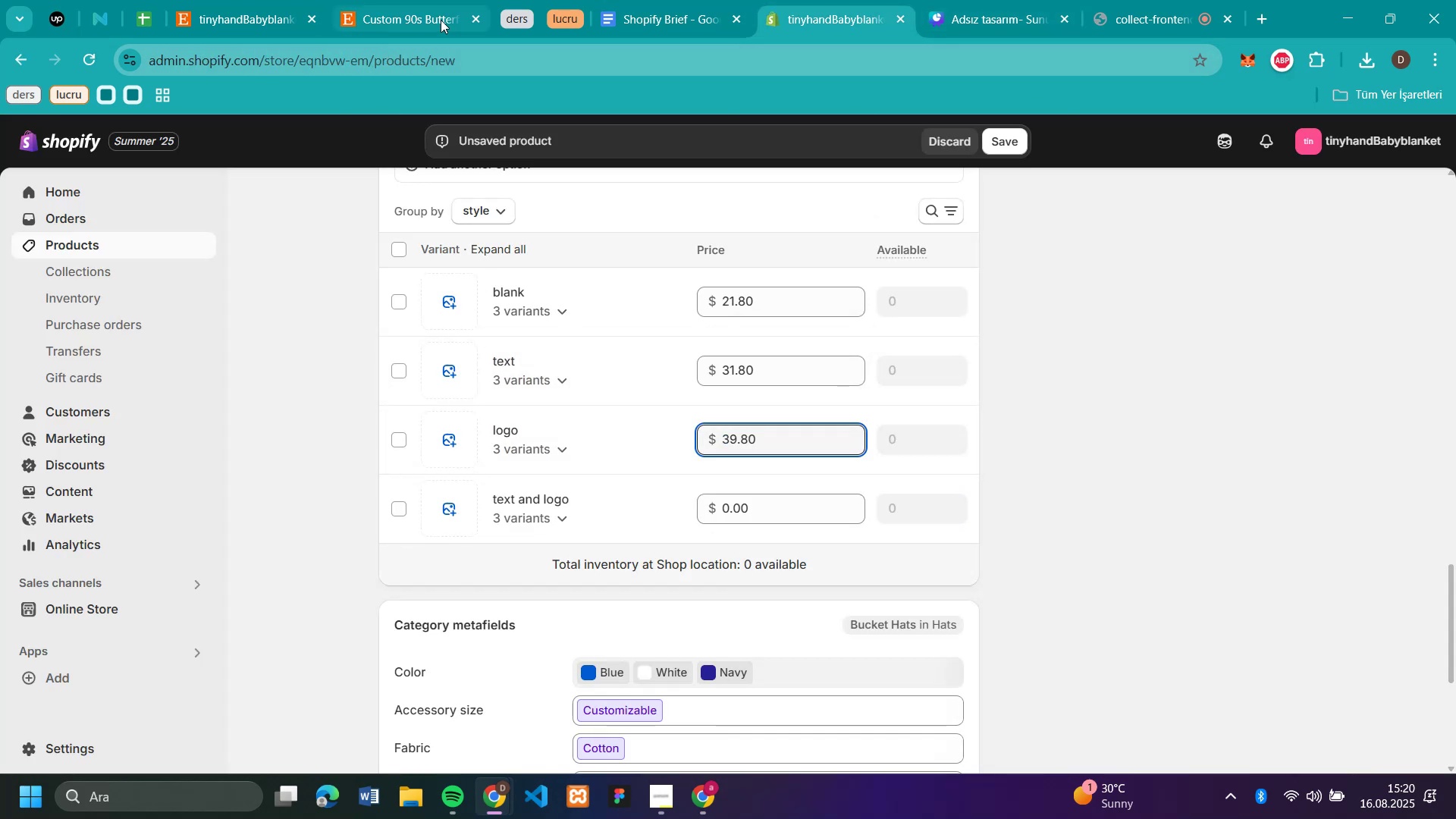 
left_click([441, 20])
 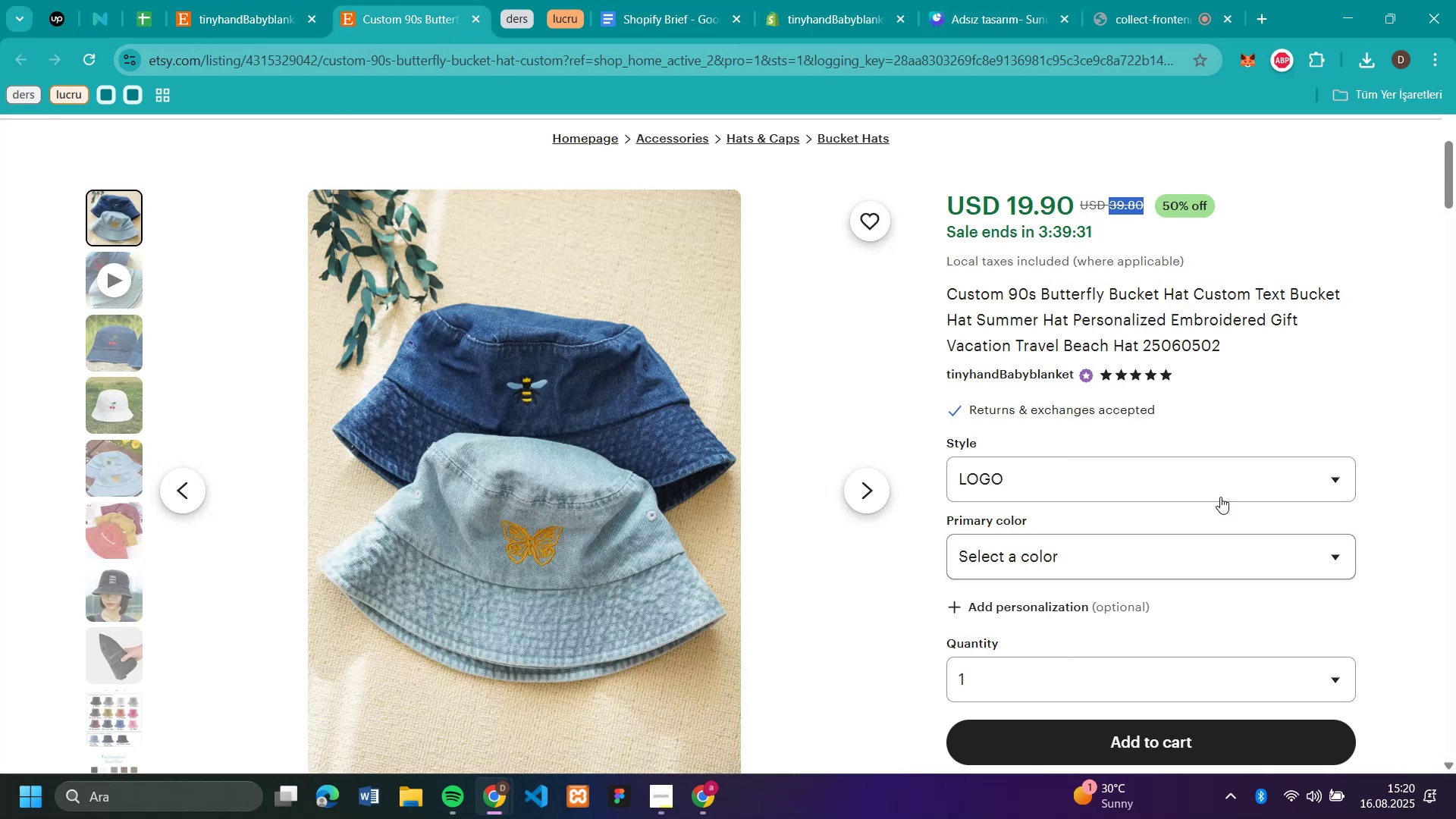 
left_click([1216, 494])
 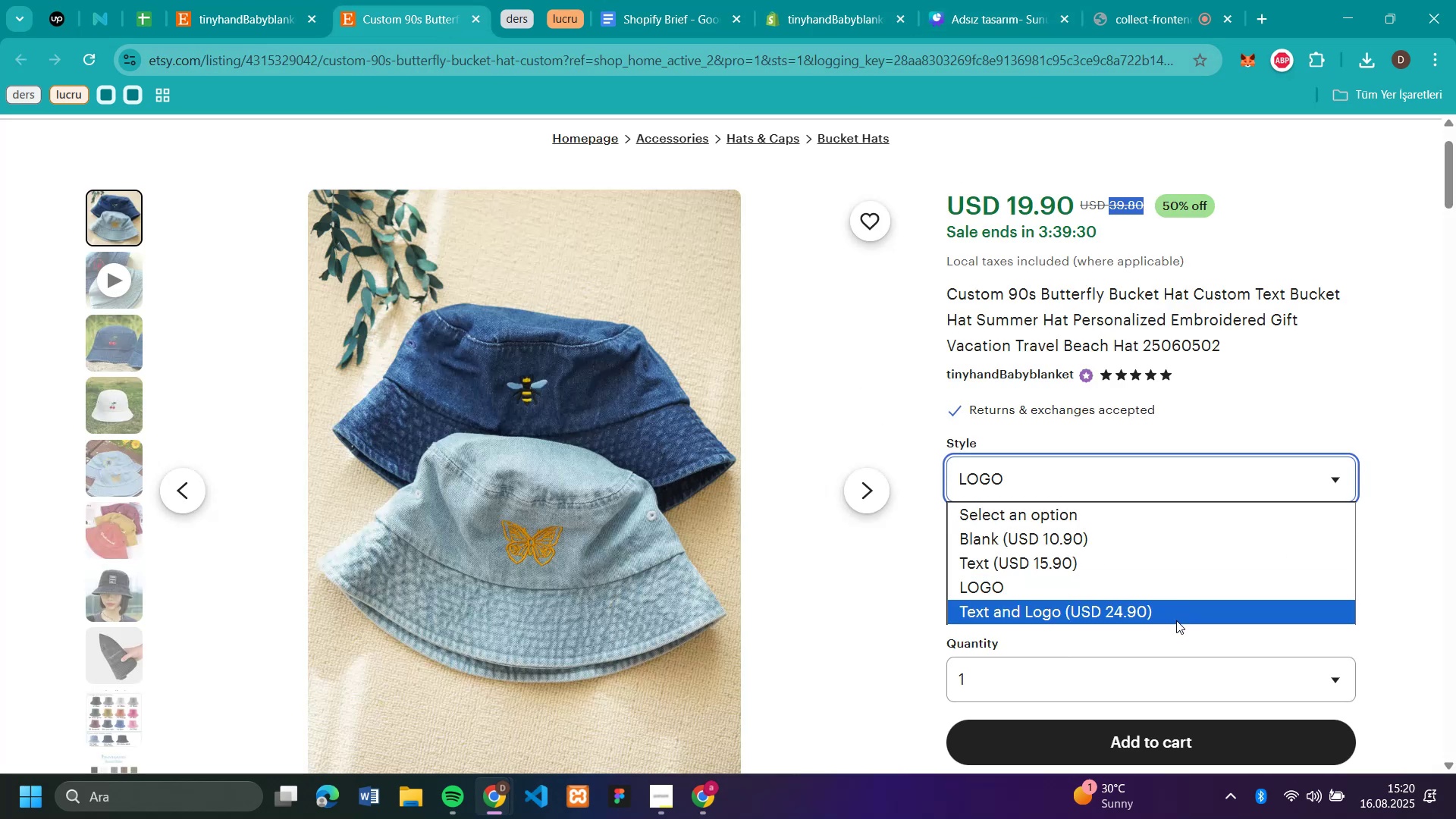 
left_click([1176, 620])
 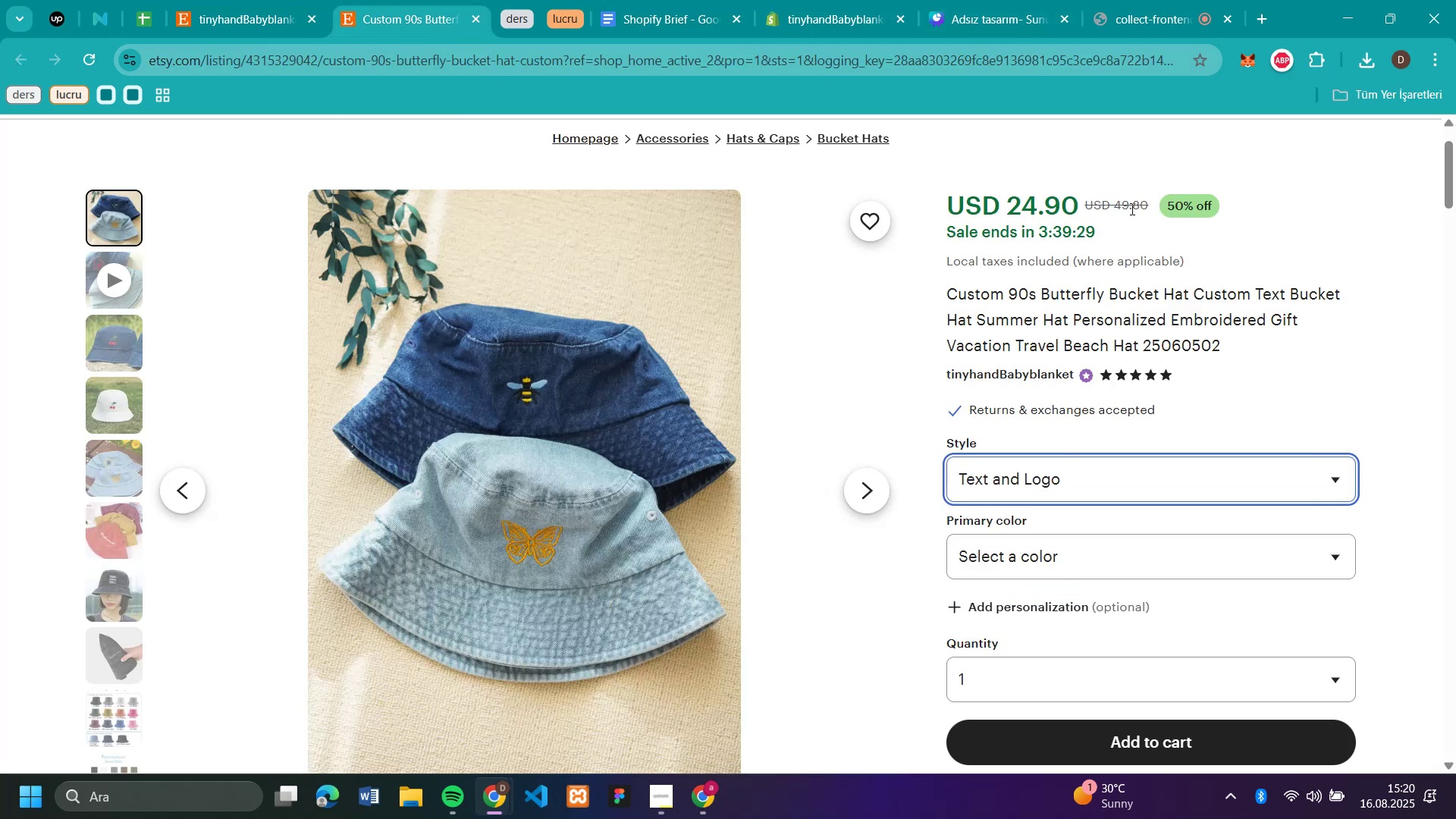 
double_click([1131, 208])
 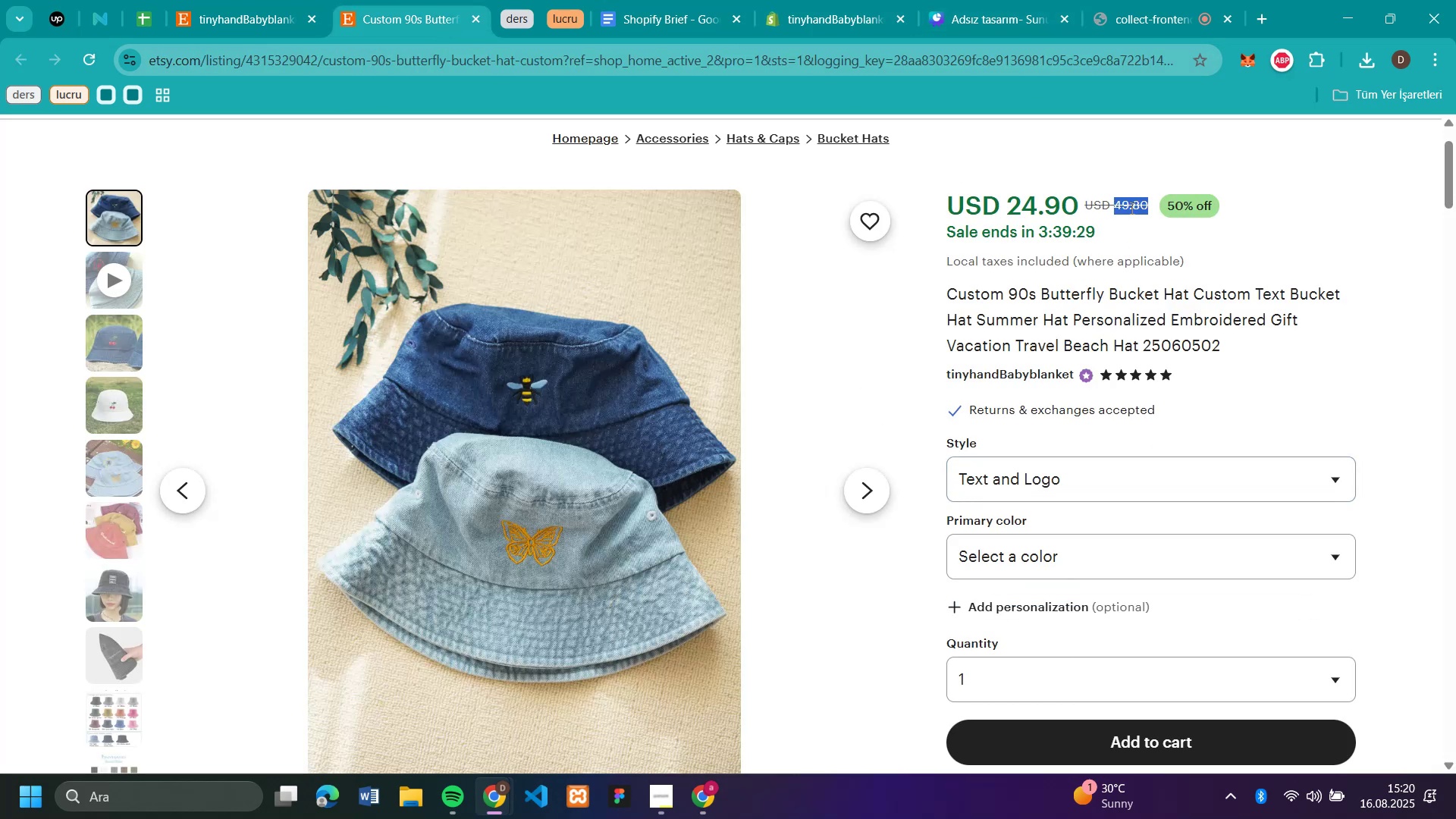 
key(Control+C)
 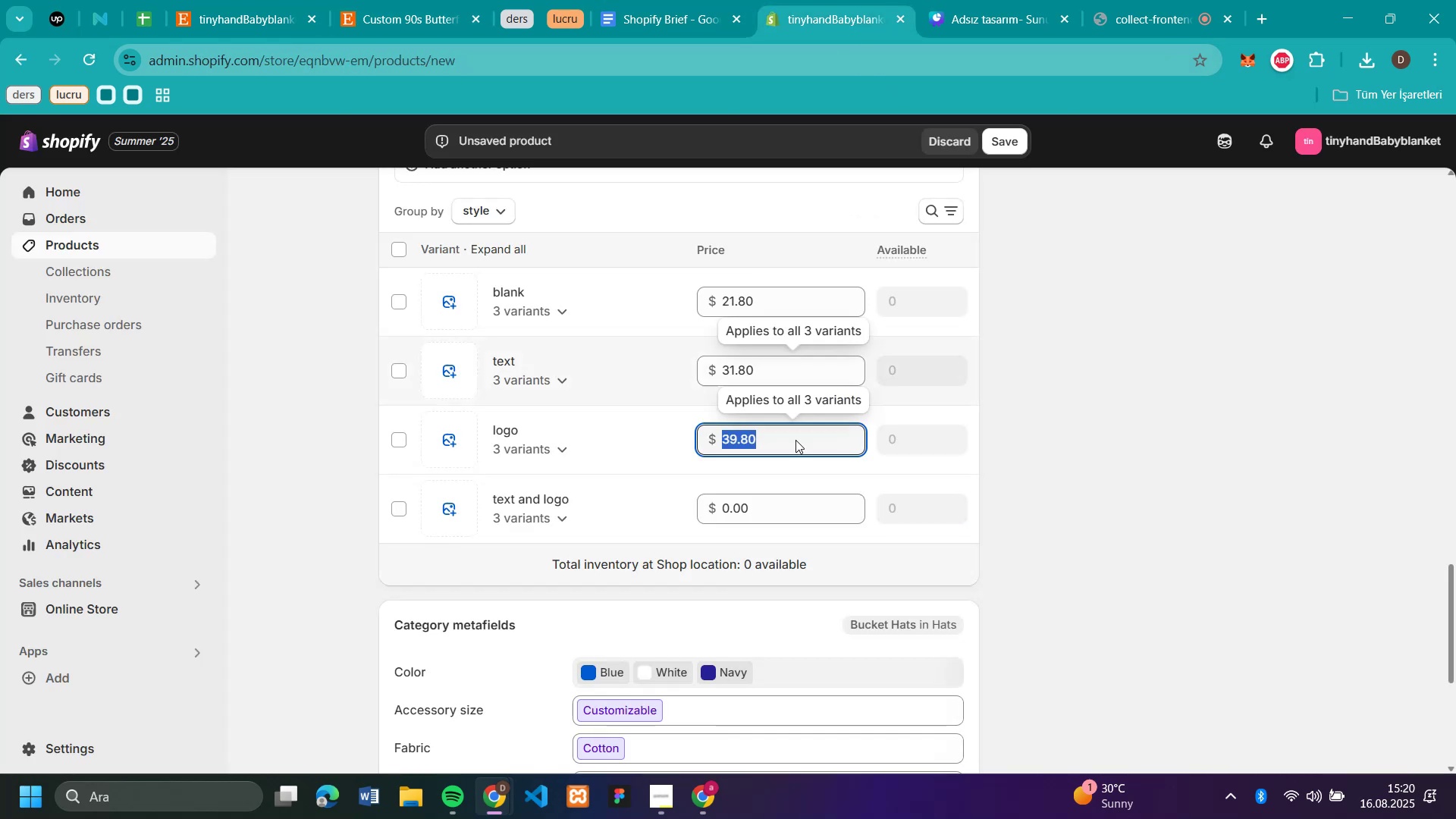 
left_click([761, 517])
 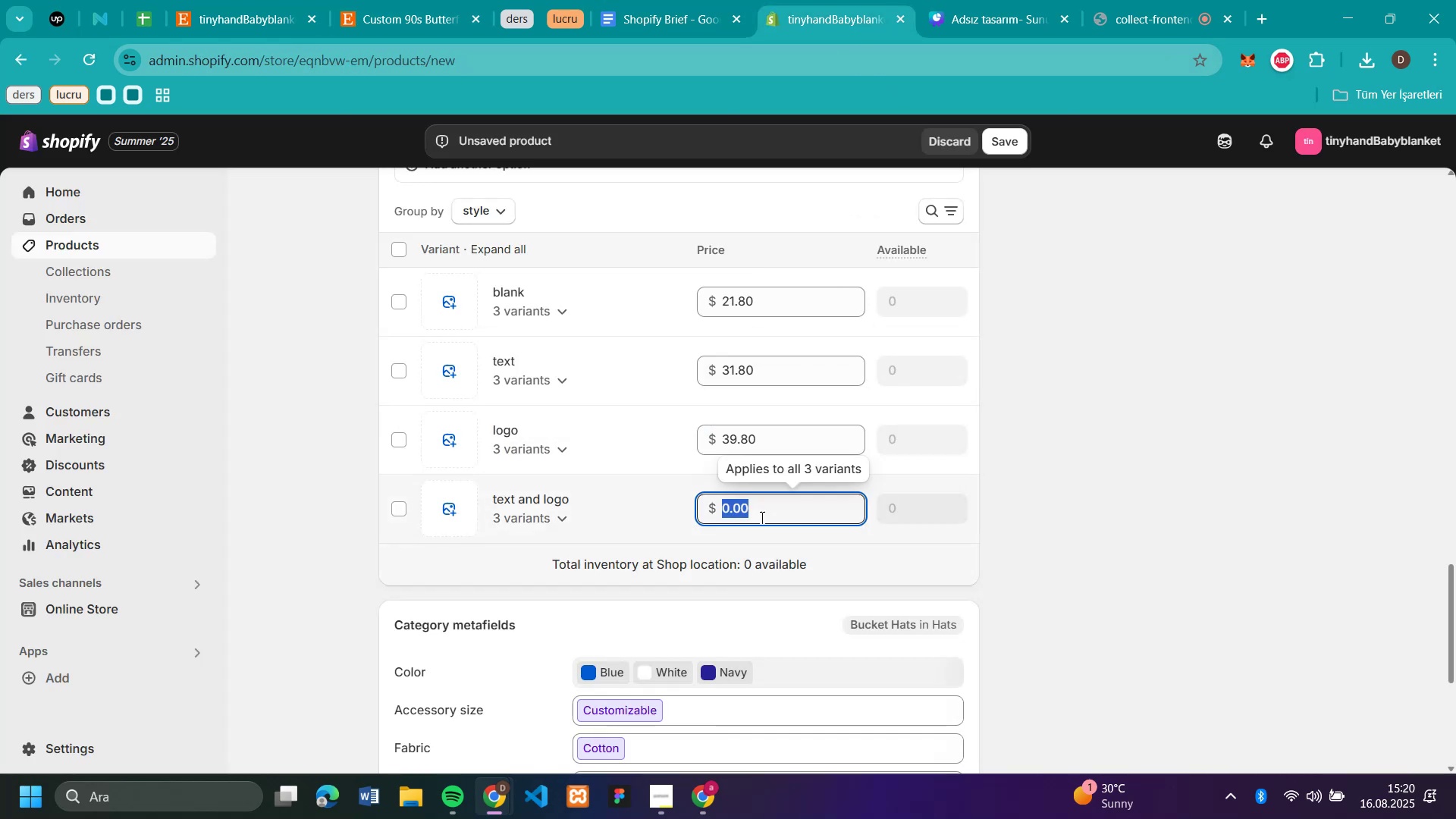 
key(Control+V)
 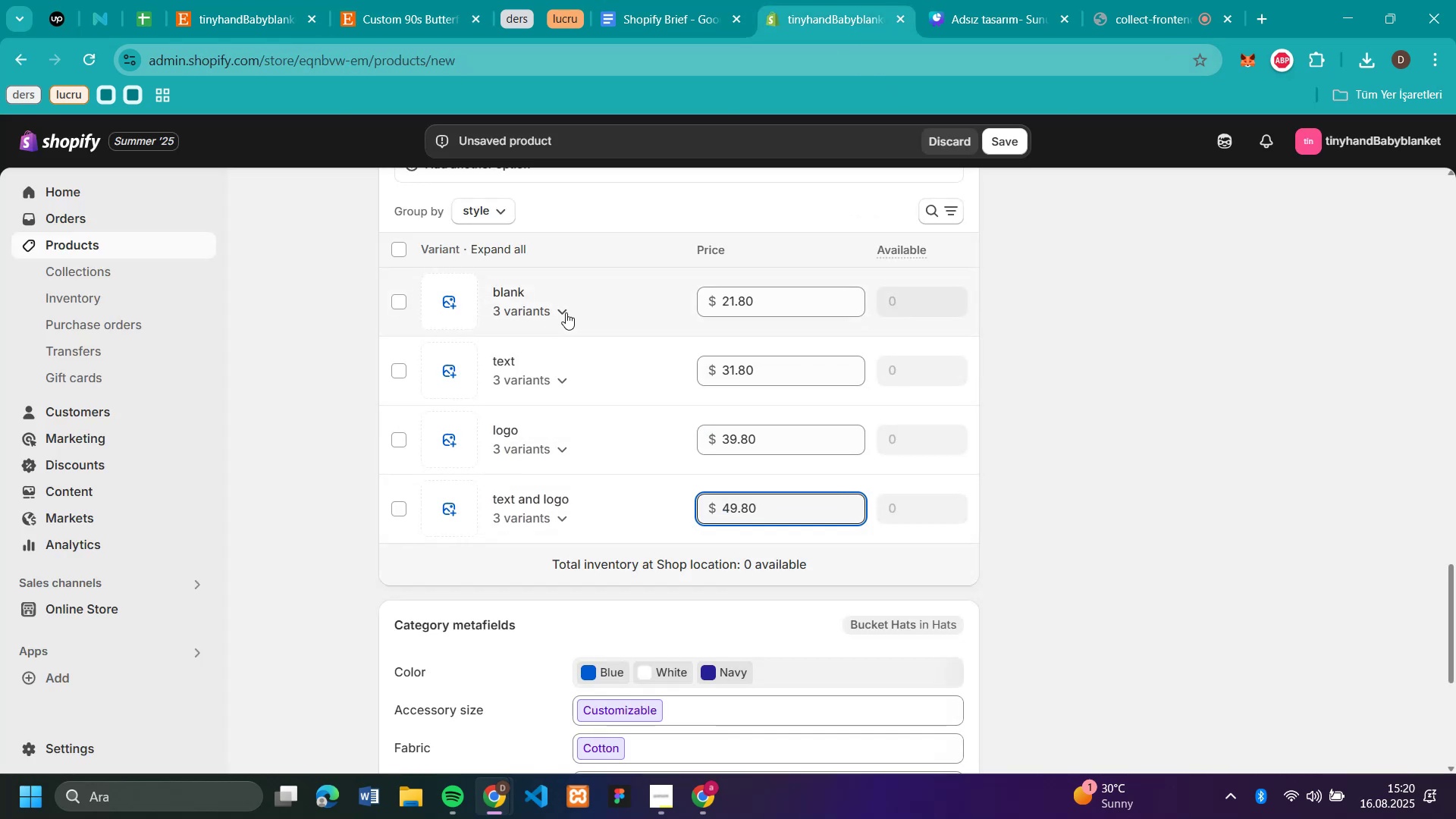 
left_click([566, 307])
 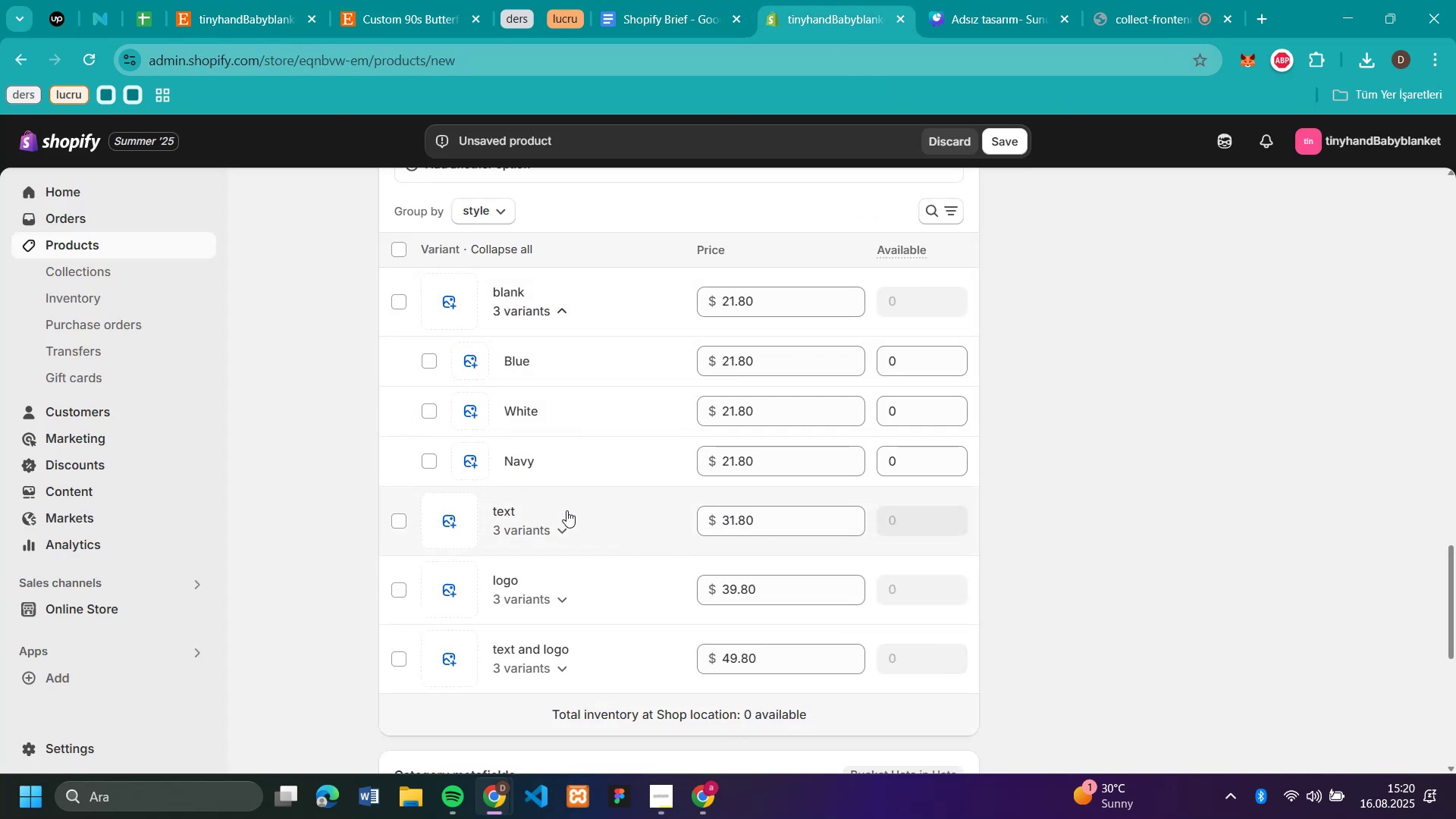 
left_click([563, 533])
 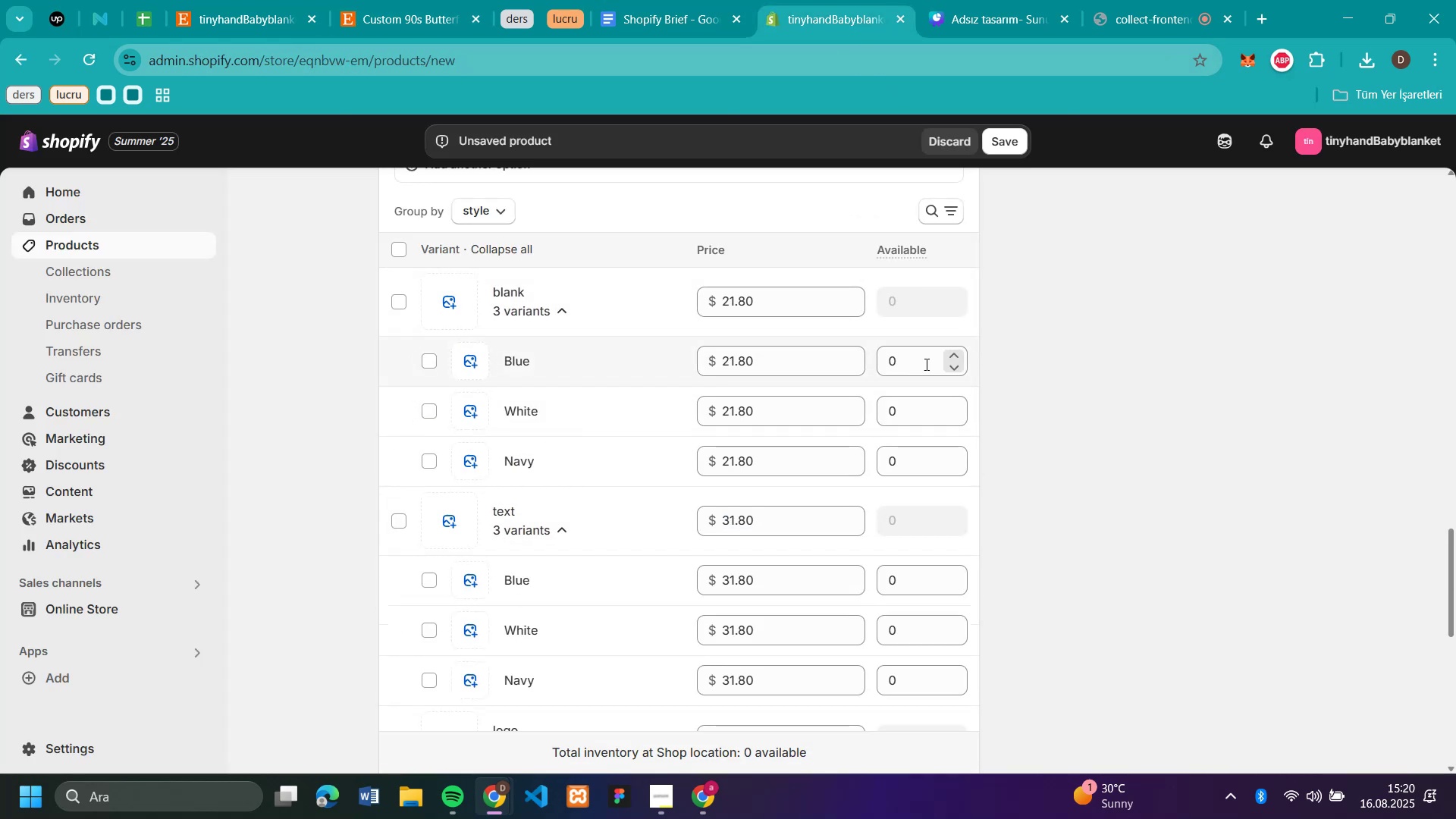 
left_click([890, 366])
 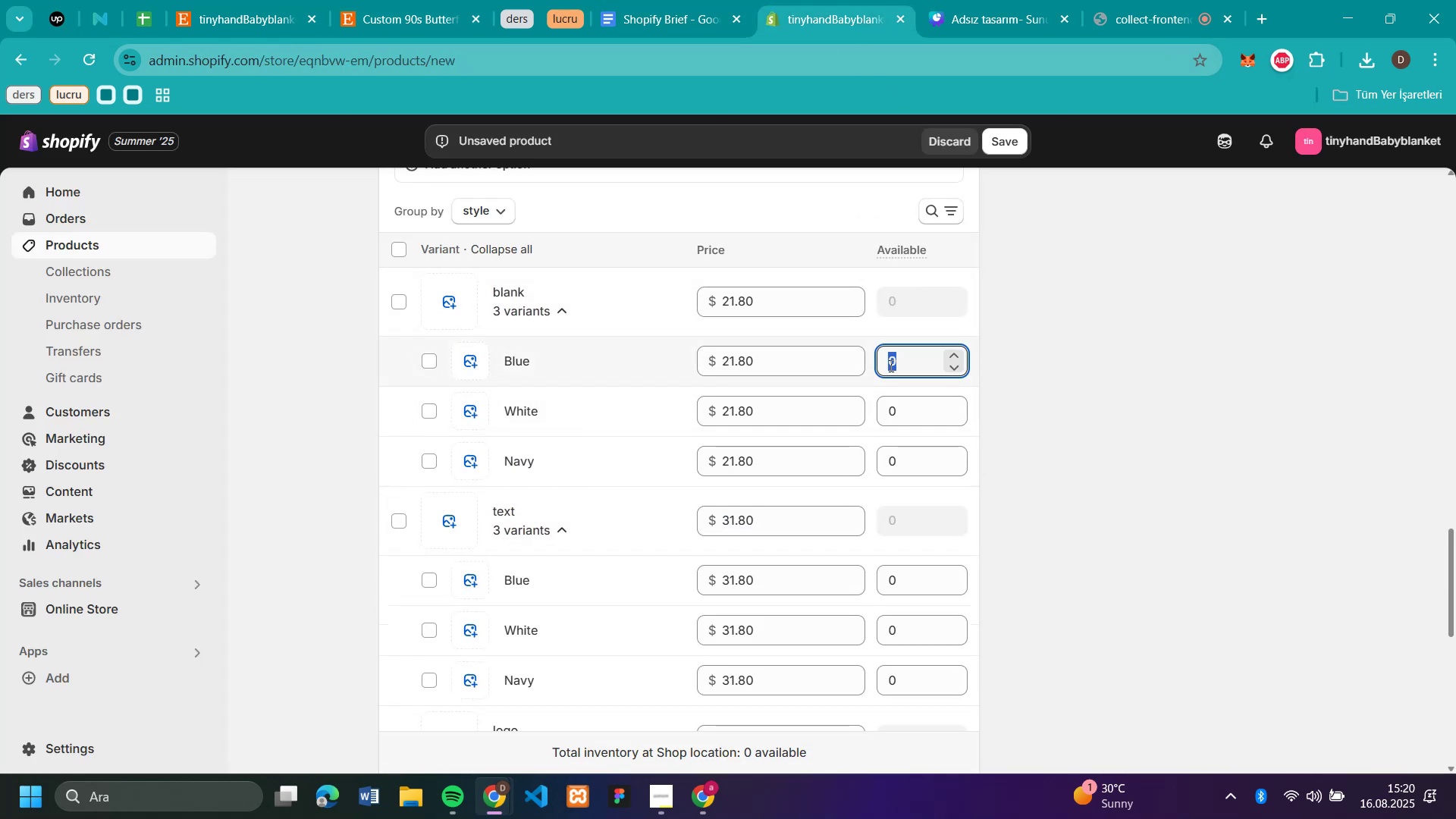 
type(50)
 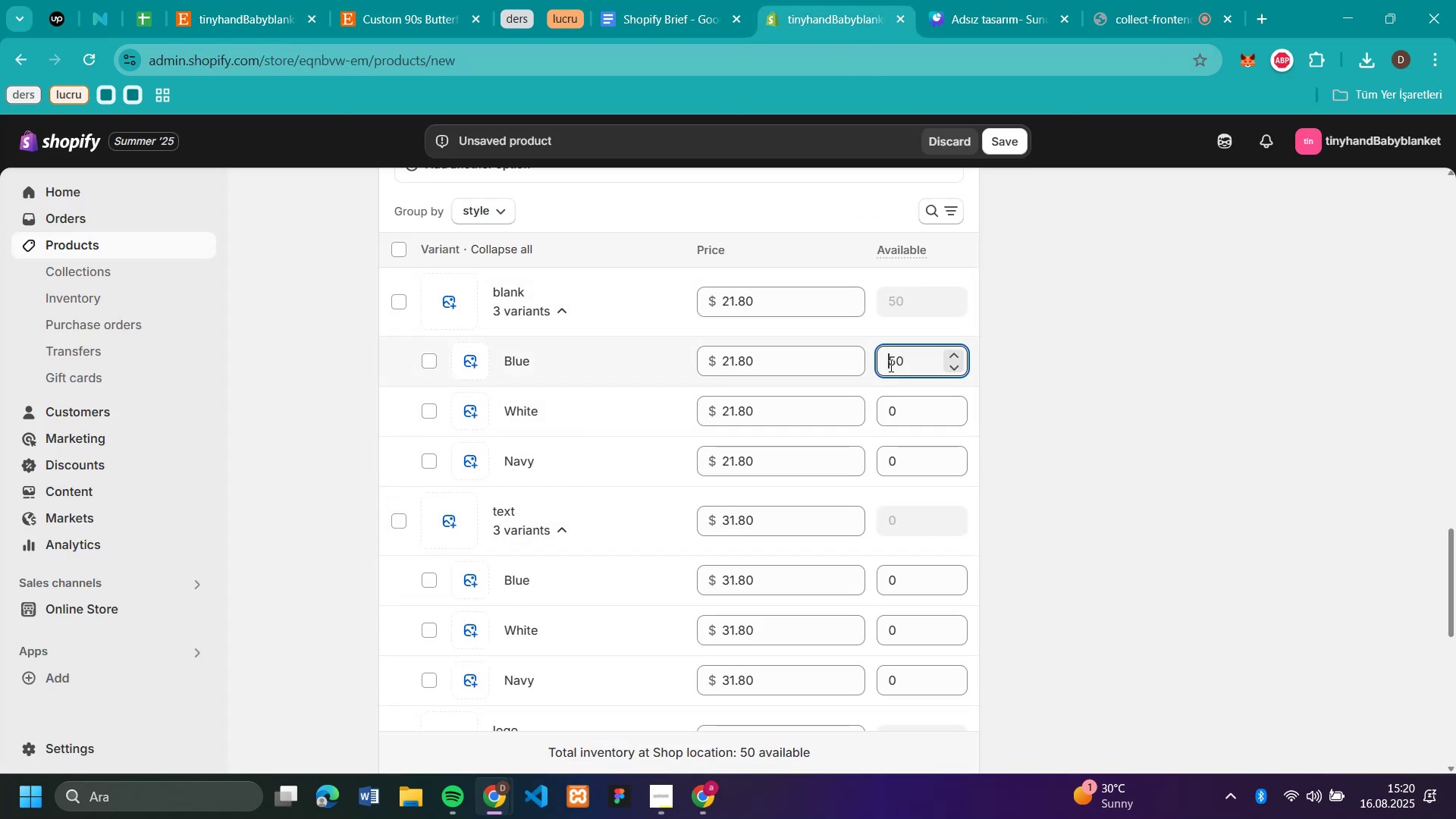 
double_click([890, 366])
 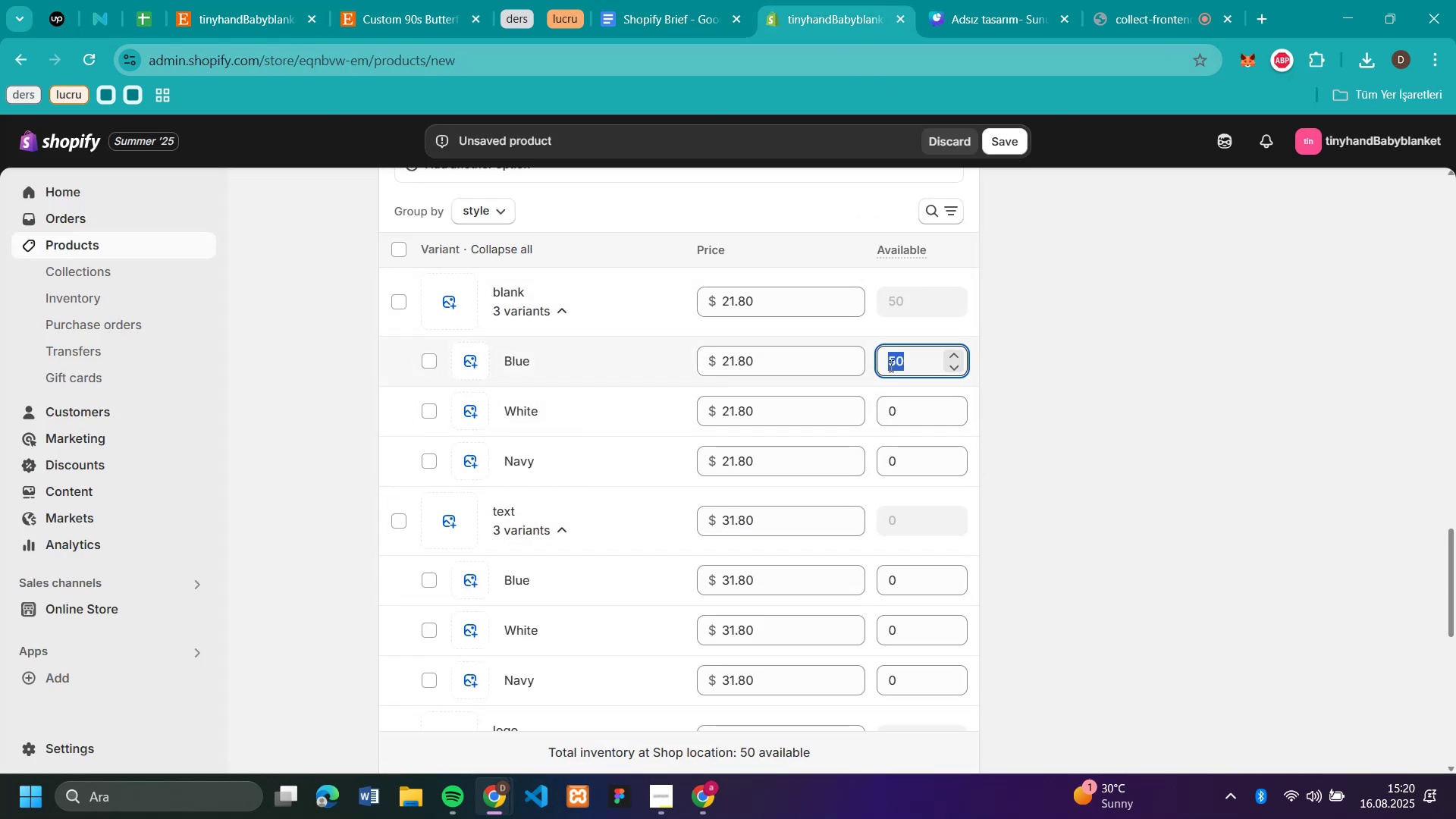 
key(Control+C)
 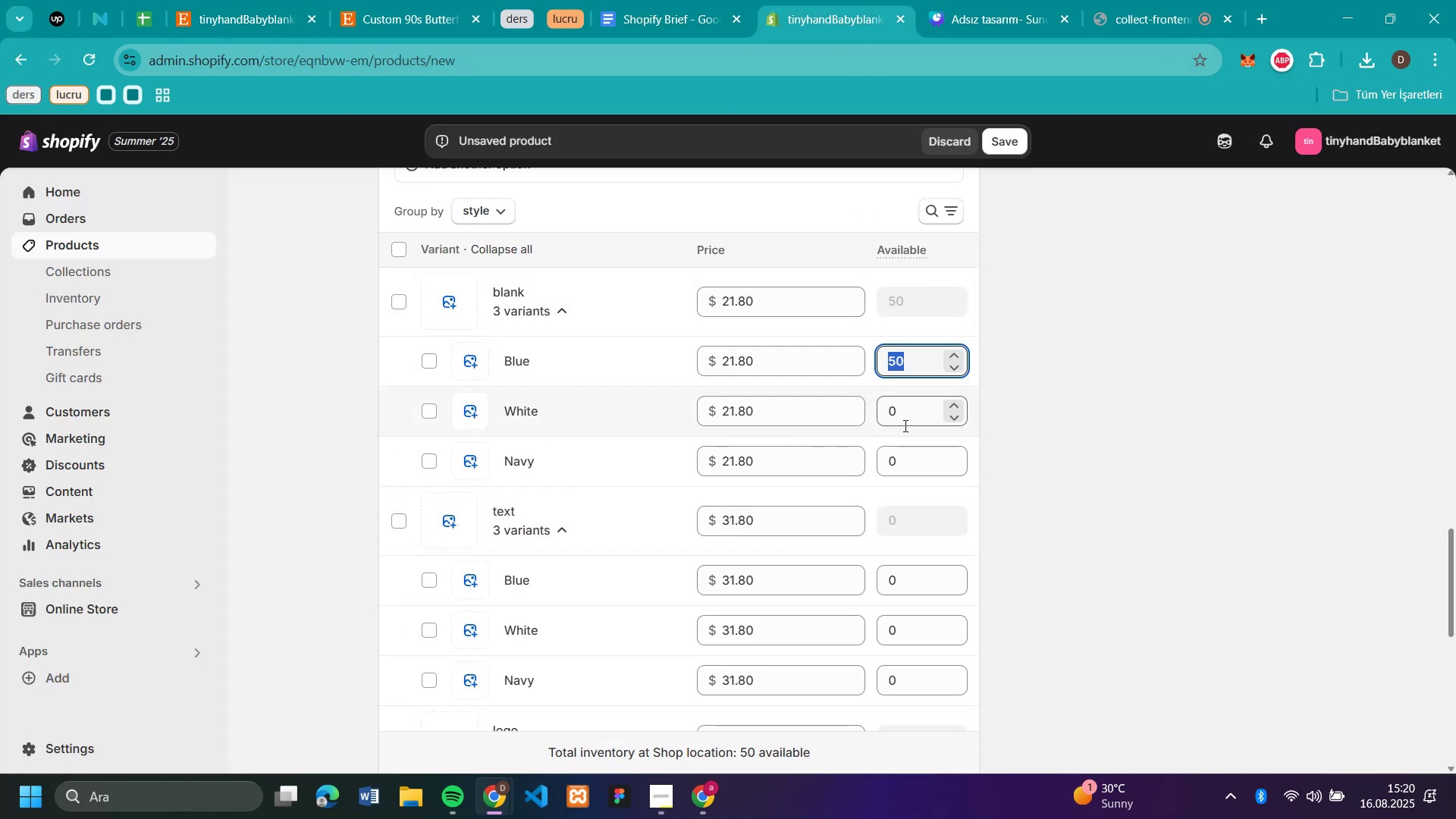 
key(Control+V)
 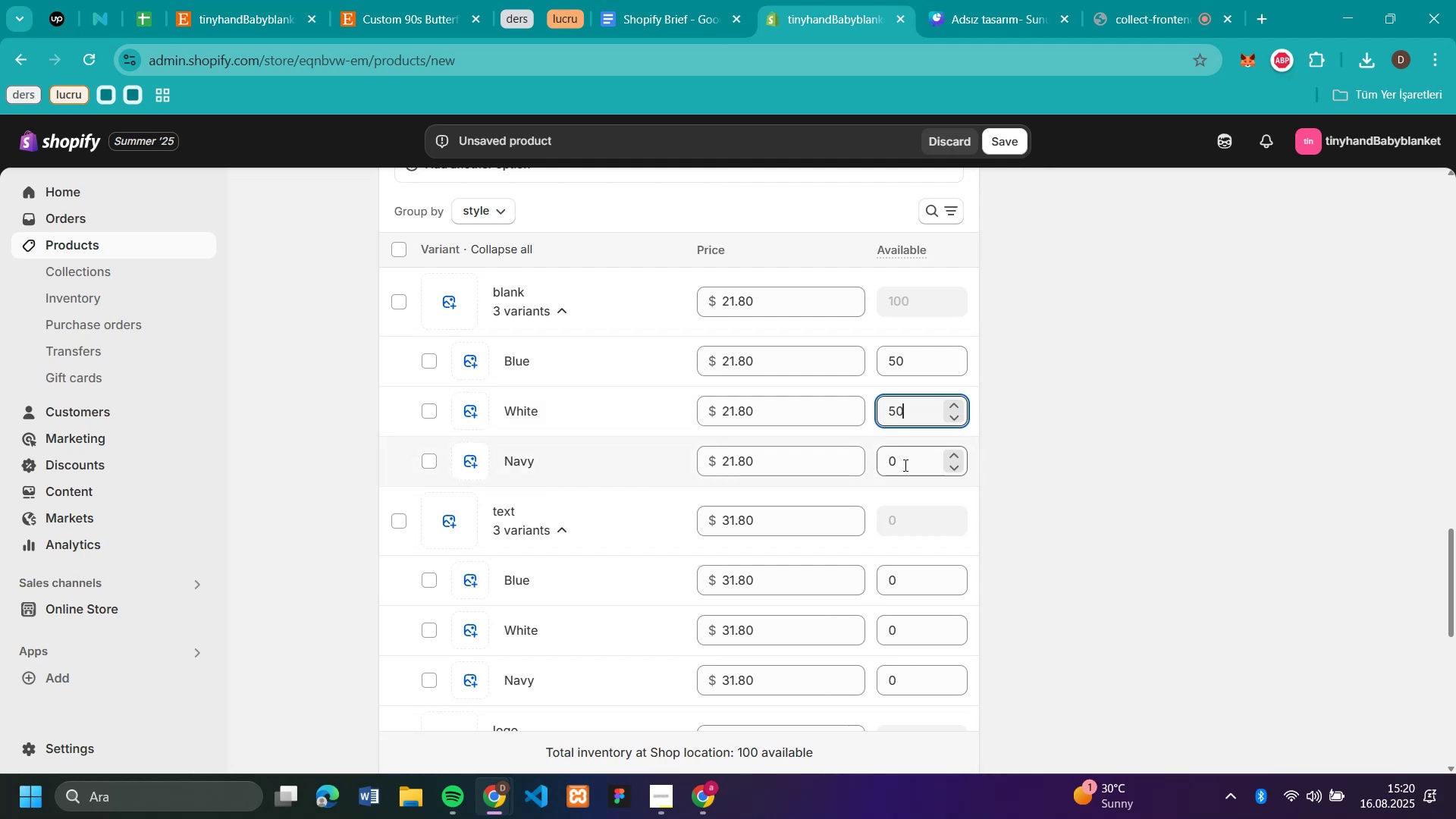 
key(Control+V)
 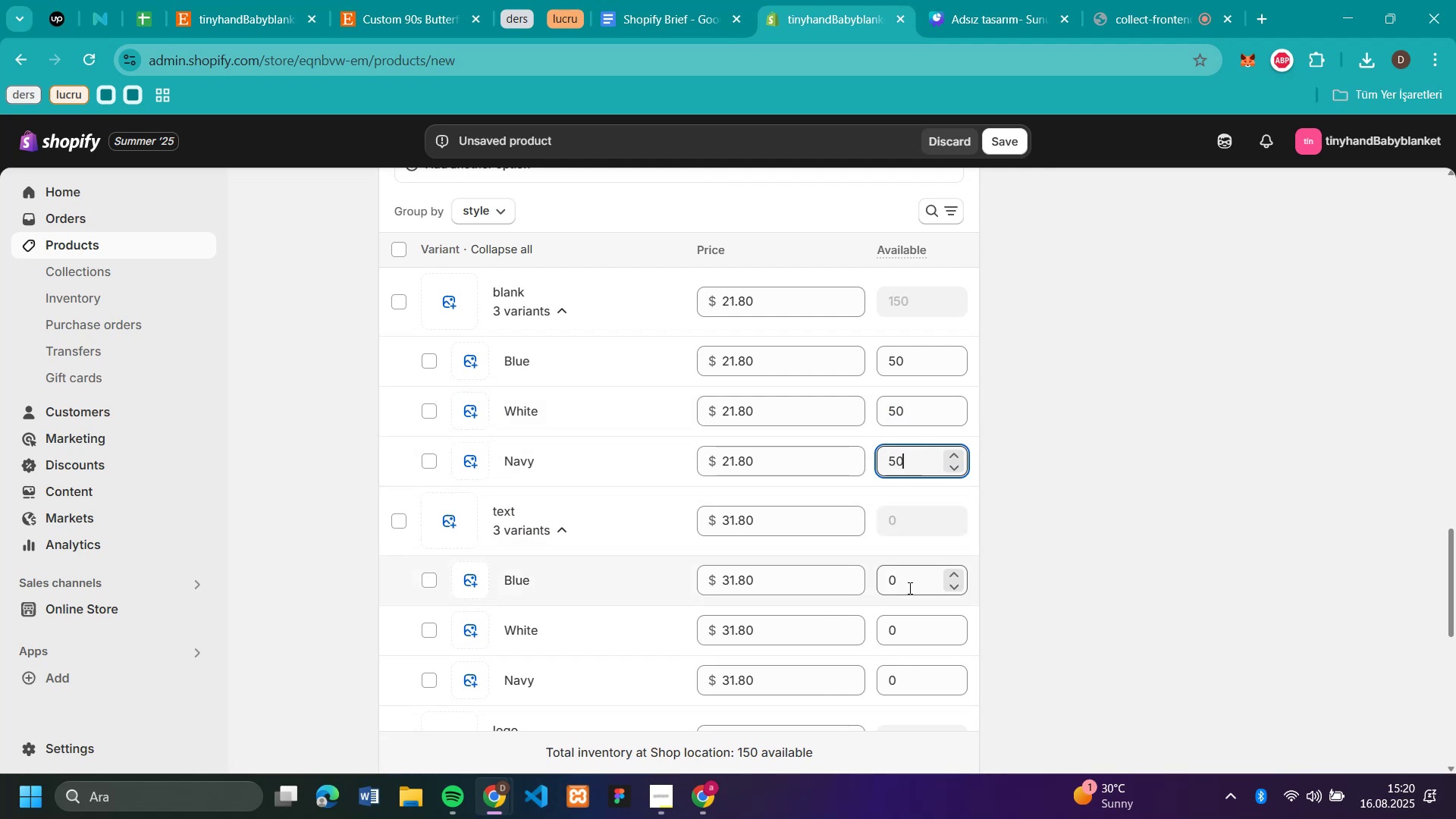 
hold_key(key=ControlLeft, duration=0.31)
left_click([908, 588])
 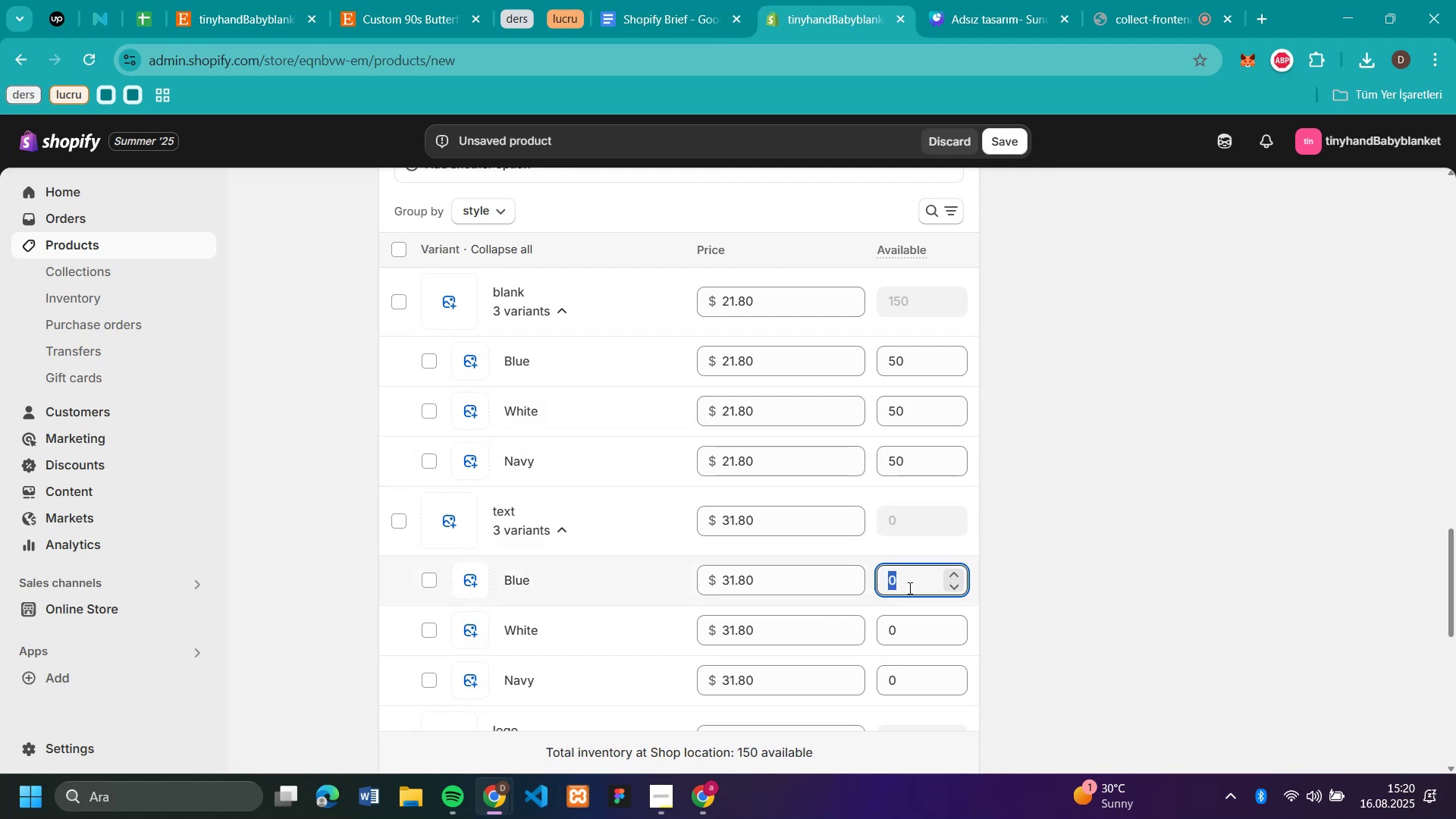 
key(Control+V)
 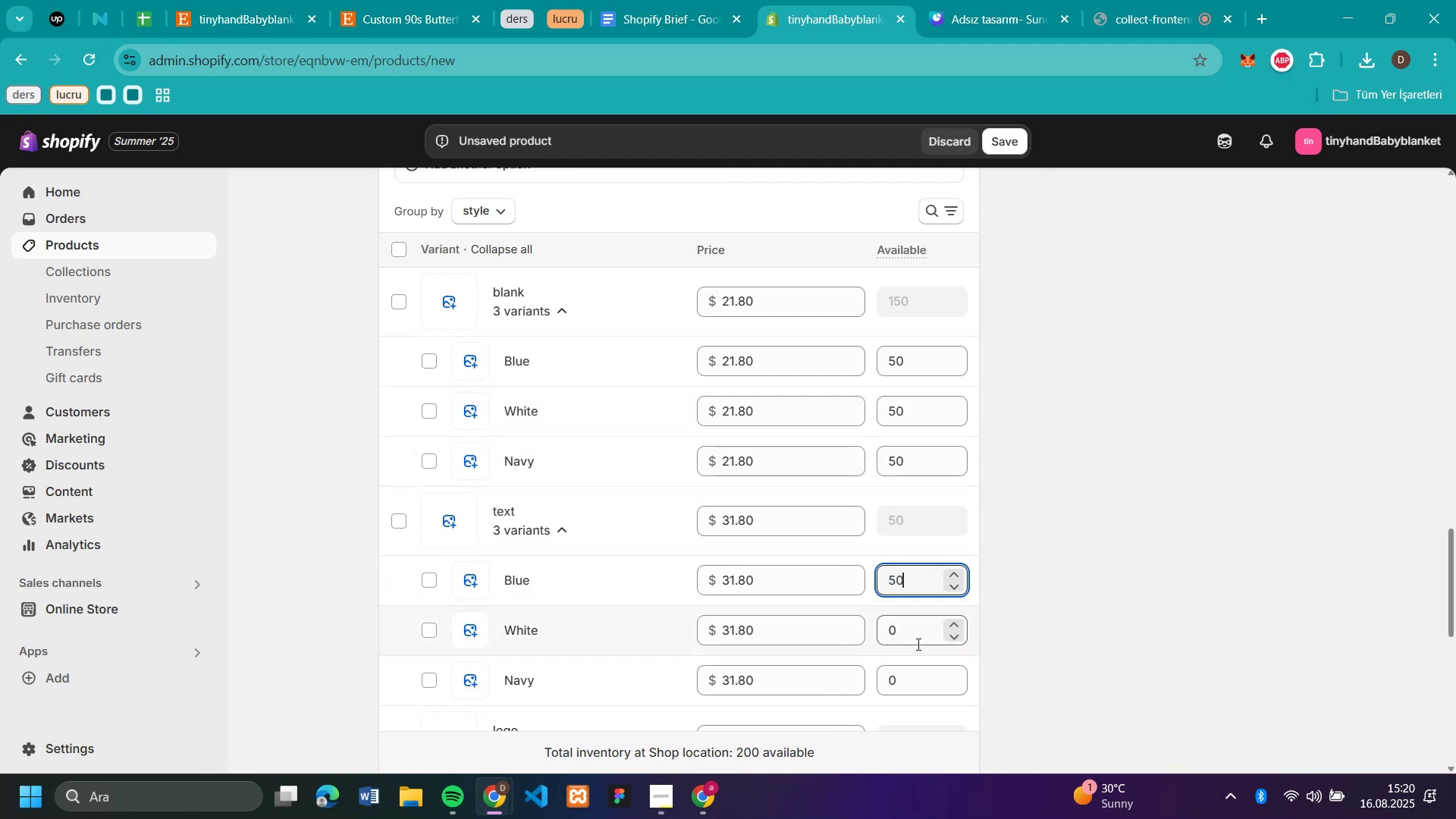 
left_click([917, 644])
 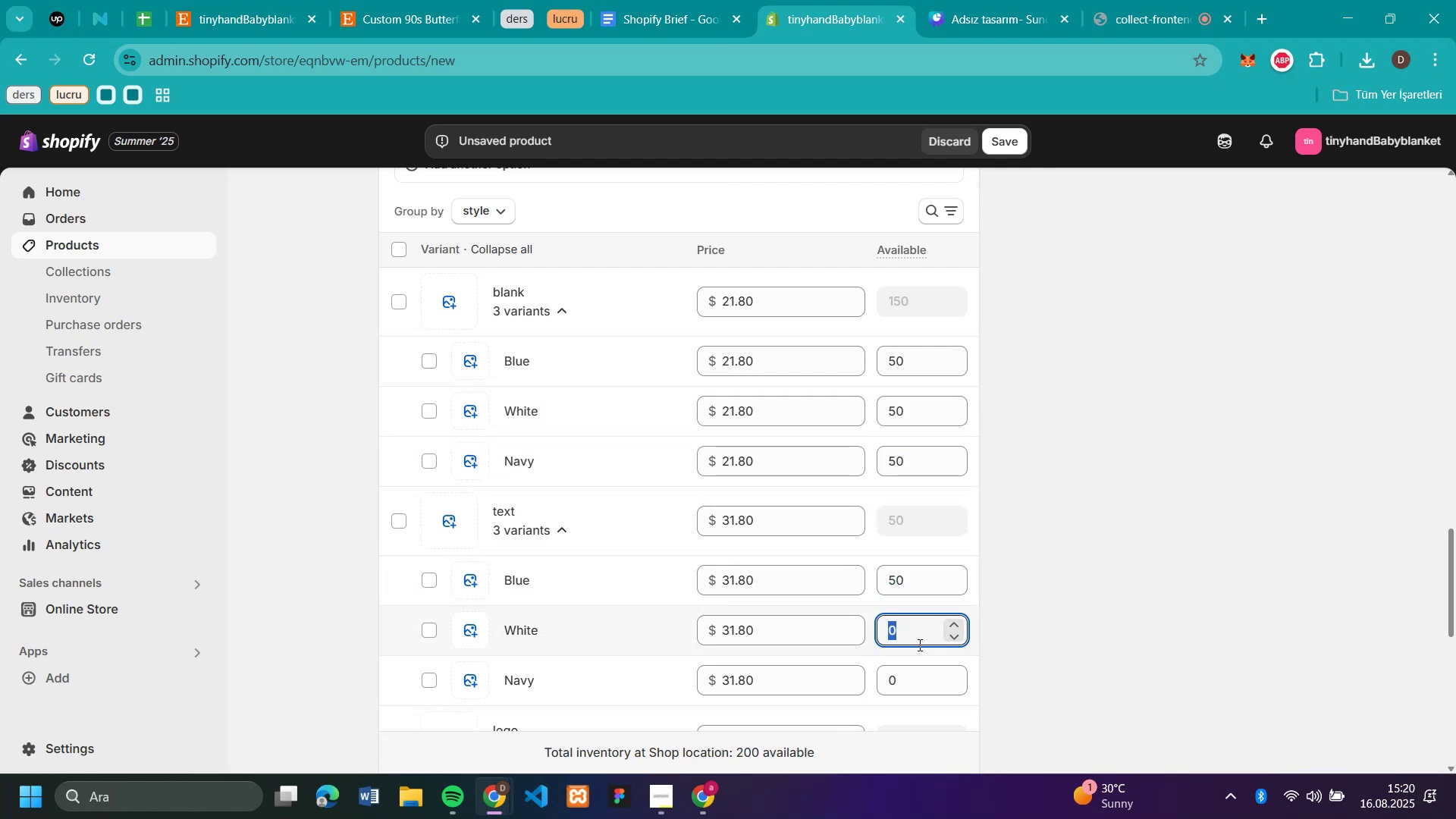 
key(Control+V)
 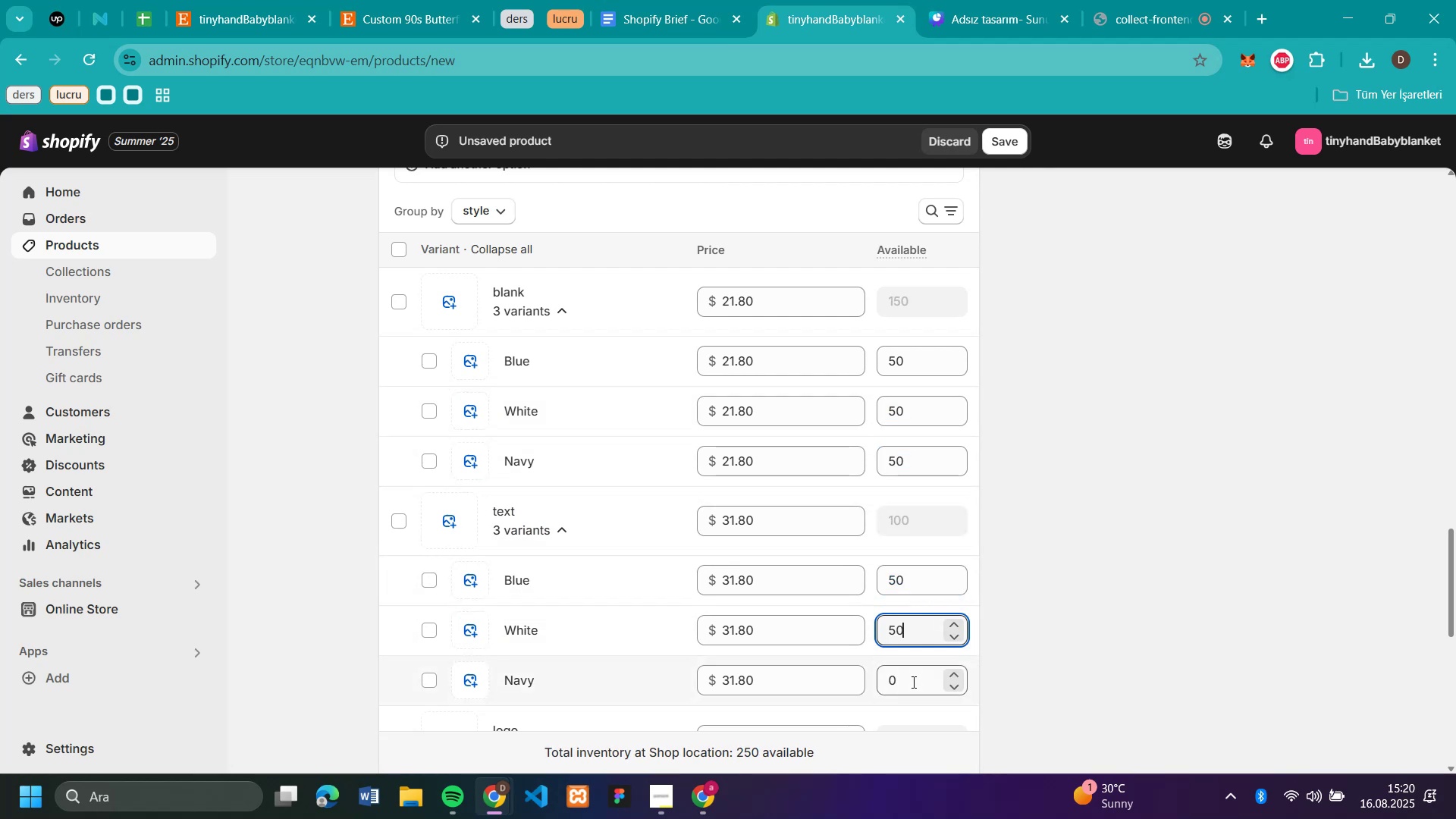 
key(Control+V)
 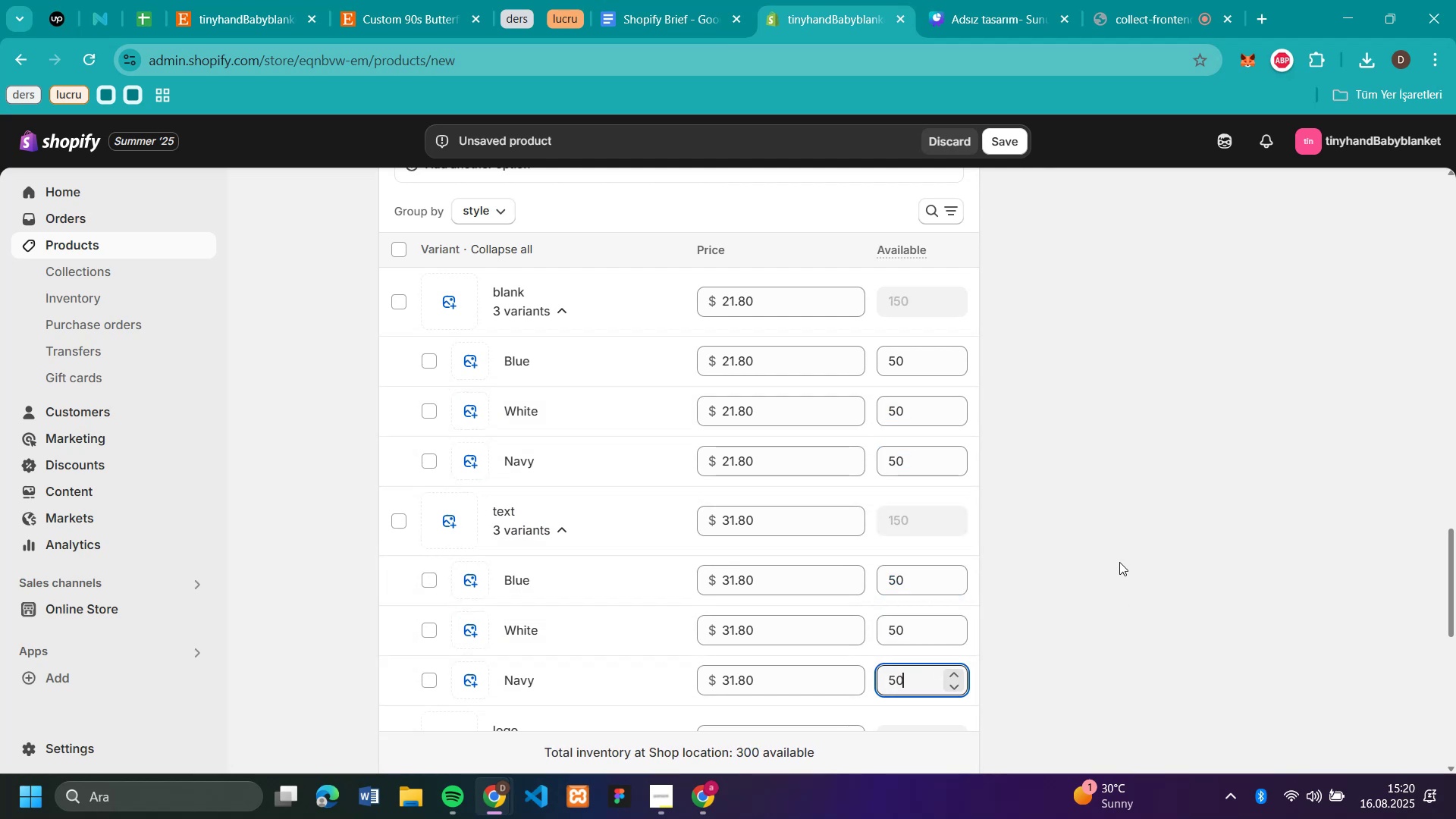 
left_click([1119, 562])
 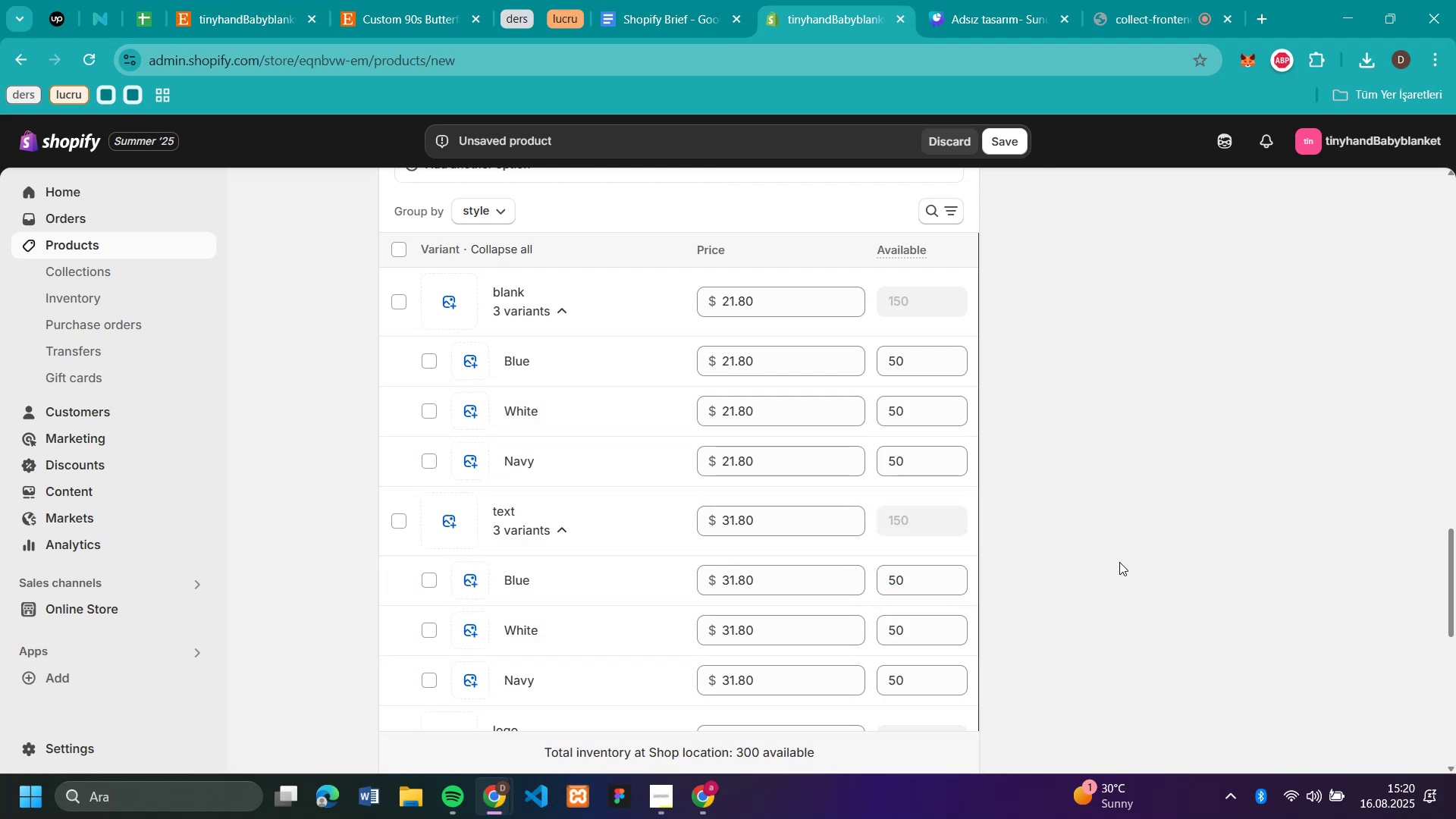 
scroll: coordinate [905, 399], scroll_direction: down, amount: 5.0
 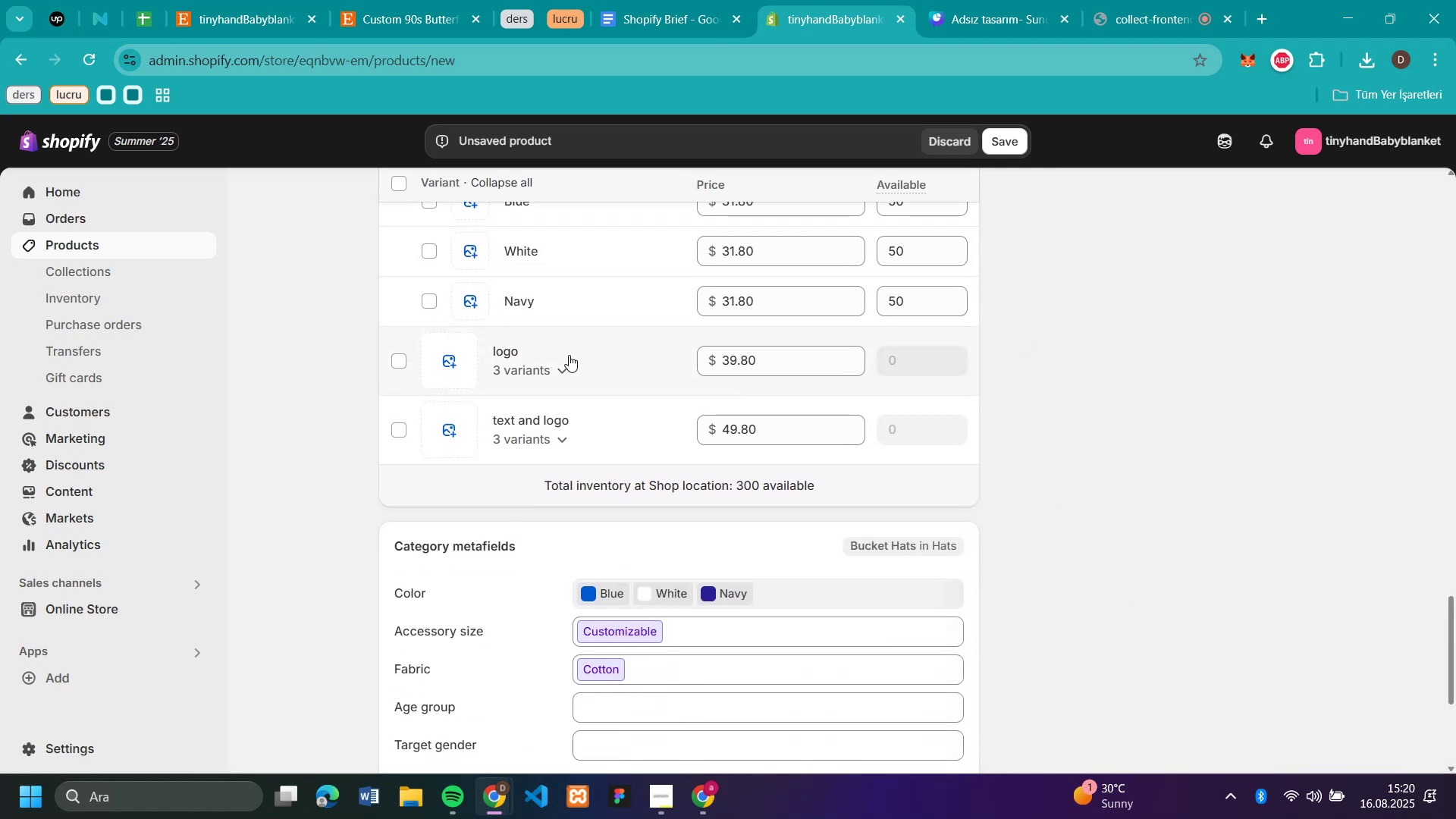 
left_click([557, 367])
 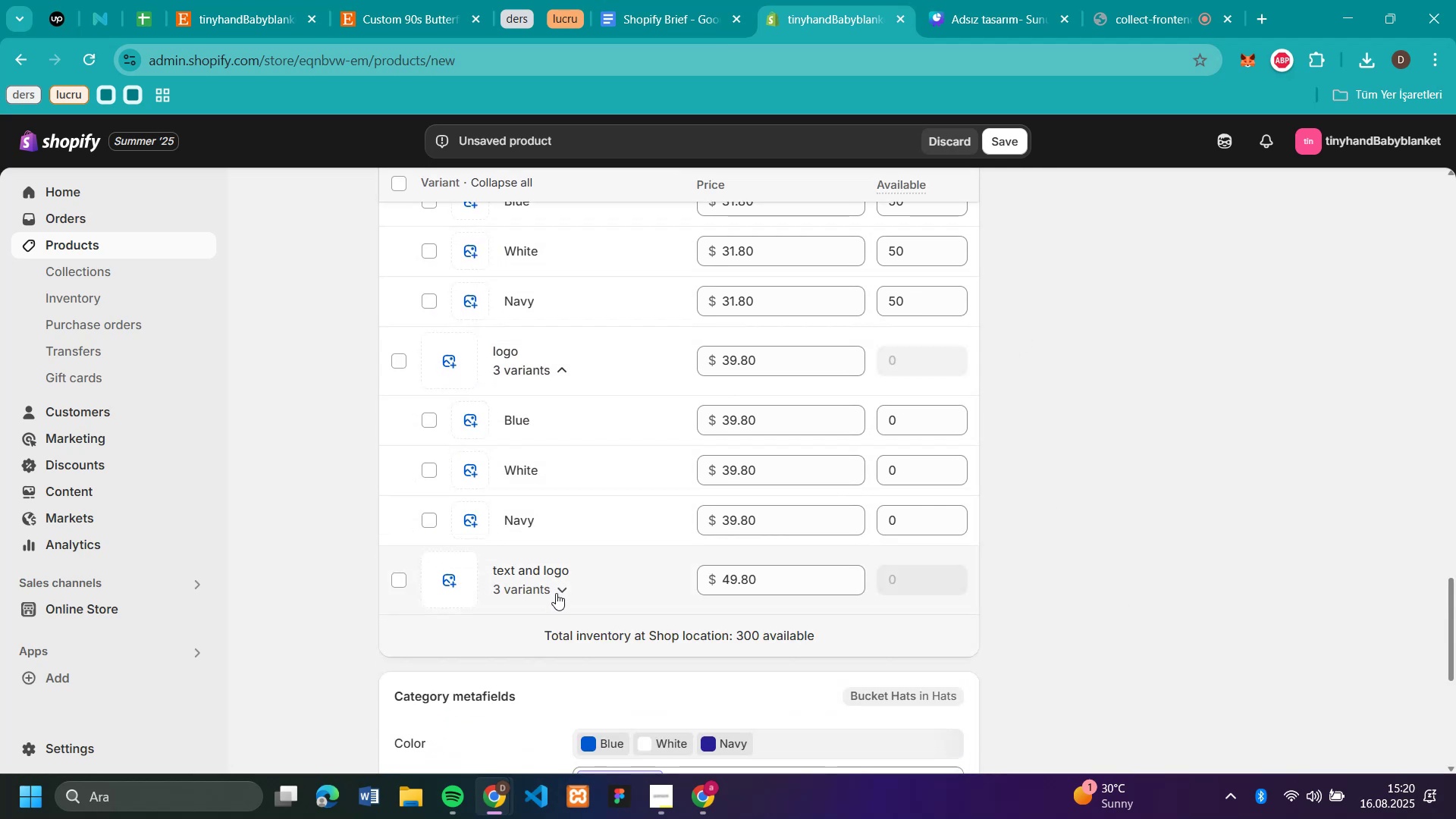 
scroll: coordinate [1049, 351], scroll_direction: down, amount: 2.0
 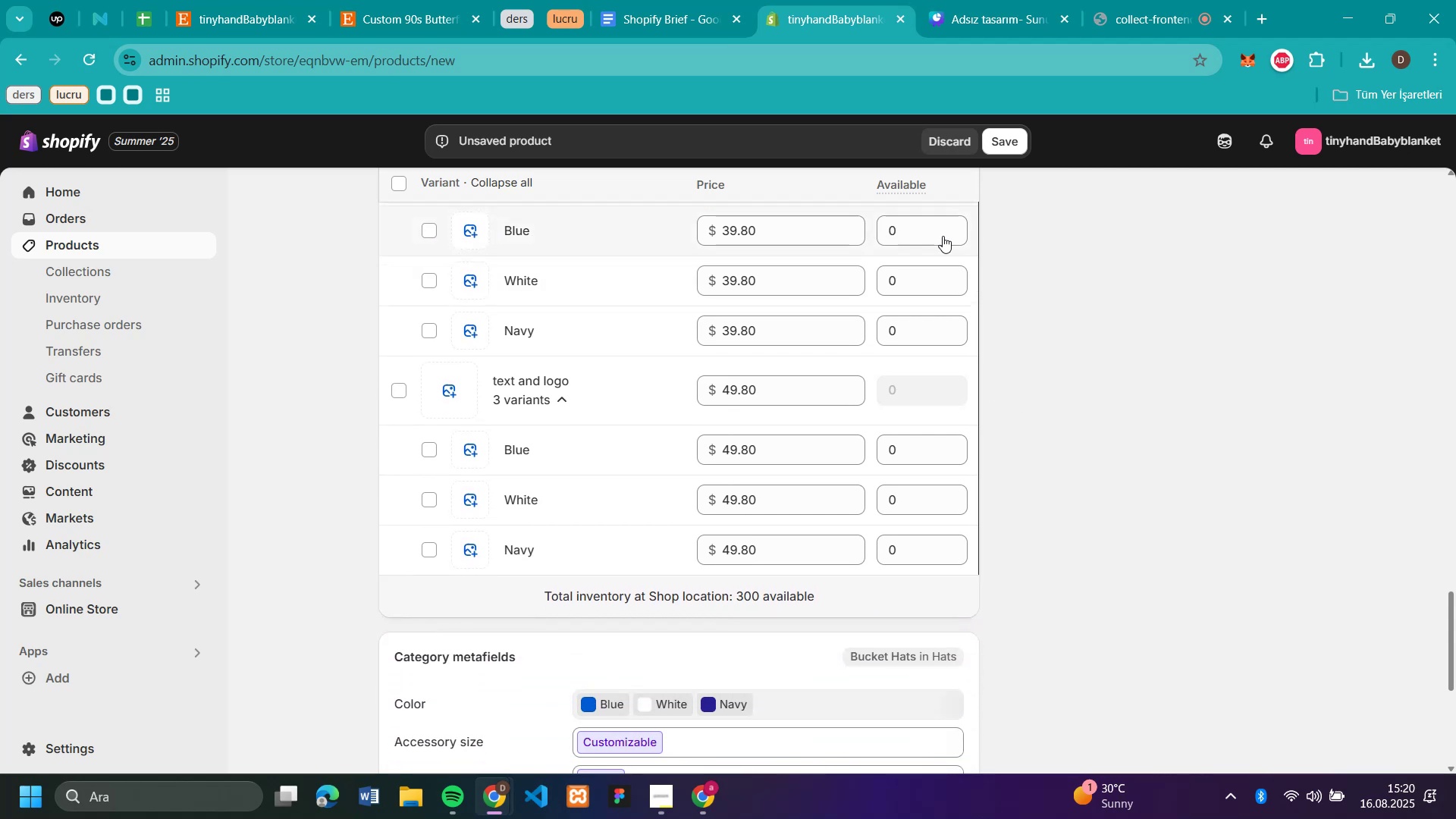 
left_click([935, 222])
 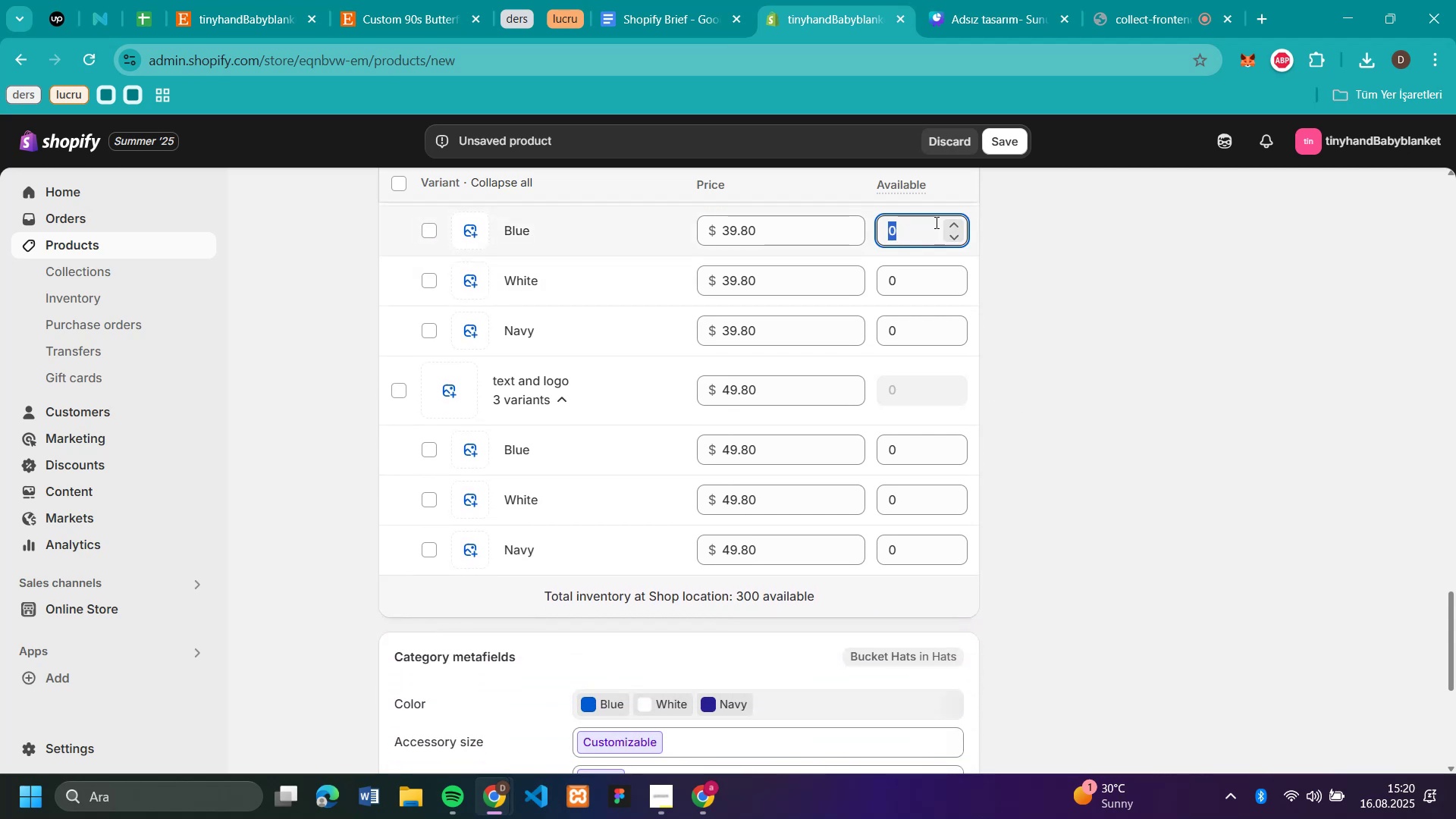 
key(Control+V)
 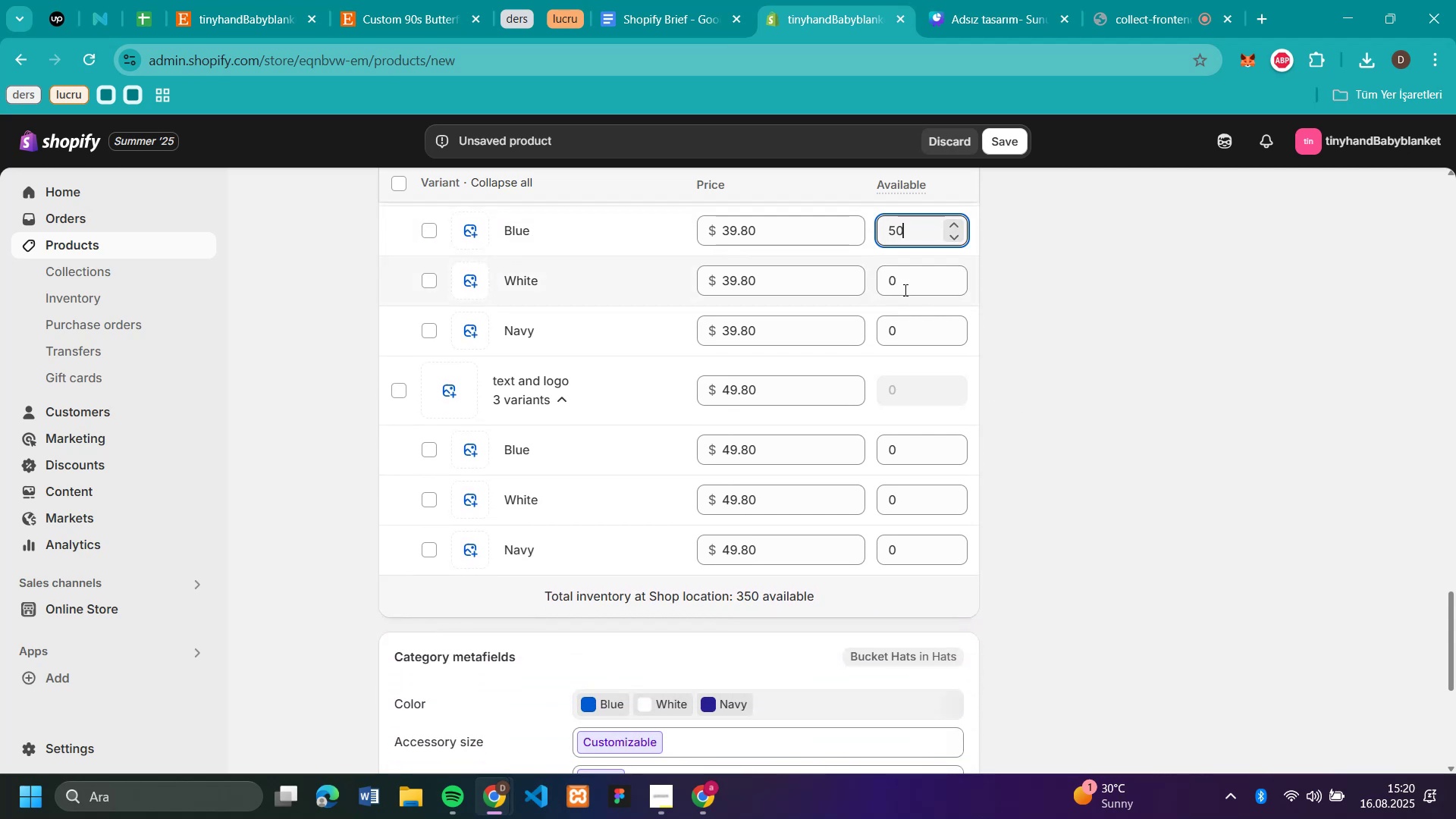 
left_click([904, 285])
 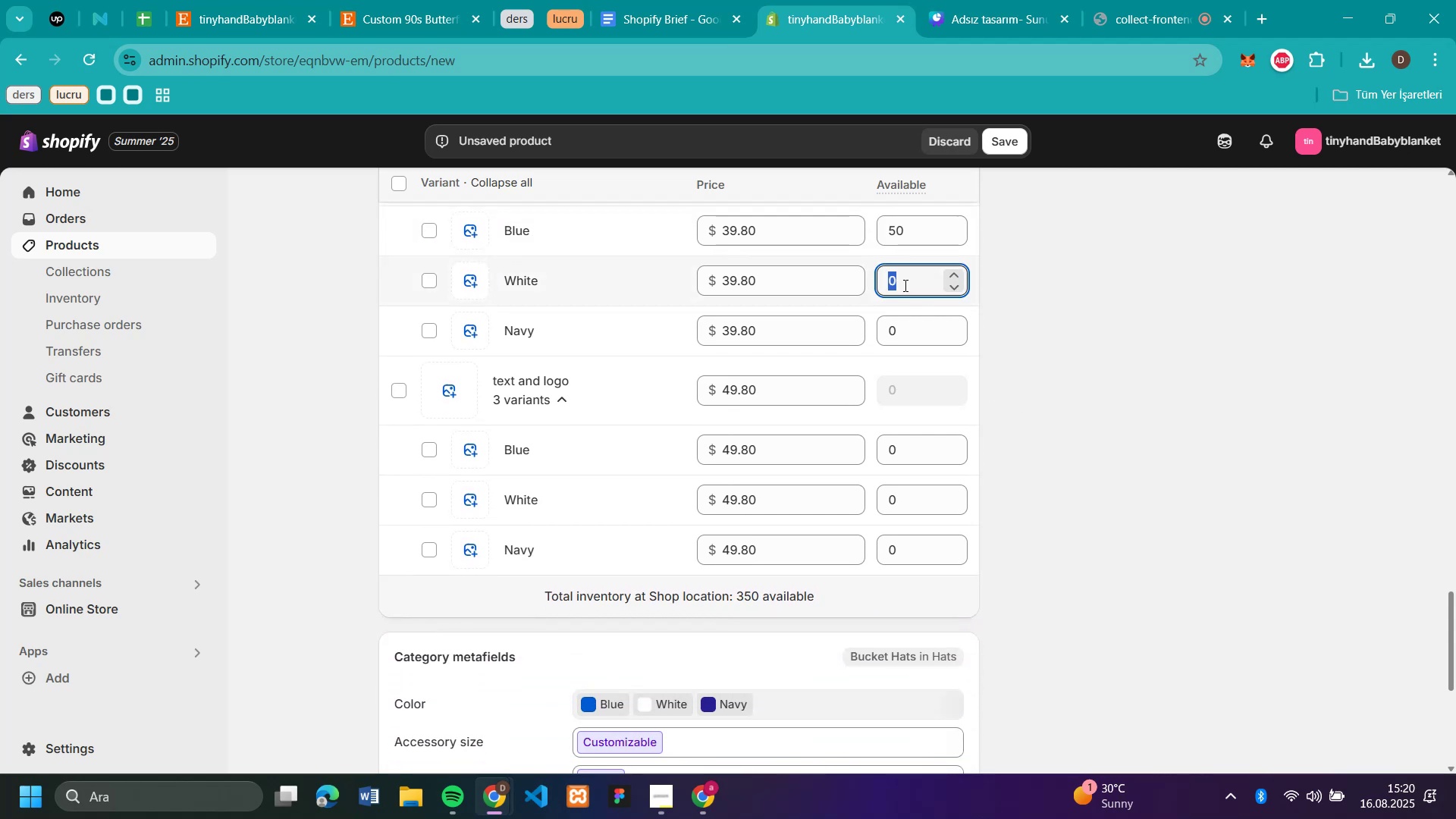 
key(Control+V)
 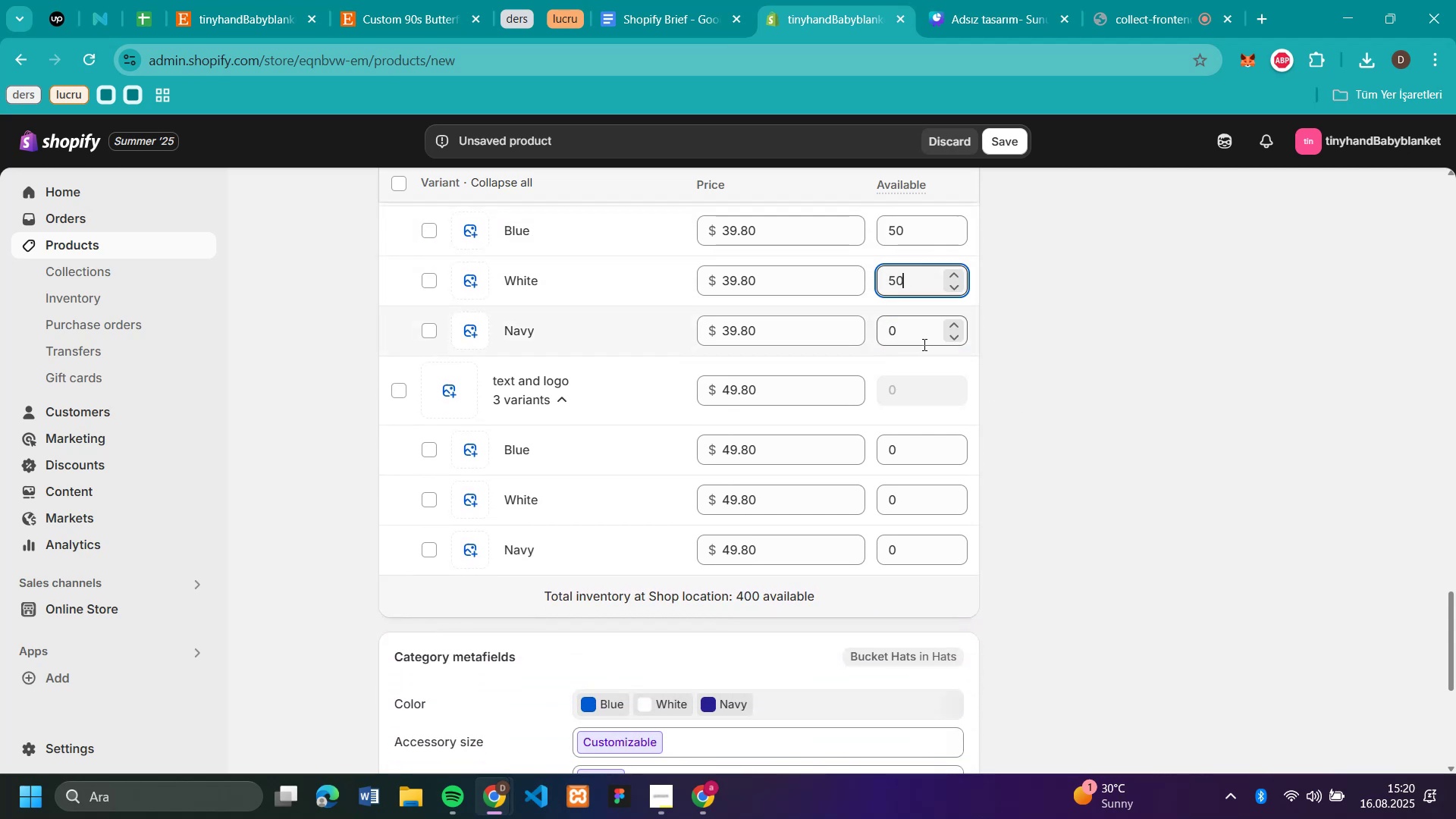 
left_click([923, 344])
 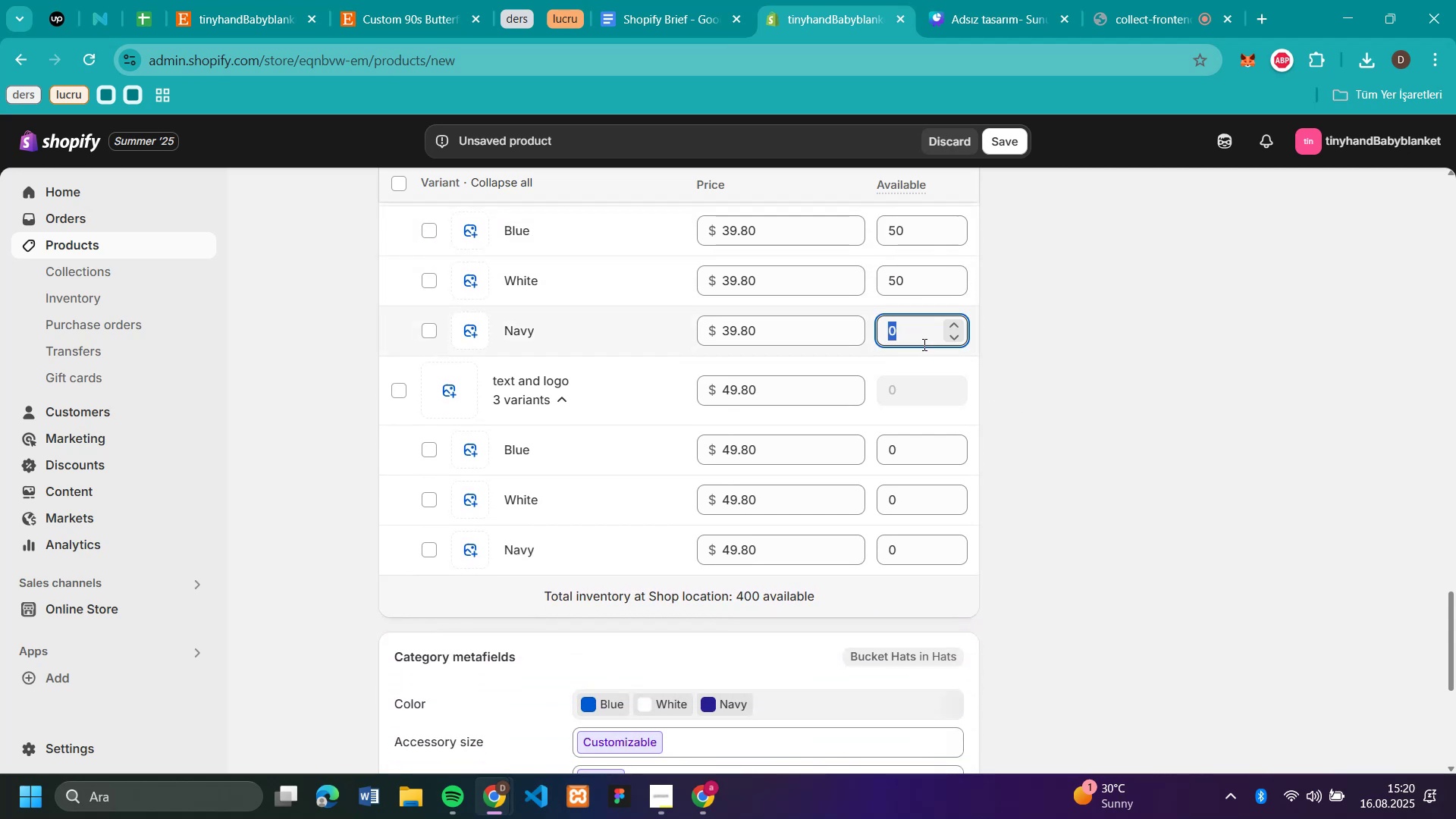 
key(Control+V)
 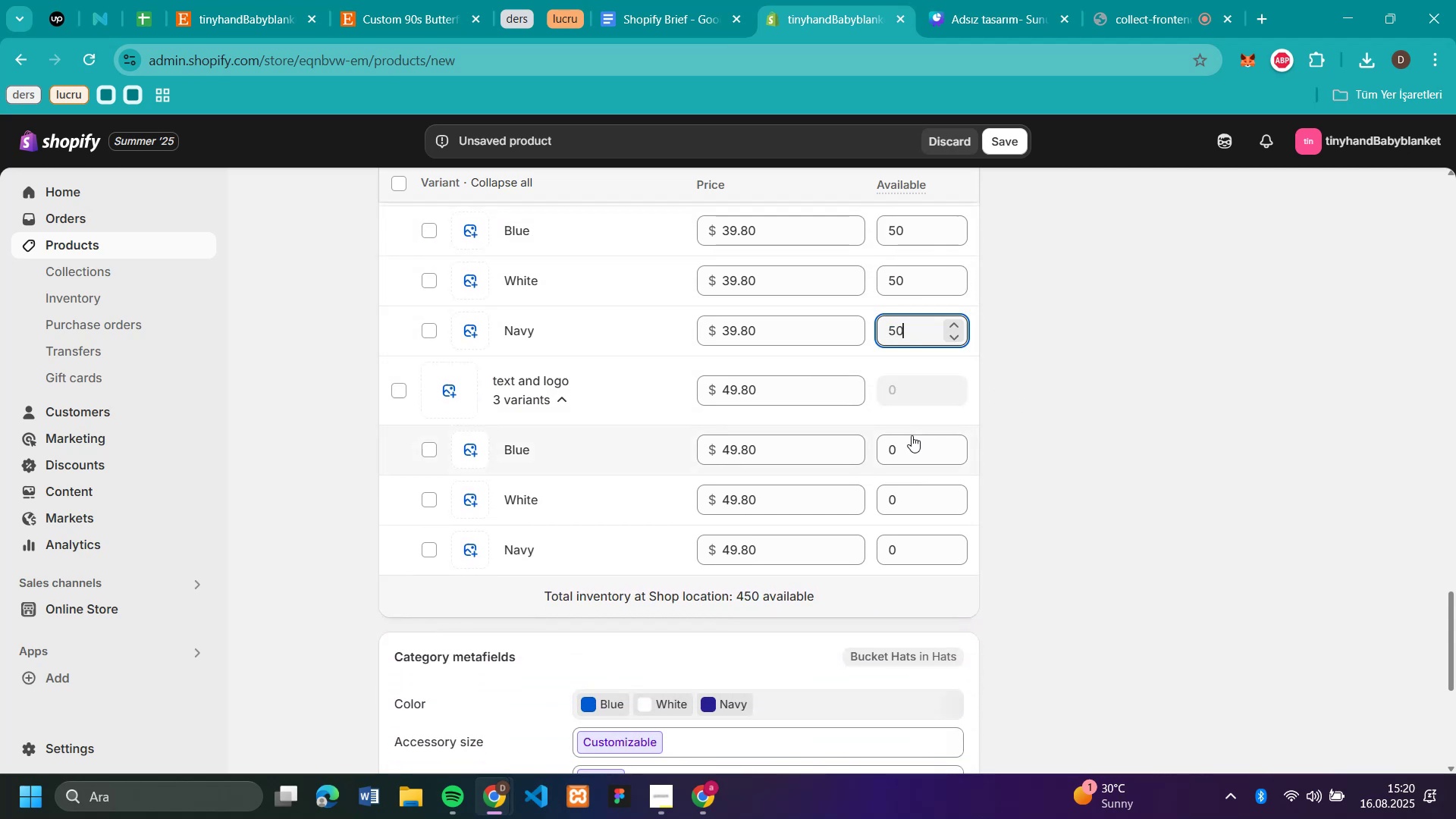 
left_click([910, 444])
 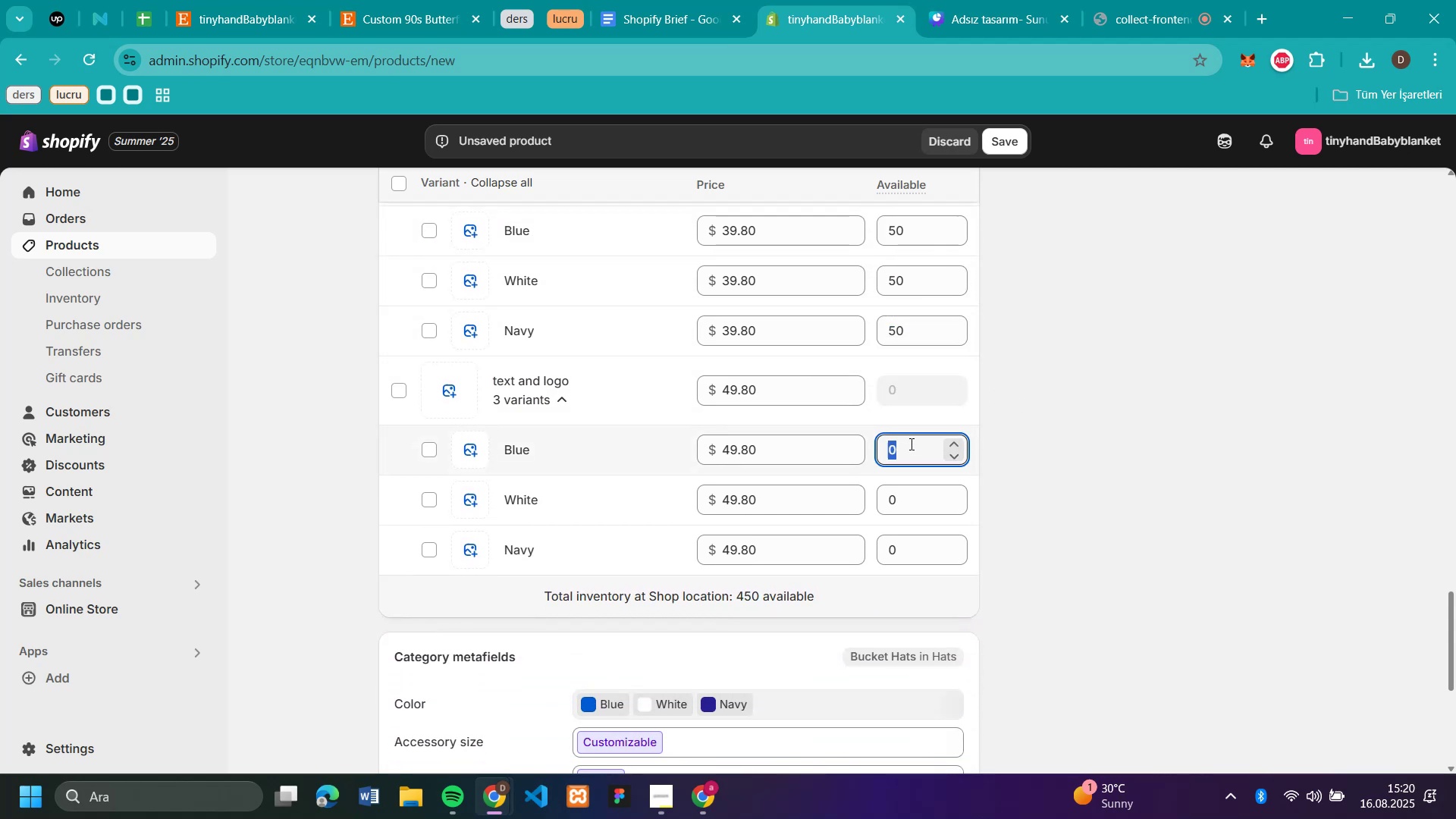 
key(Control+V)
 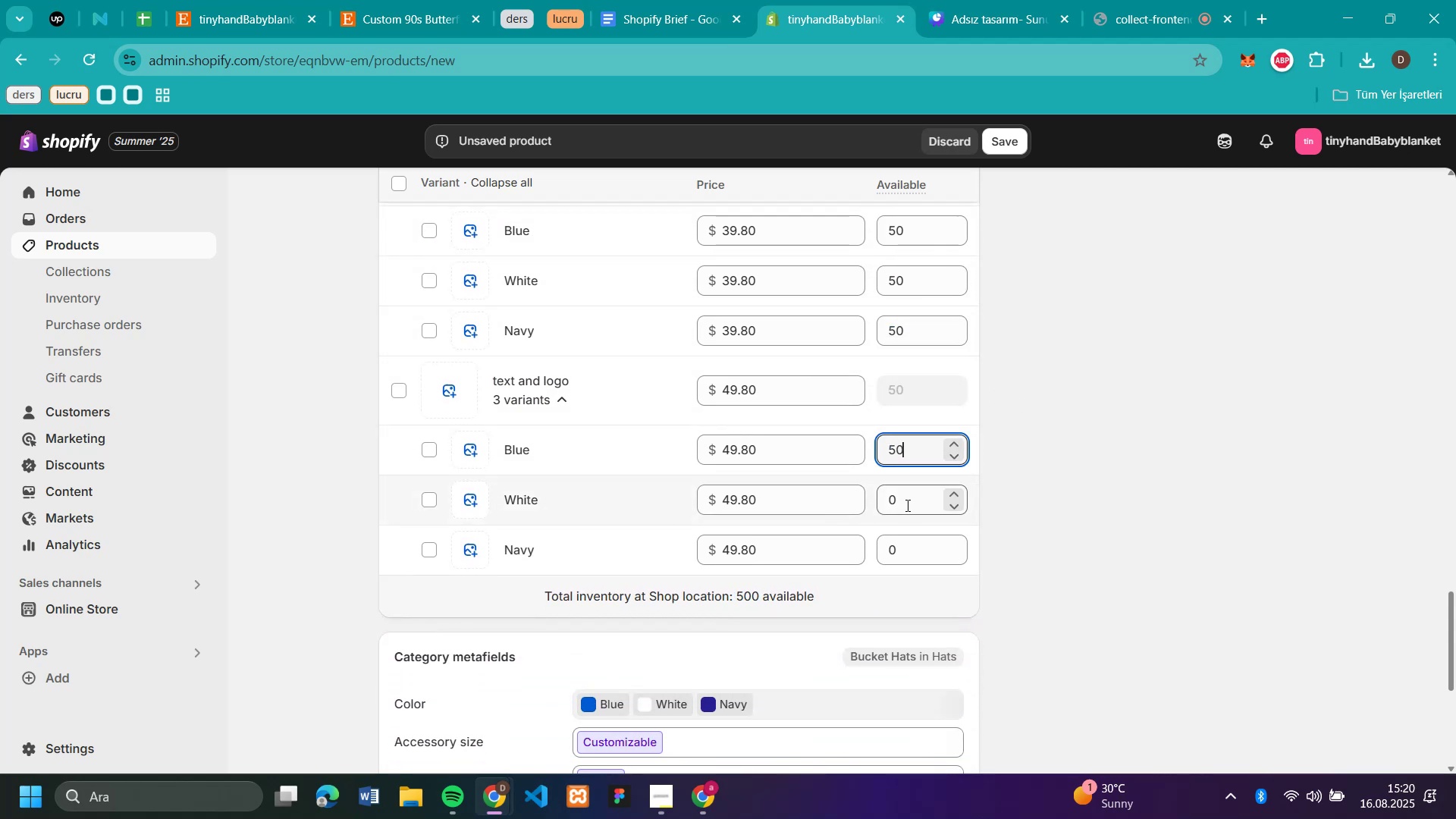 
left_click([907, 510])
 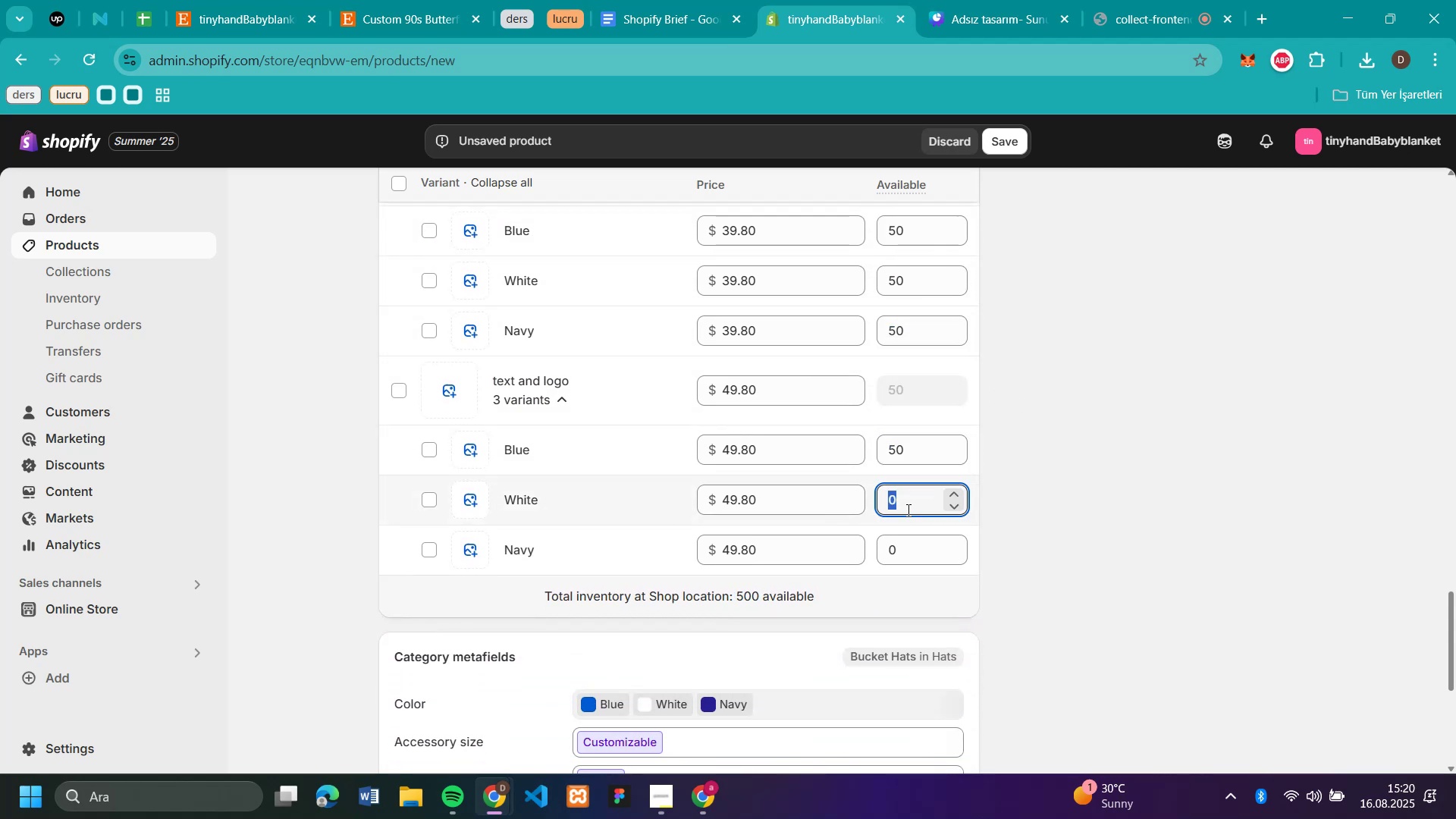 
key(Control+V)
 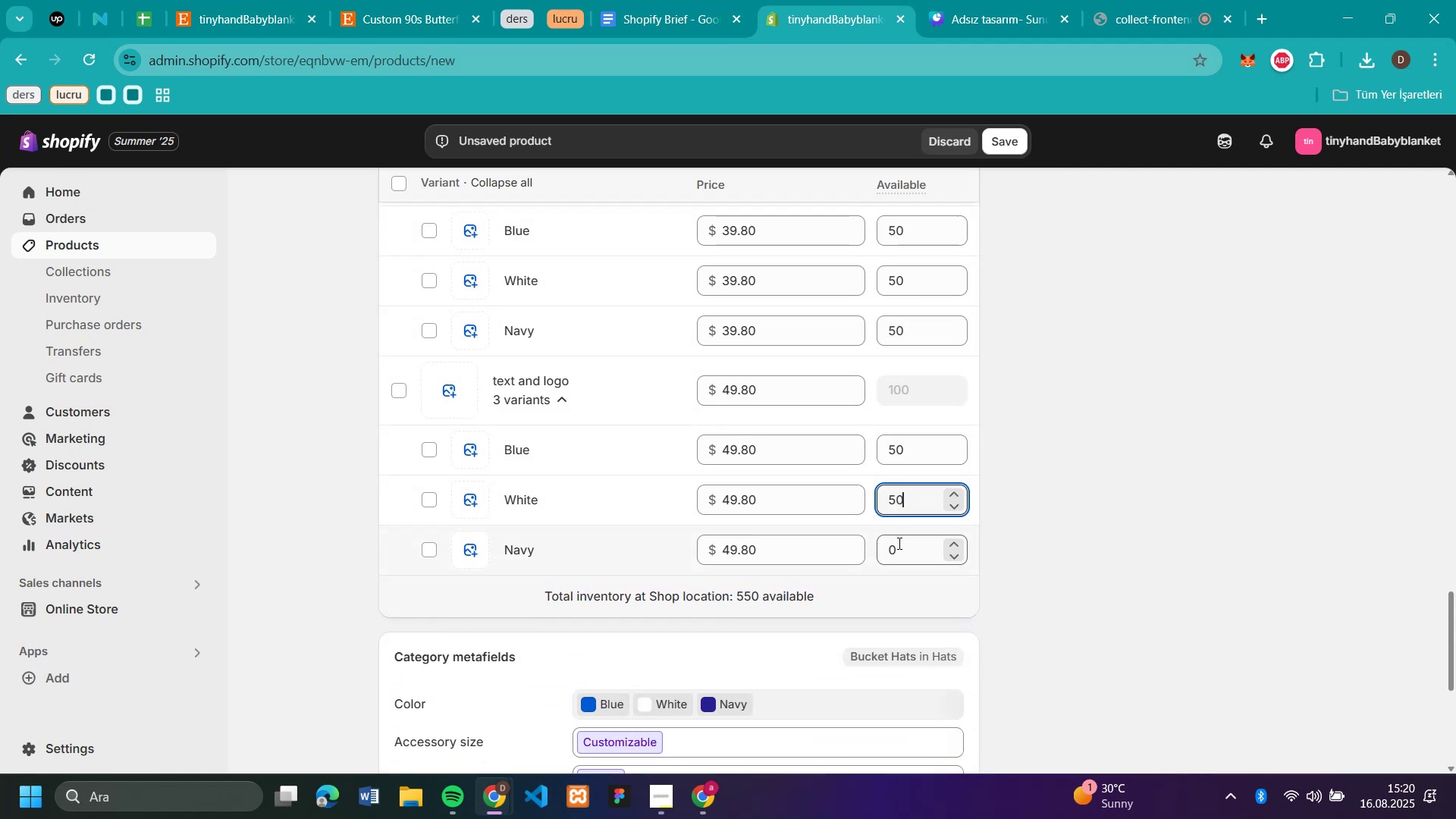 
key(Control+V)
 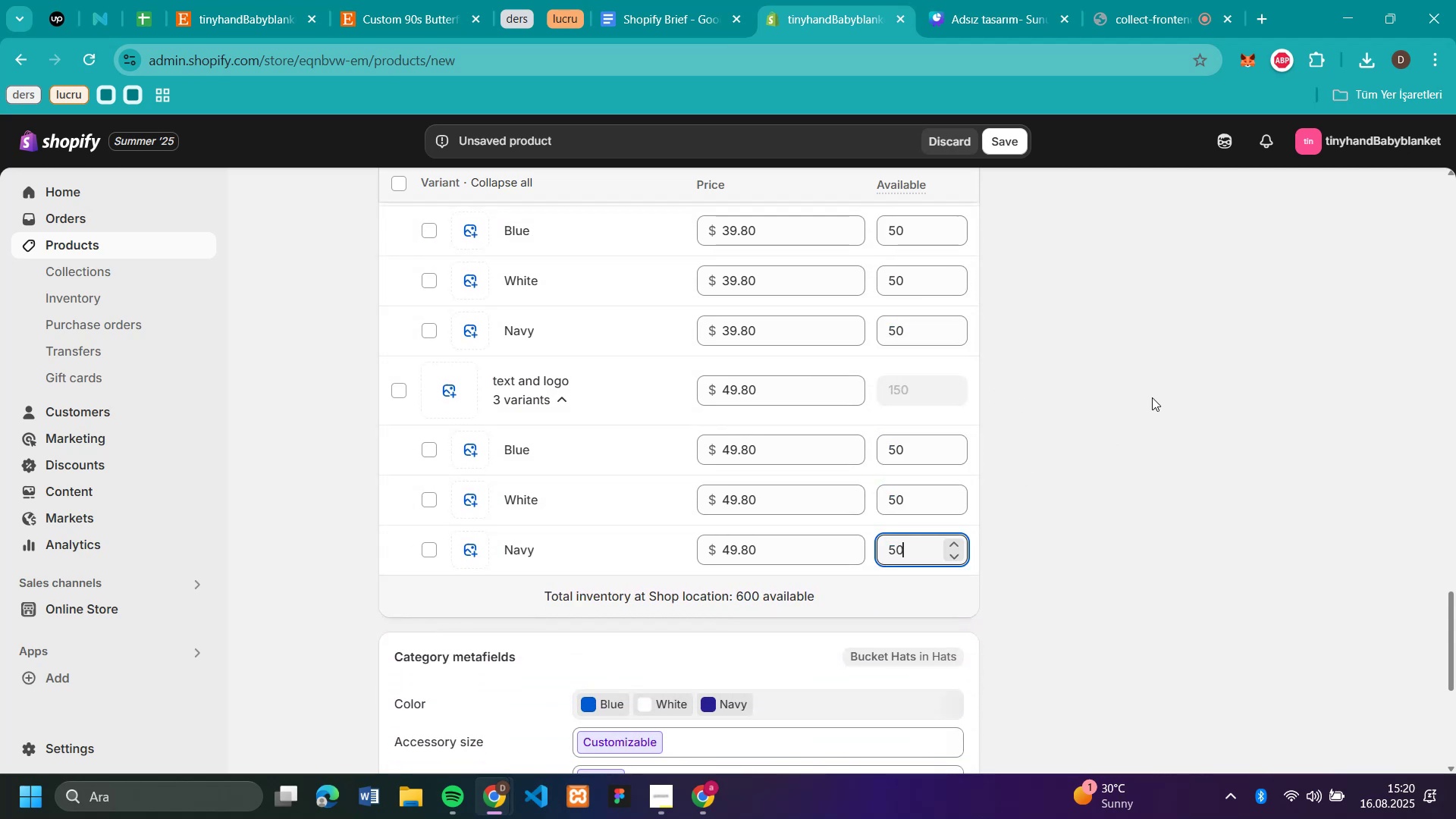 
left_click([1159, 392])
 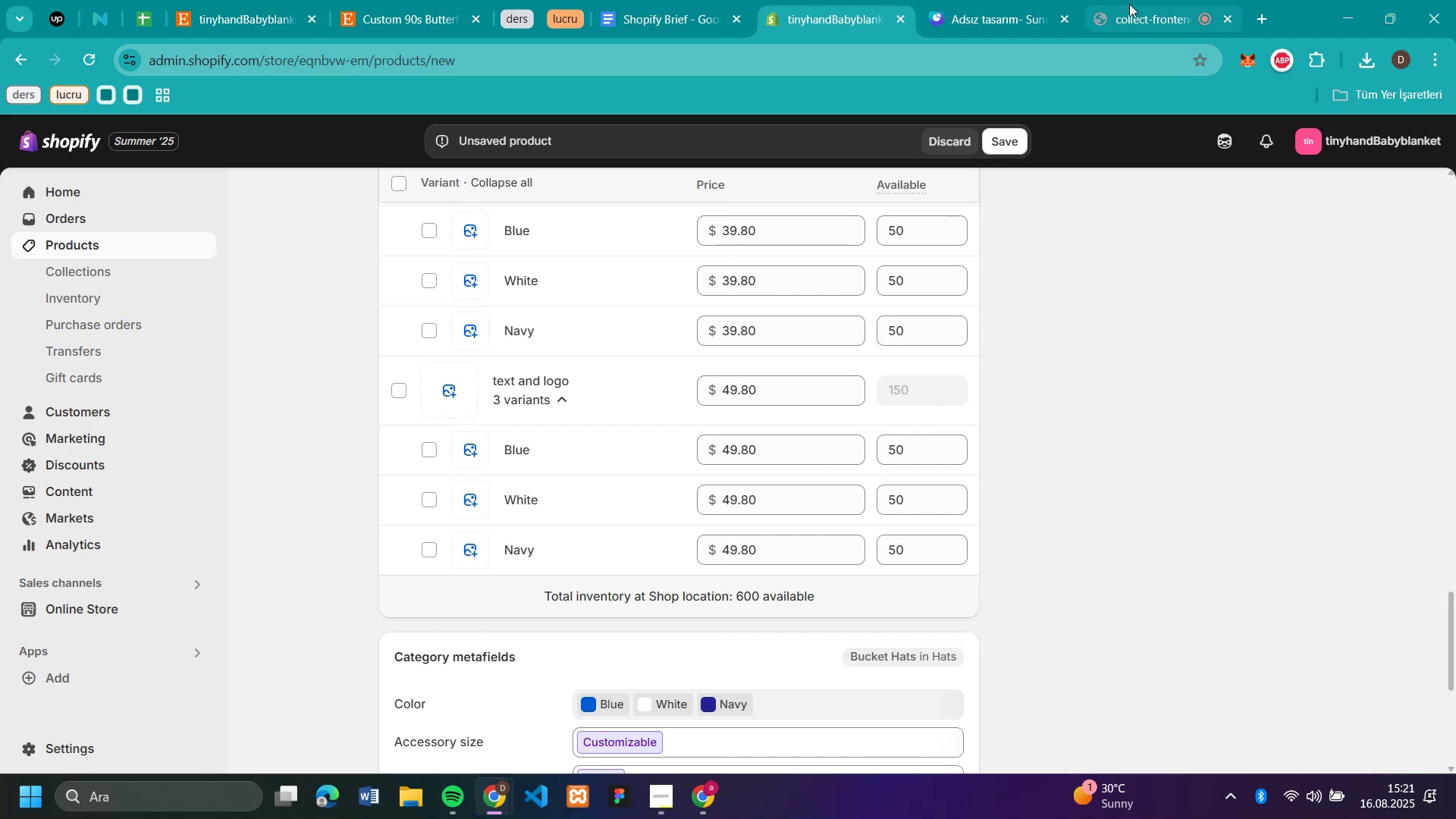 
left_click([1139, 9])
 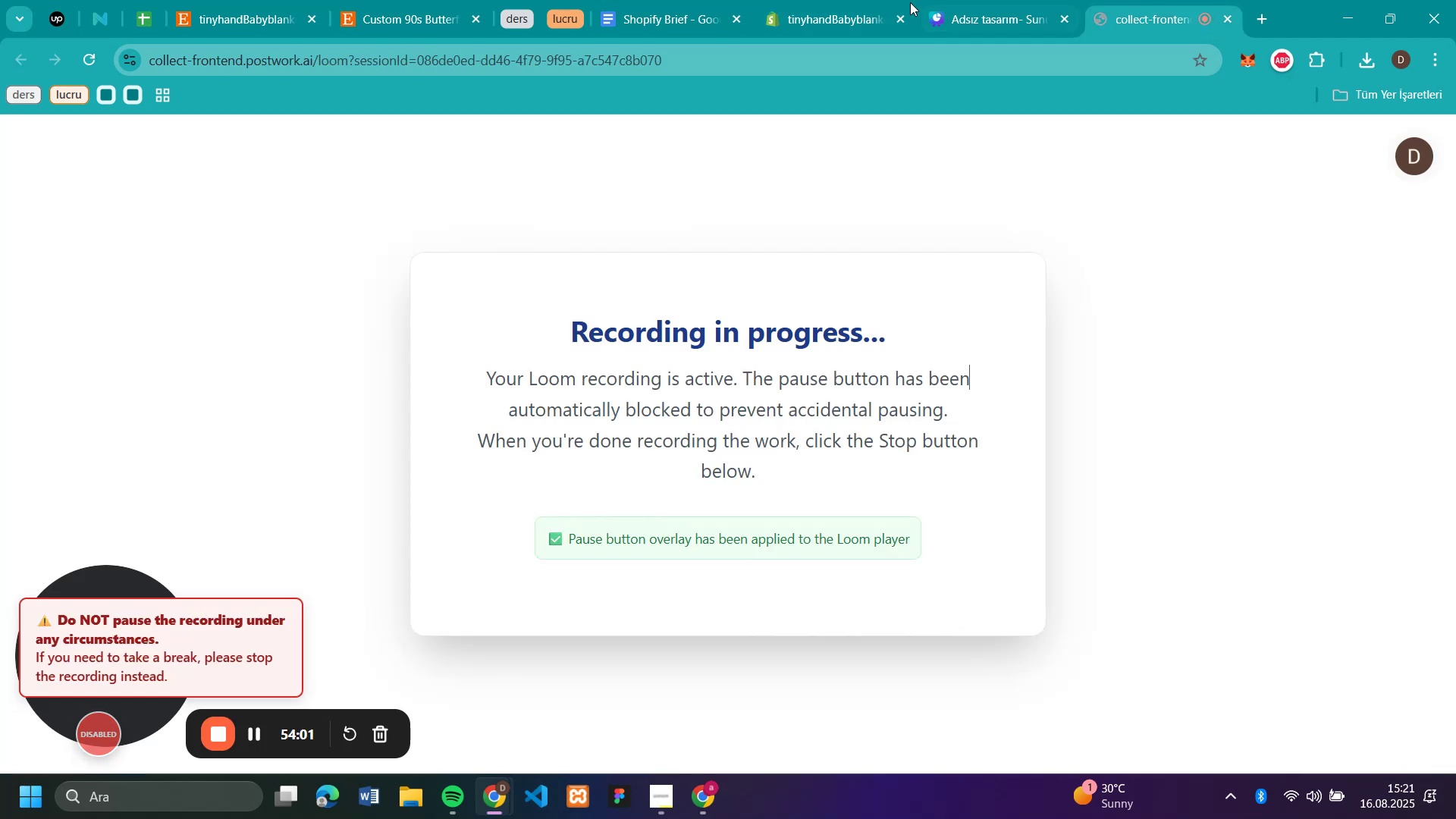 
left_click([844, 14])
 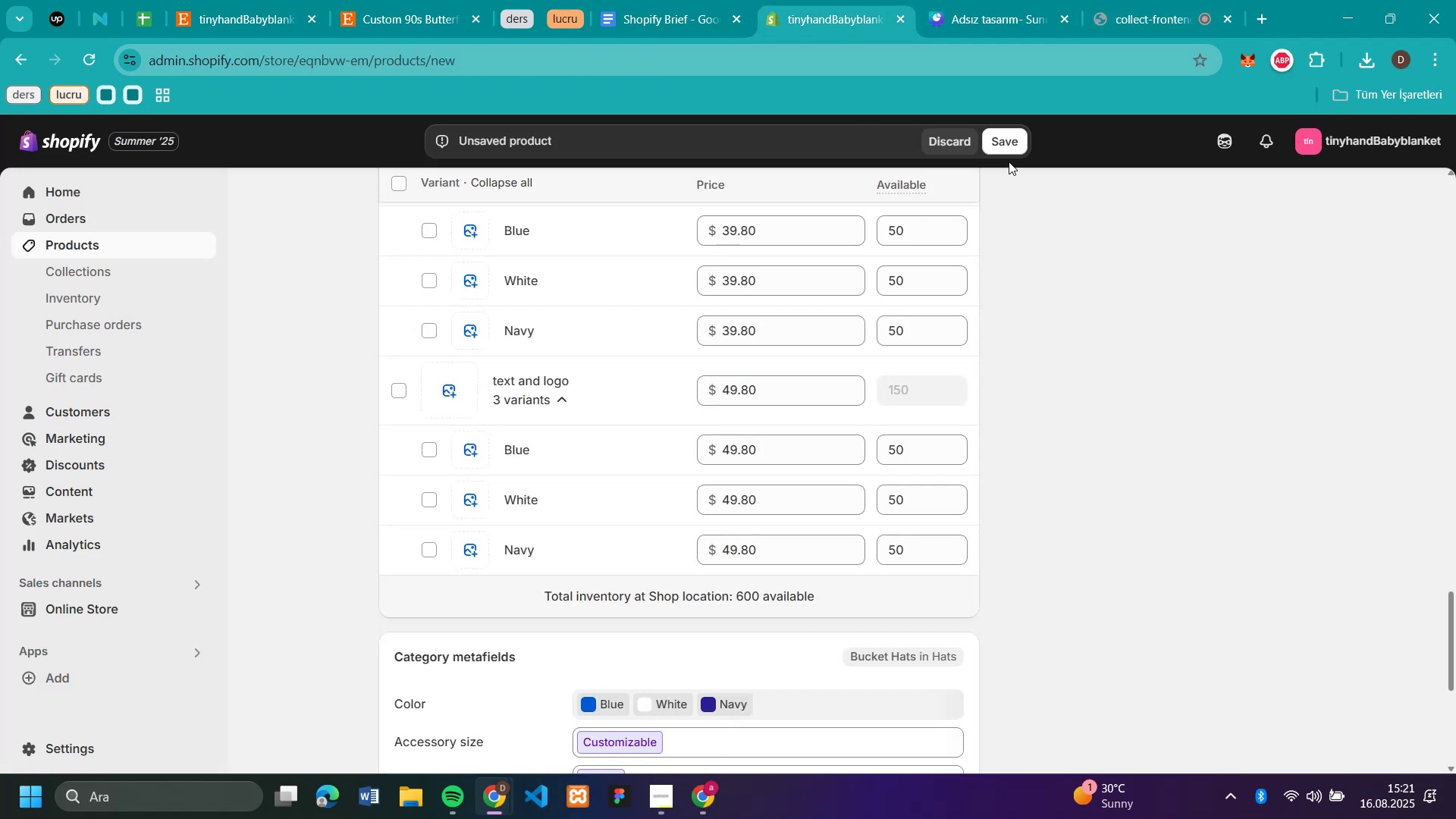 
left_click([1009, 150])
 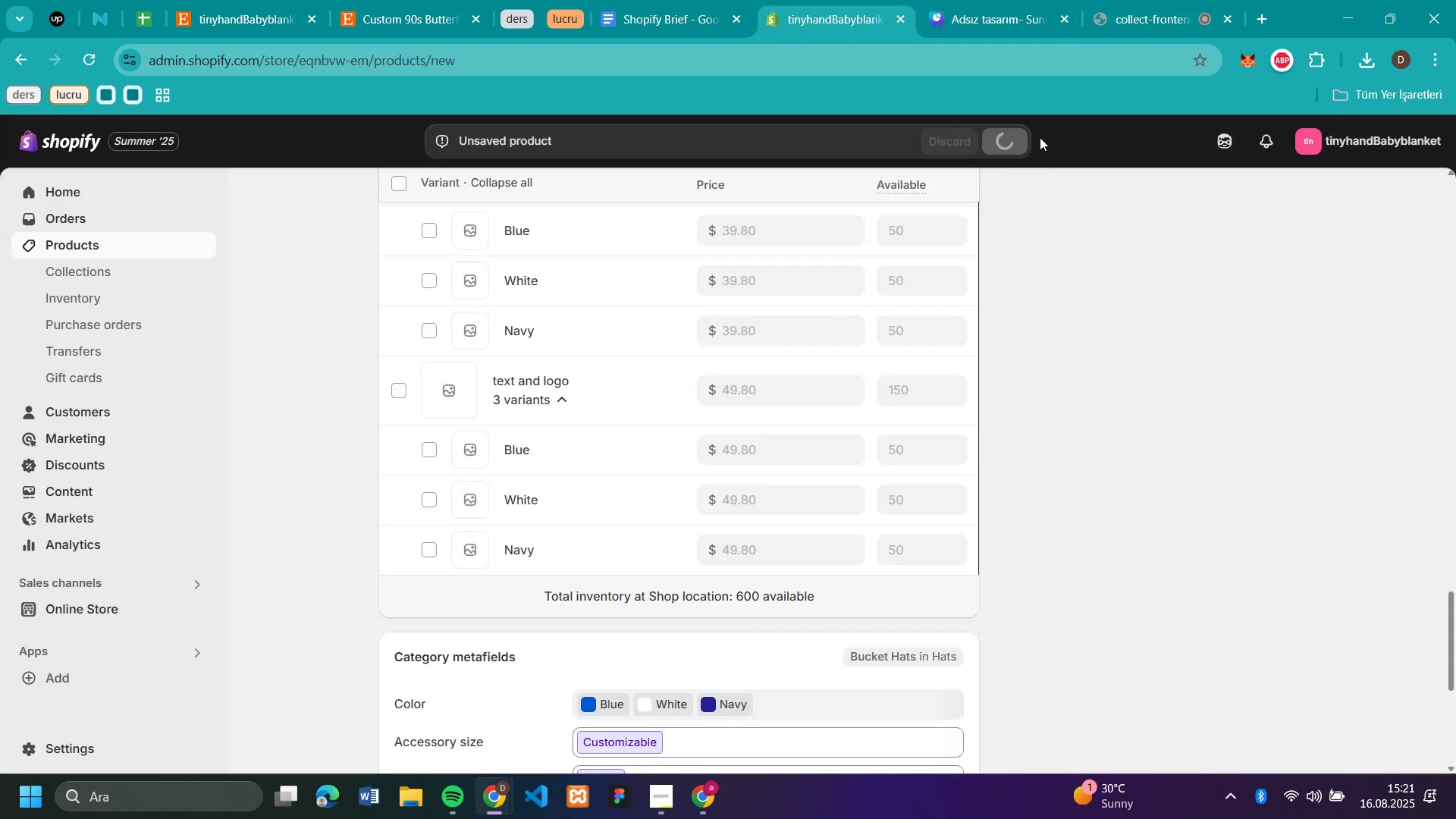 
scroll: coordinate [1037, 275], scroll_direction: up, amount: 33.0
 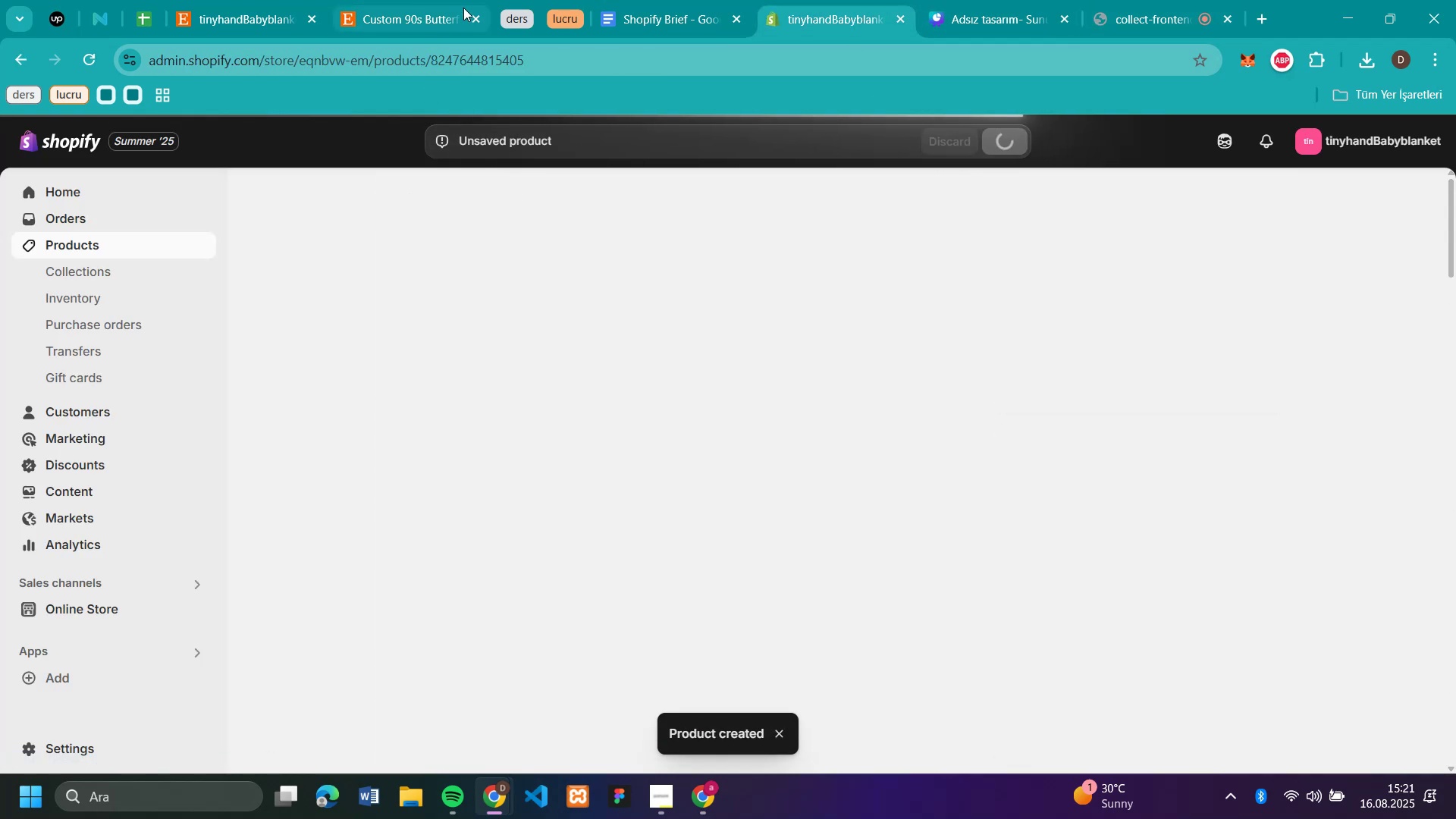 
left_click([472, 17])
 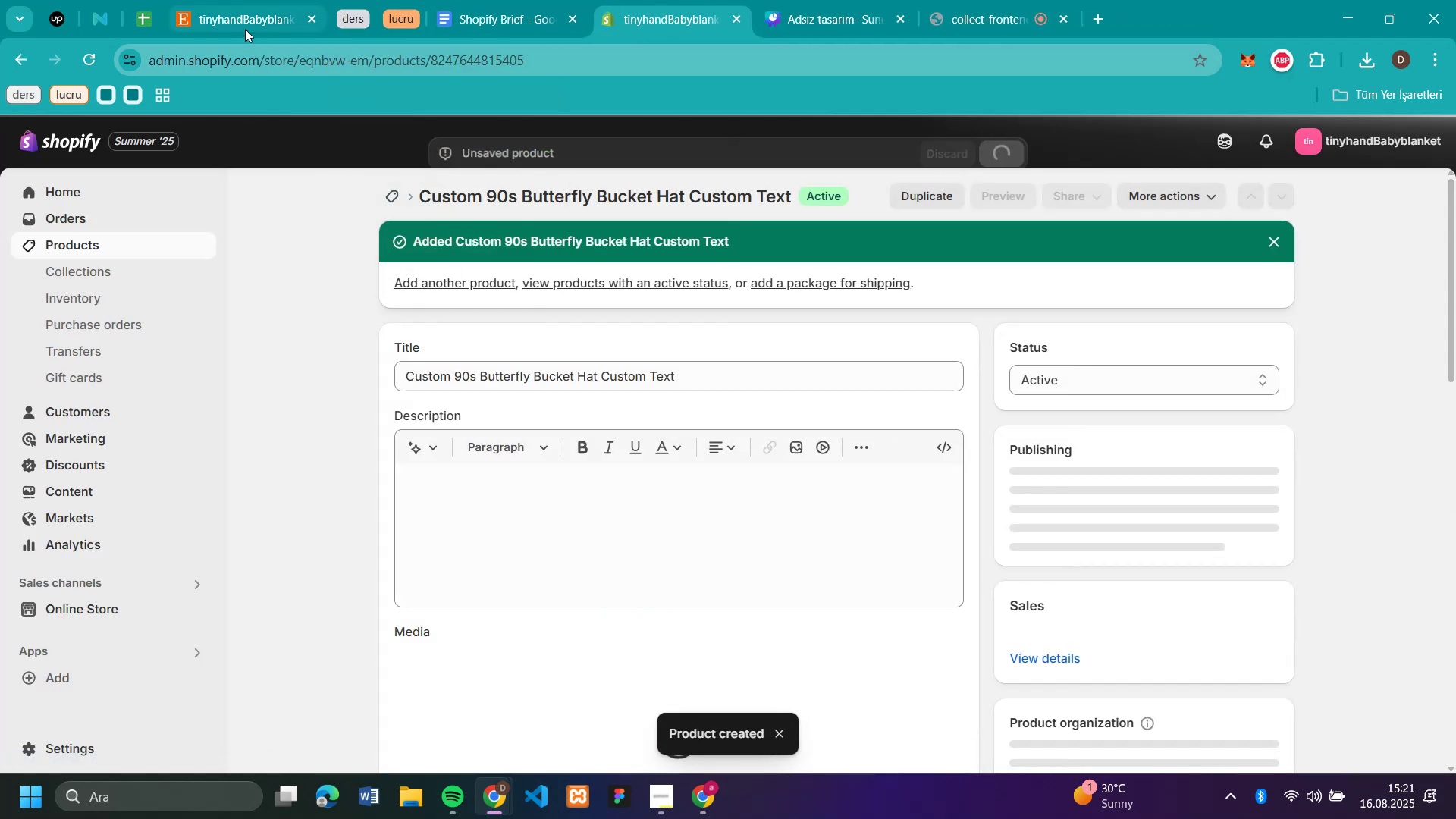 
left_click([246, 19])
 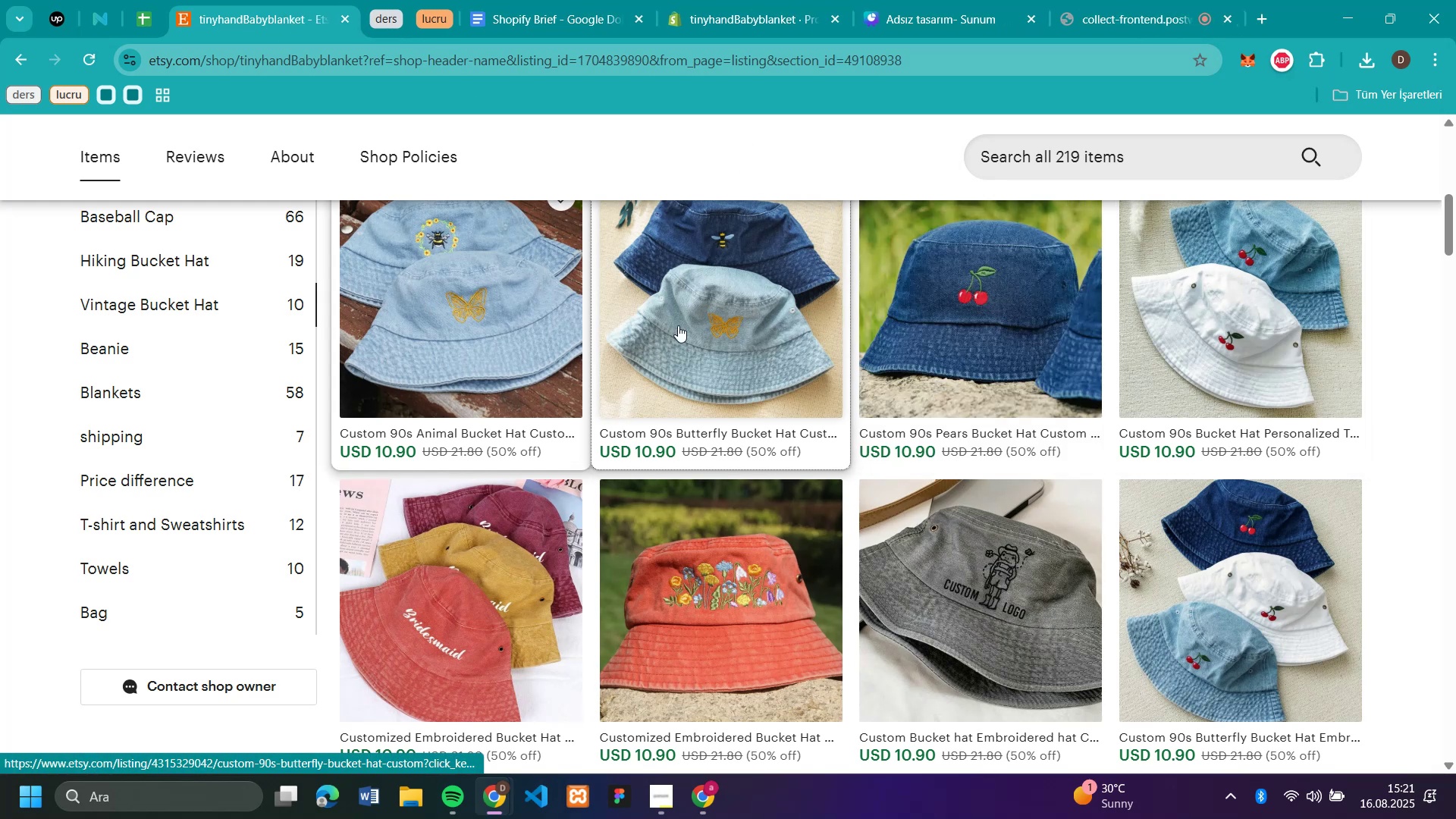 
scroll: coordinate [1133, 407], scroll_direction: down, amount: 1.0
 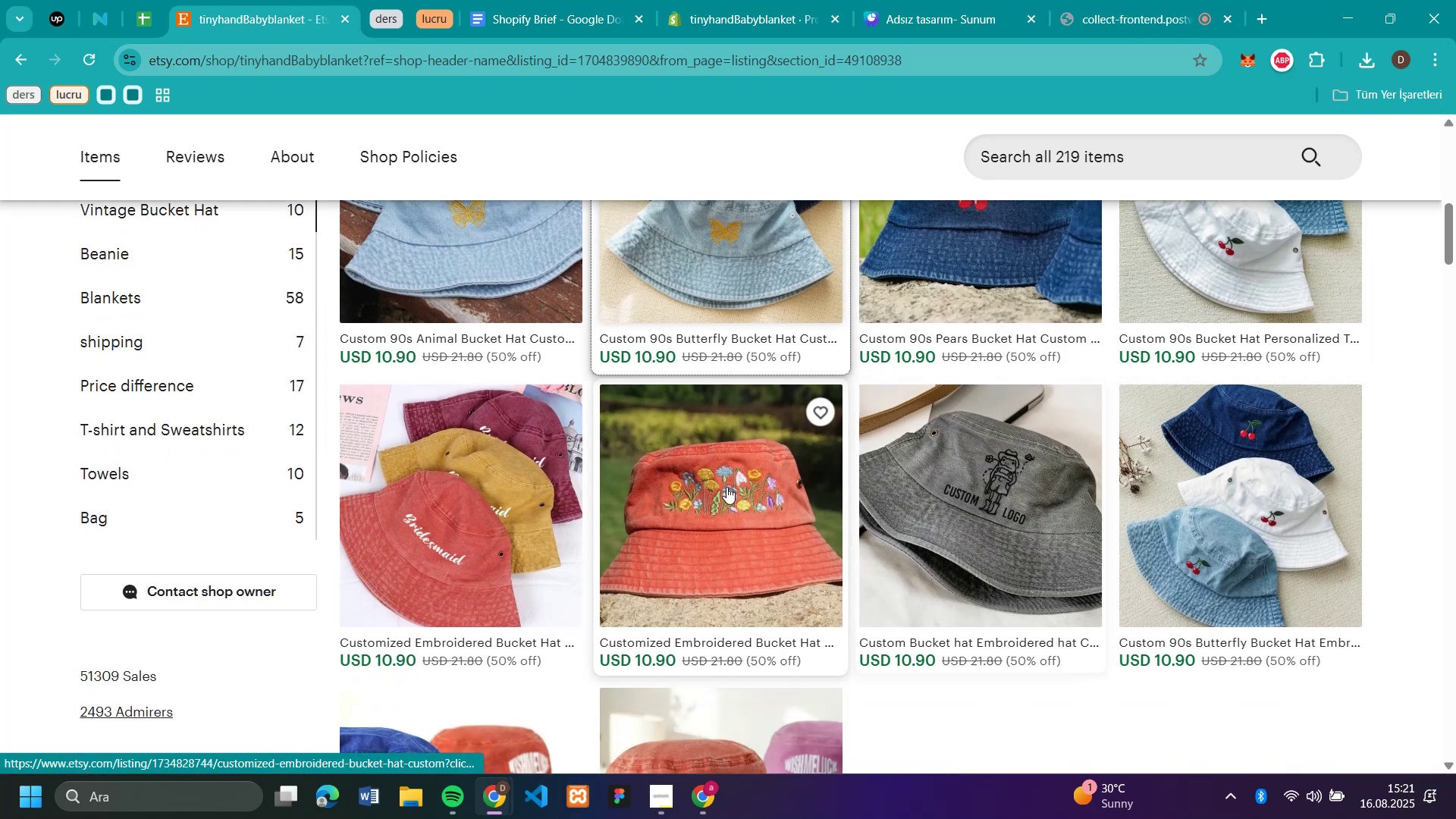 
left_click([723, 488])
 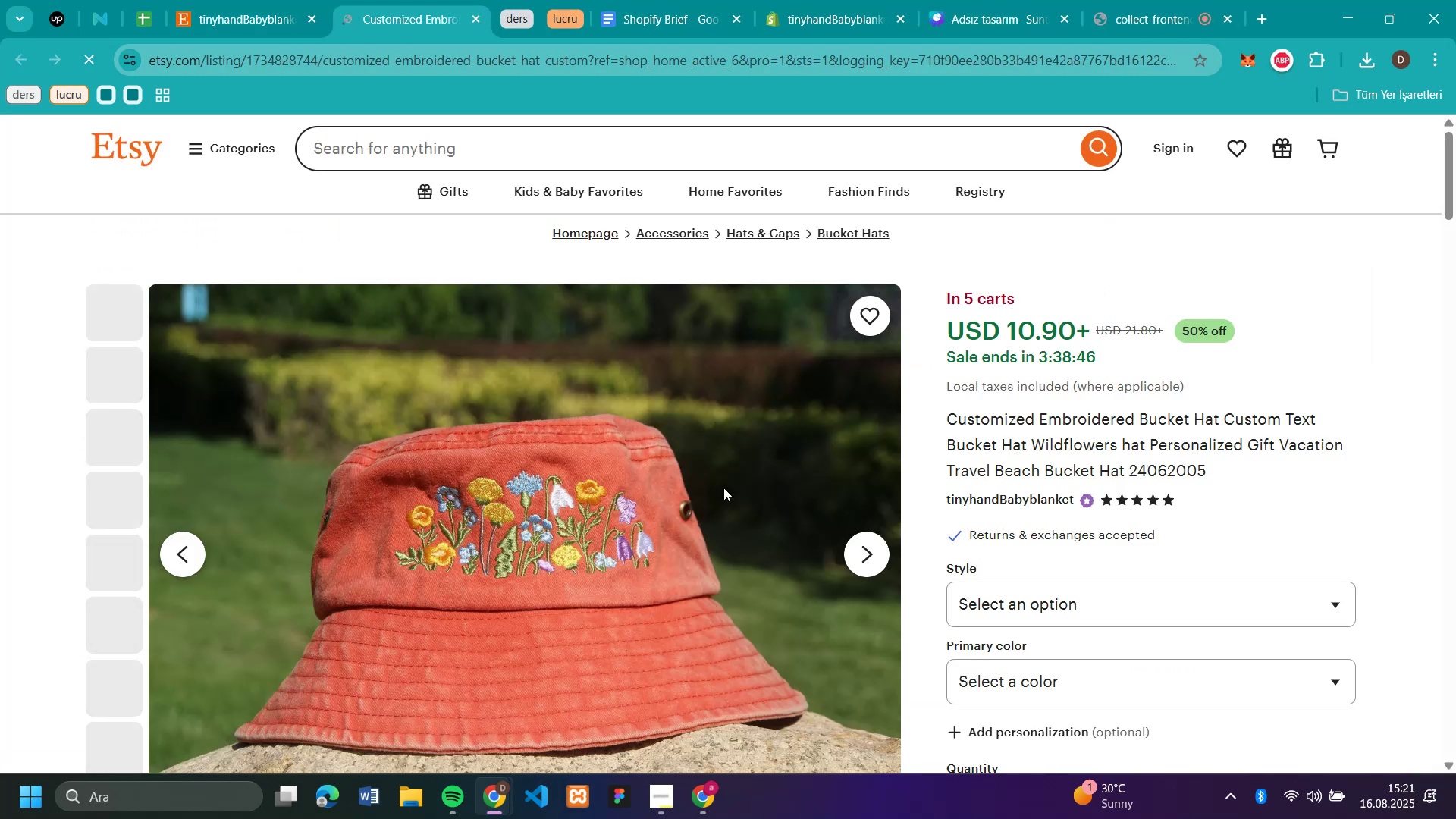 
right_click([474, 469])
 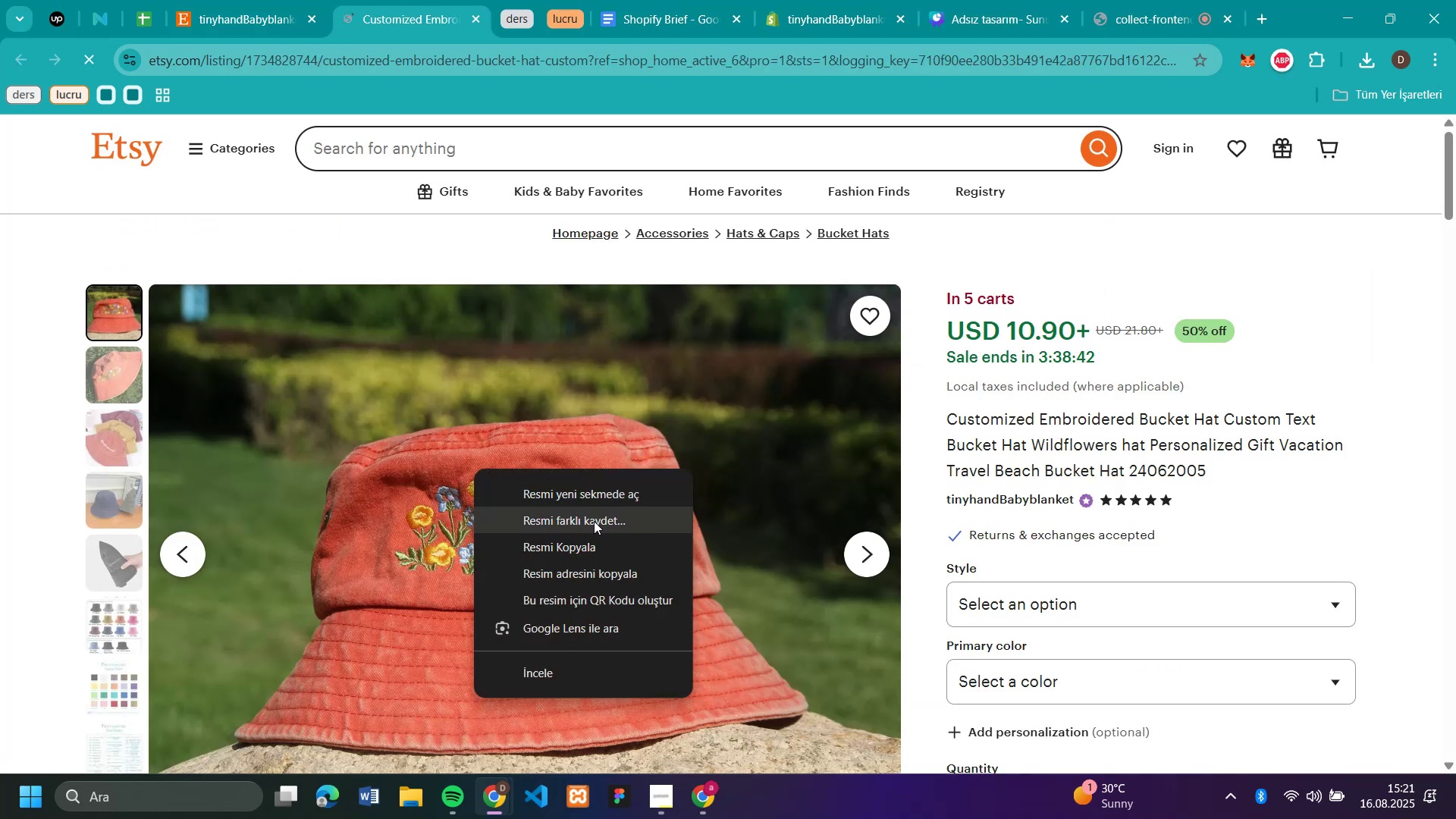 
left_click([594, 521])
 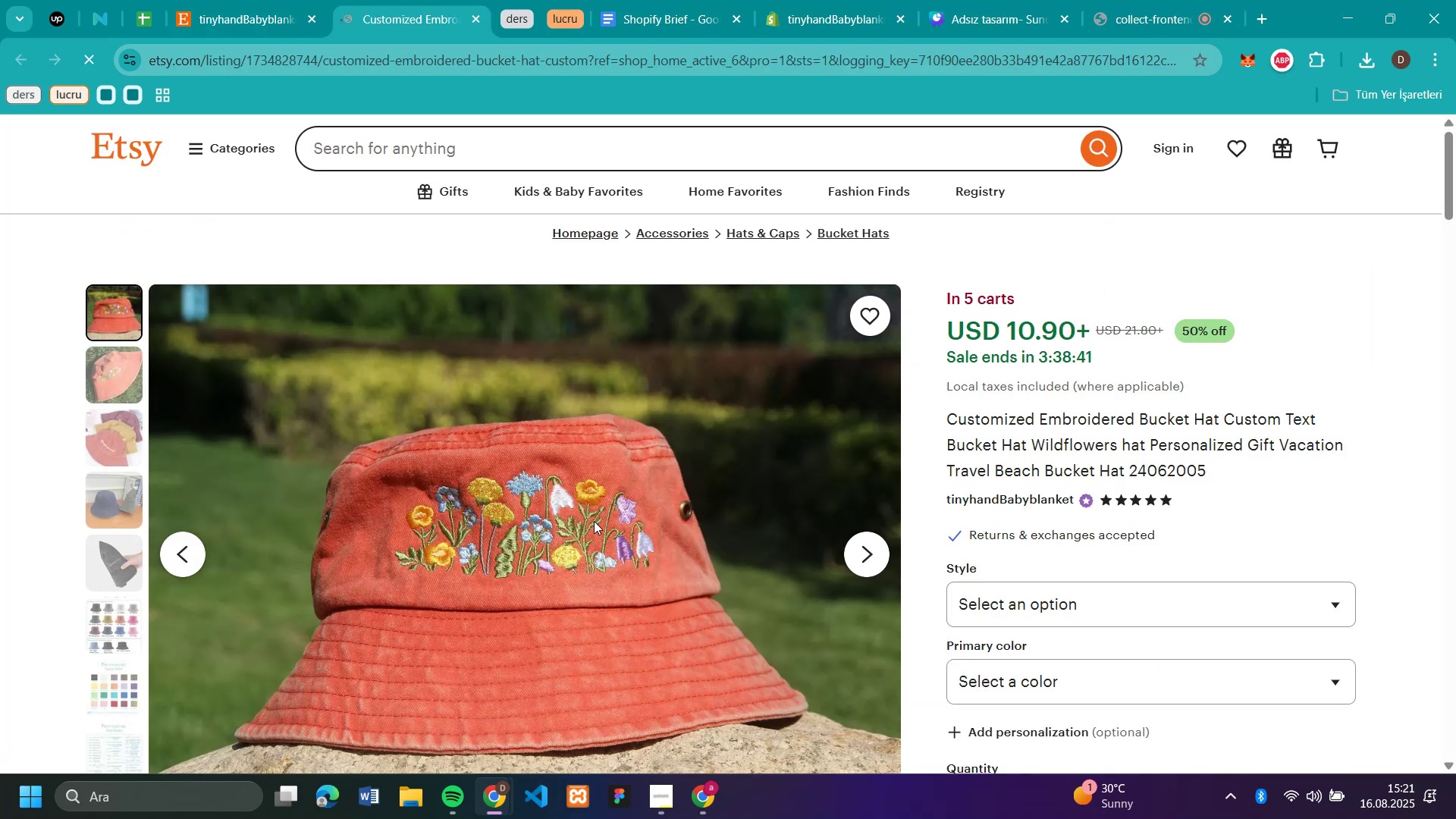 
key(Enter)
 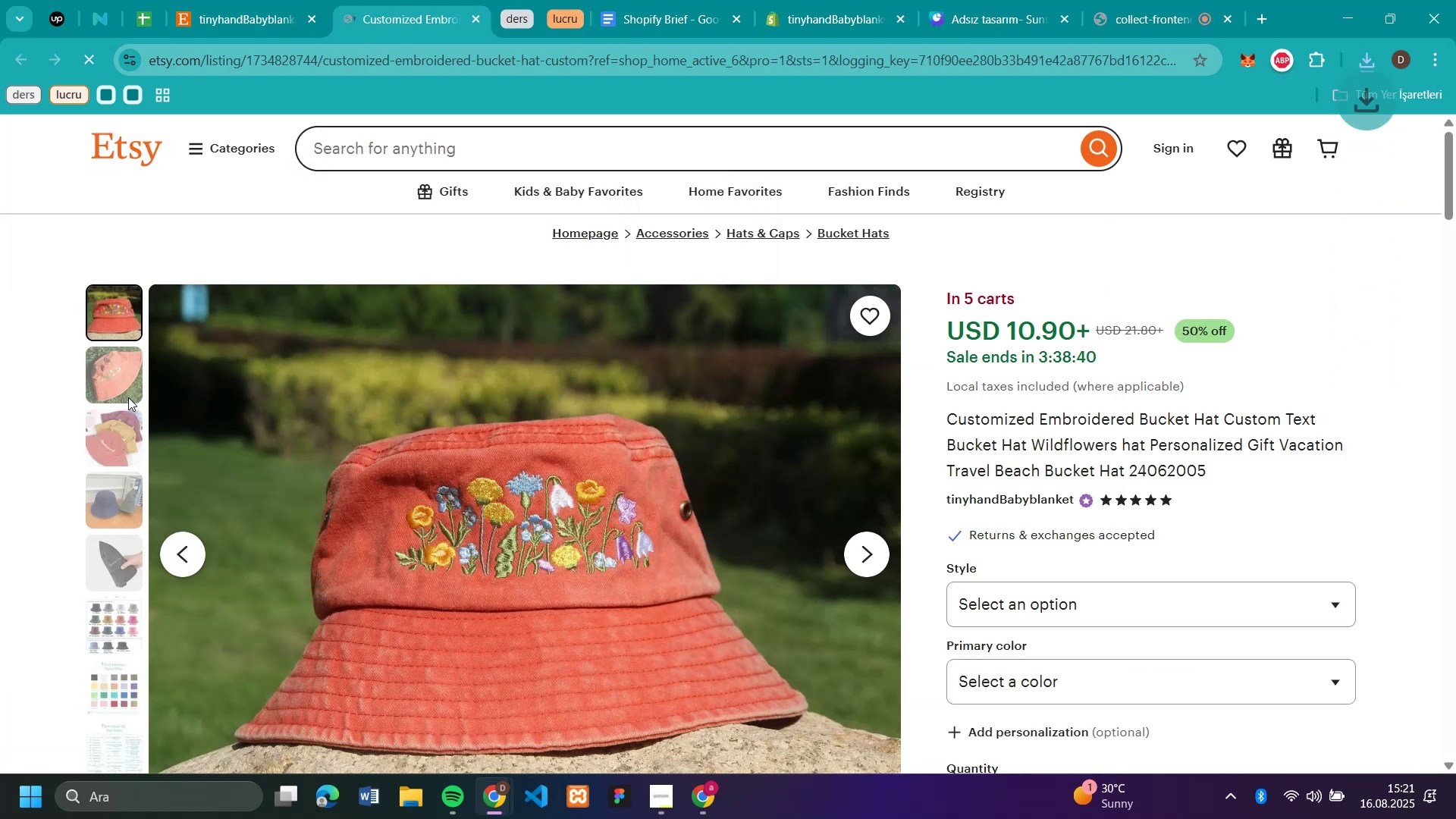 
left_click([127, 381])
 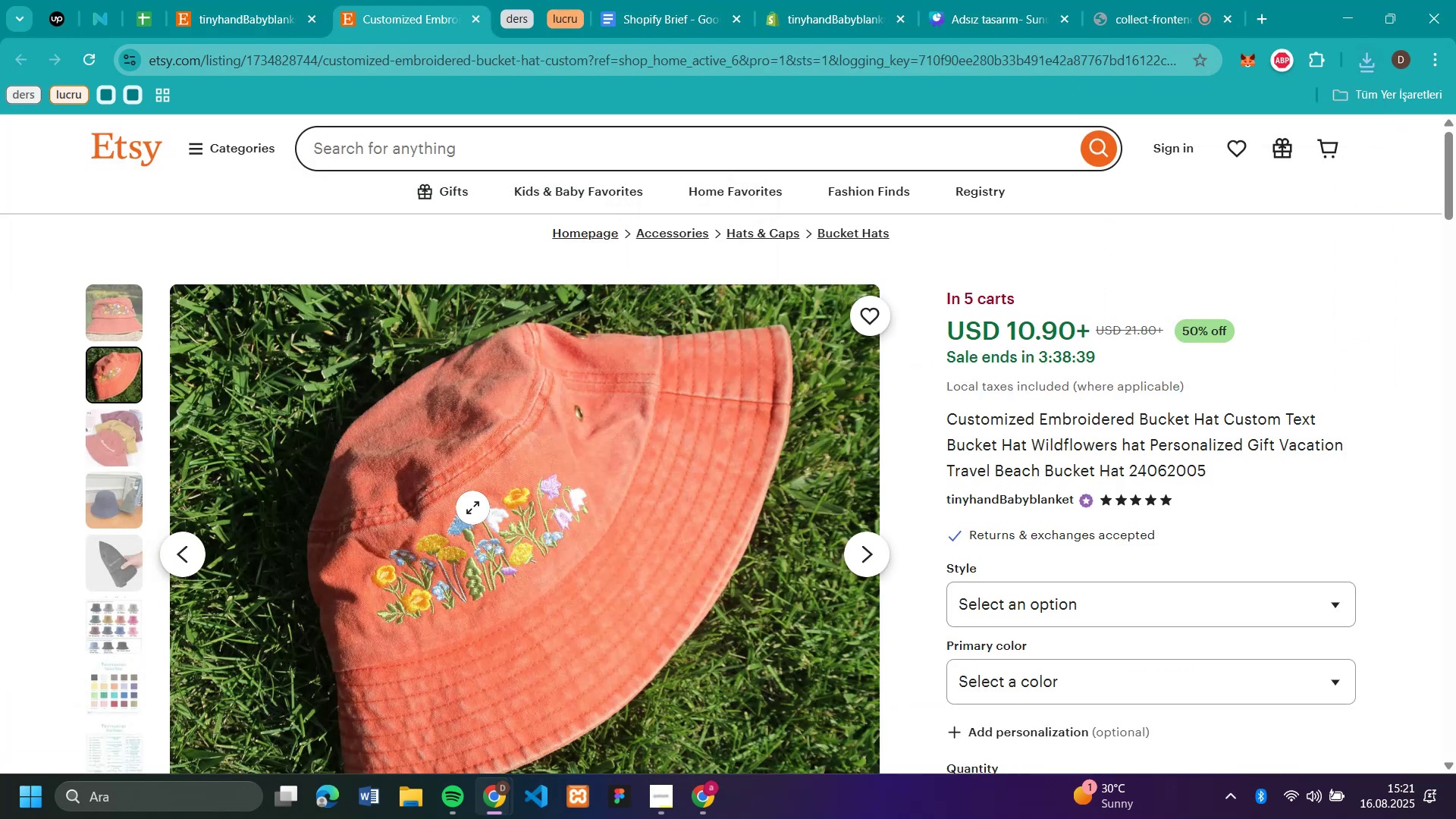 
right_click([472, 507])
 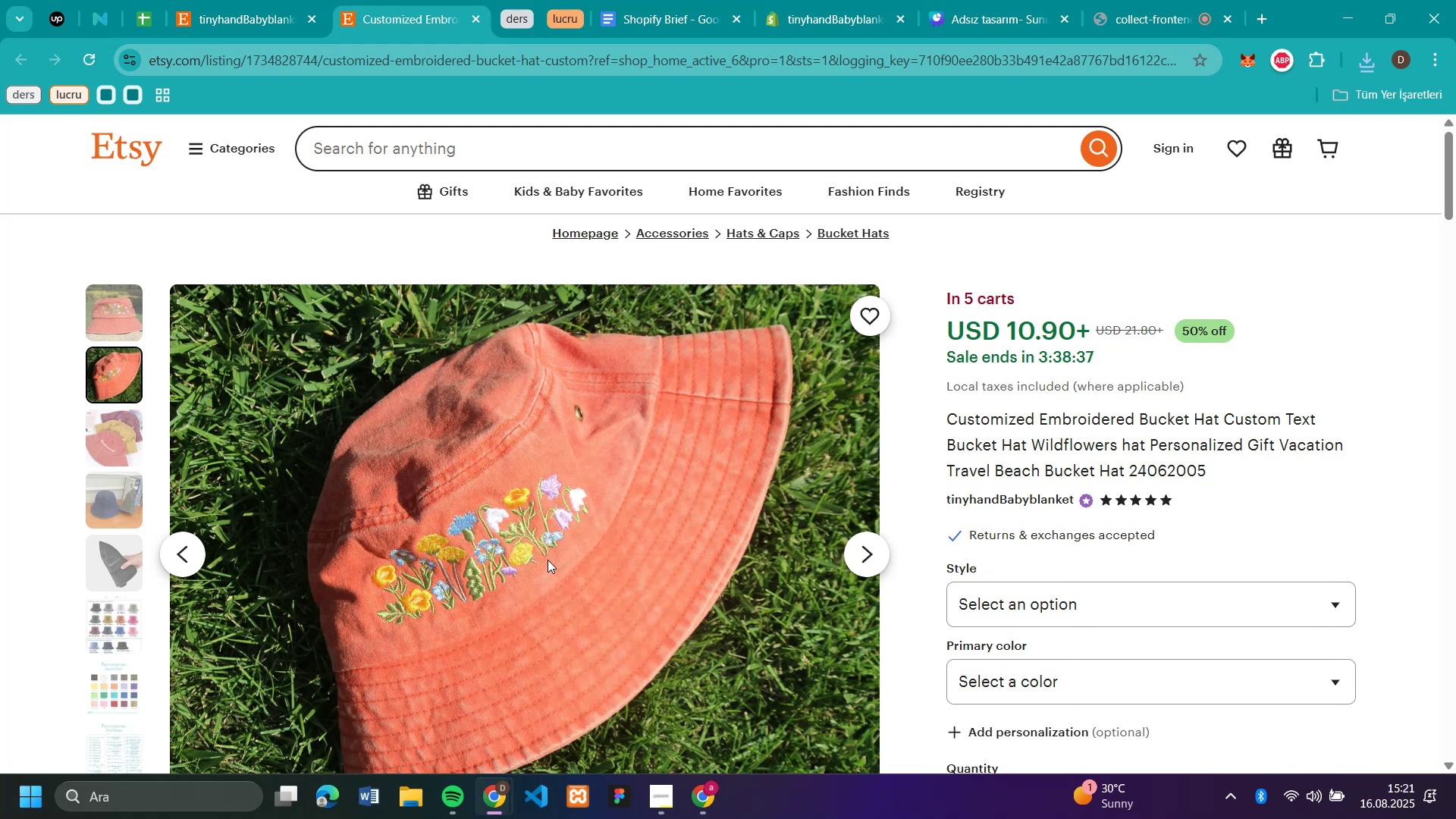 
key(Enter)
 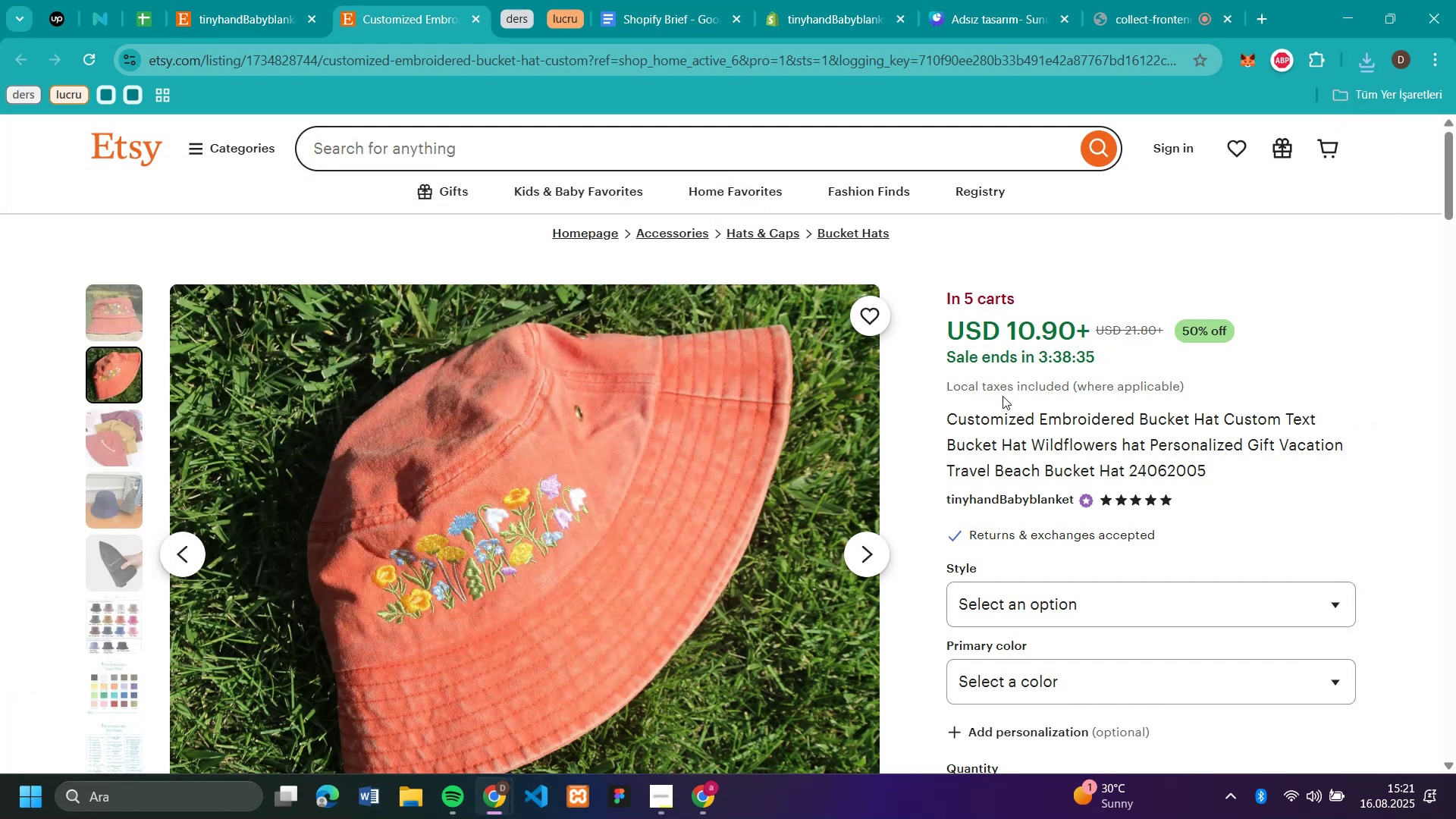 
left_click_drag(start_coordinate=[944, 413], to_coordinate=[996, 424])
 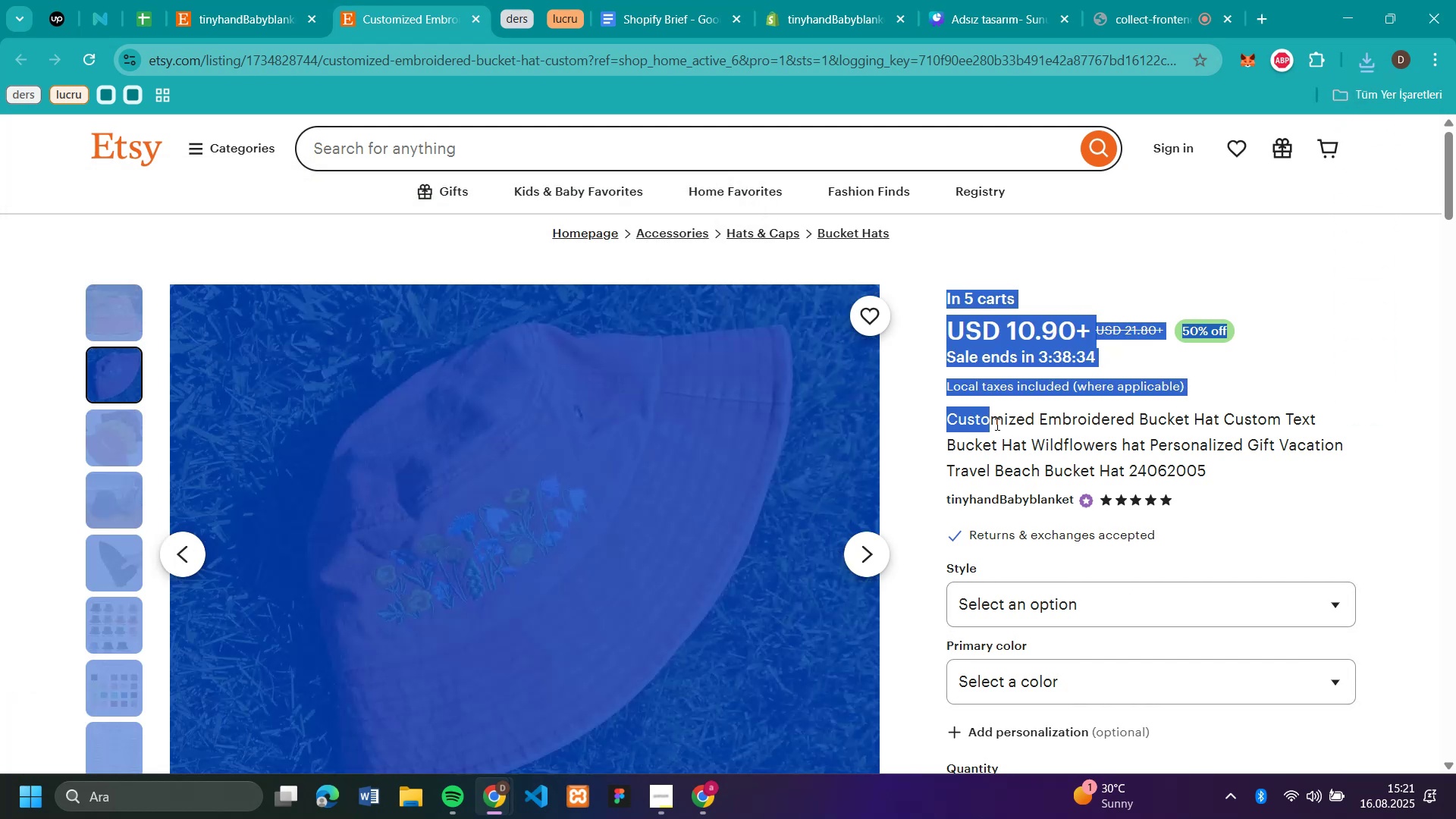 
left_click([996, 424])
 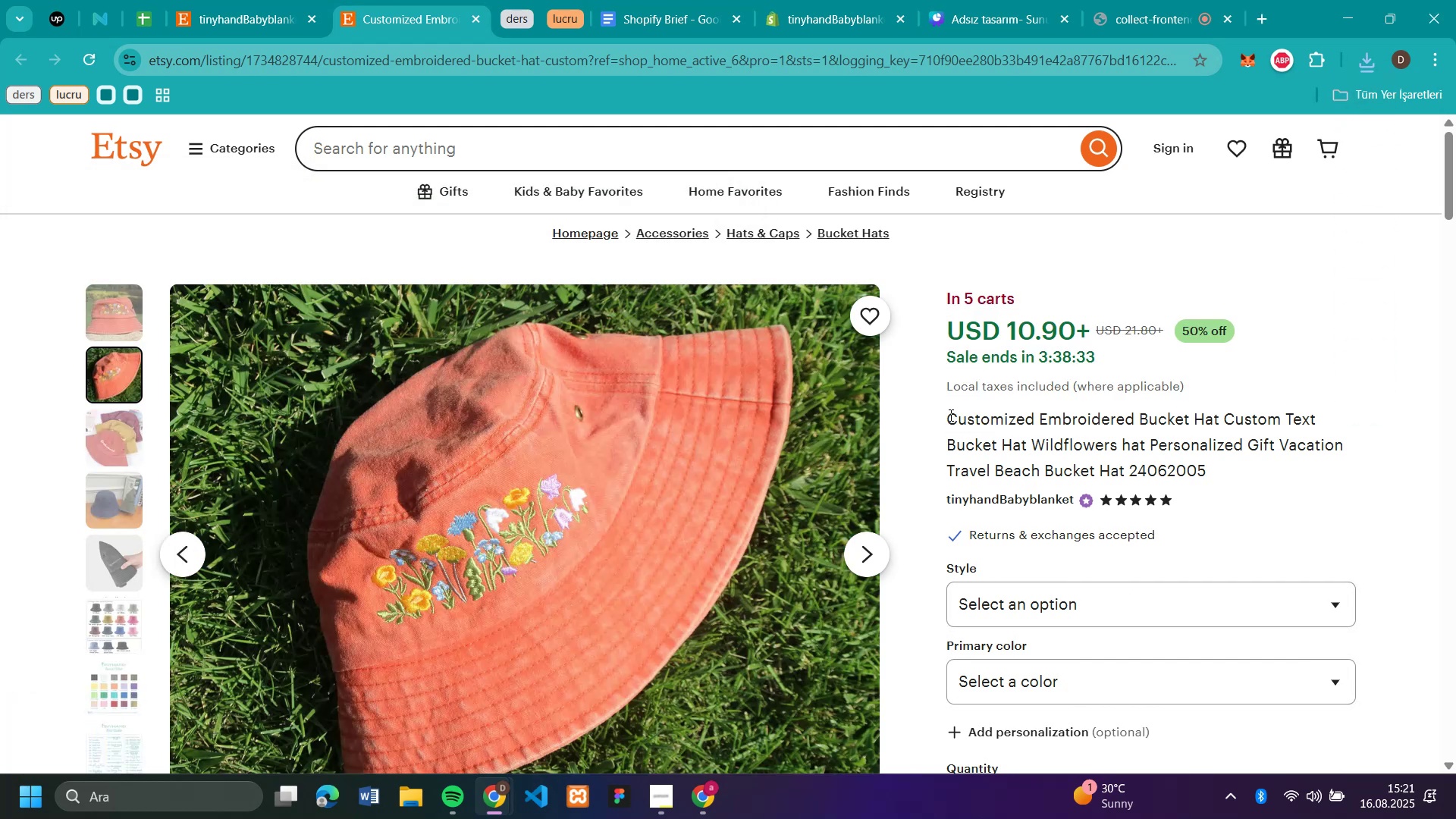 
left_click_drag(start_coordinate=[949, 415], to_coordinate=[1323, 426])
 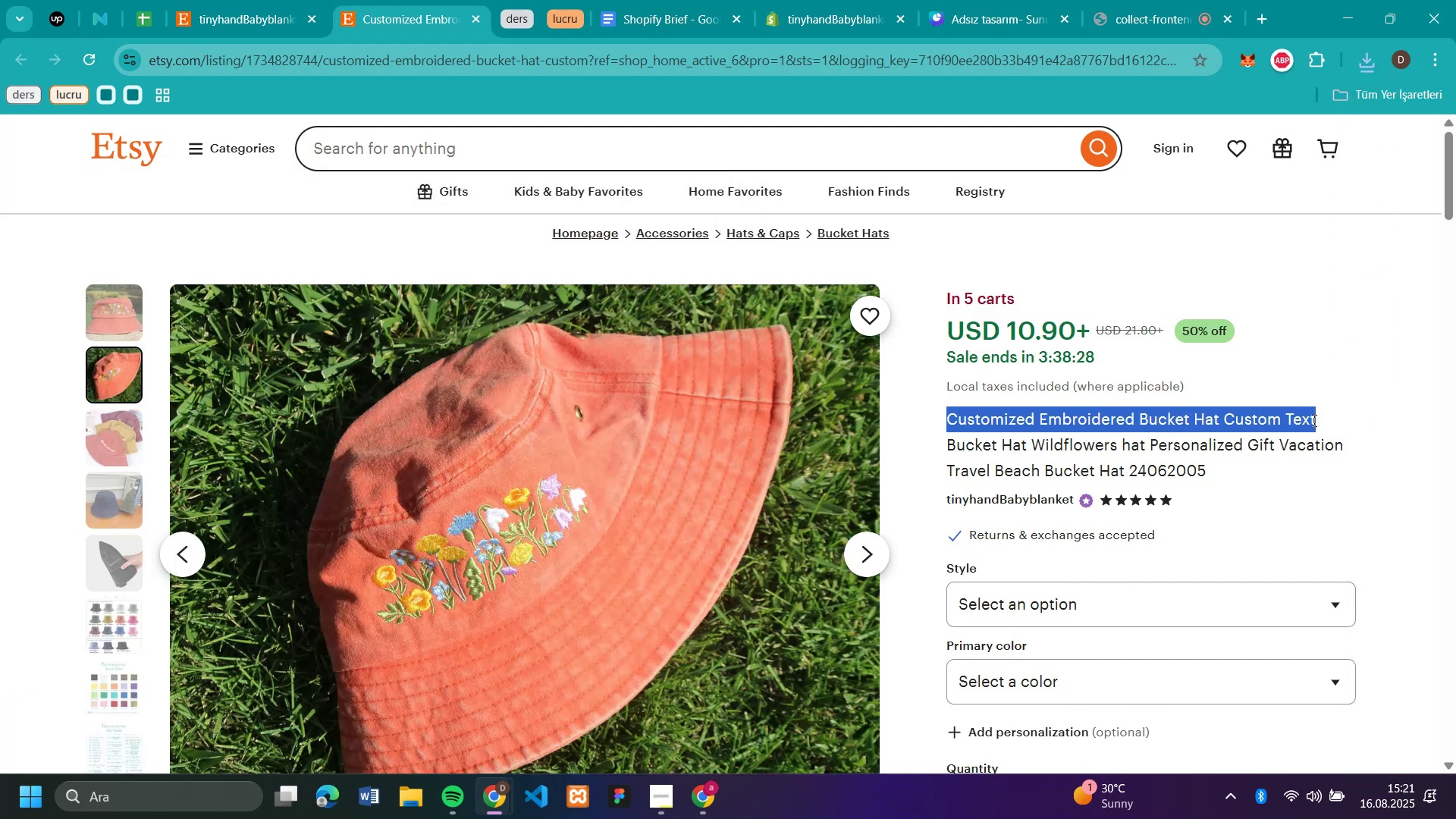 
key(Control+C)
 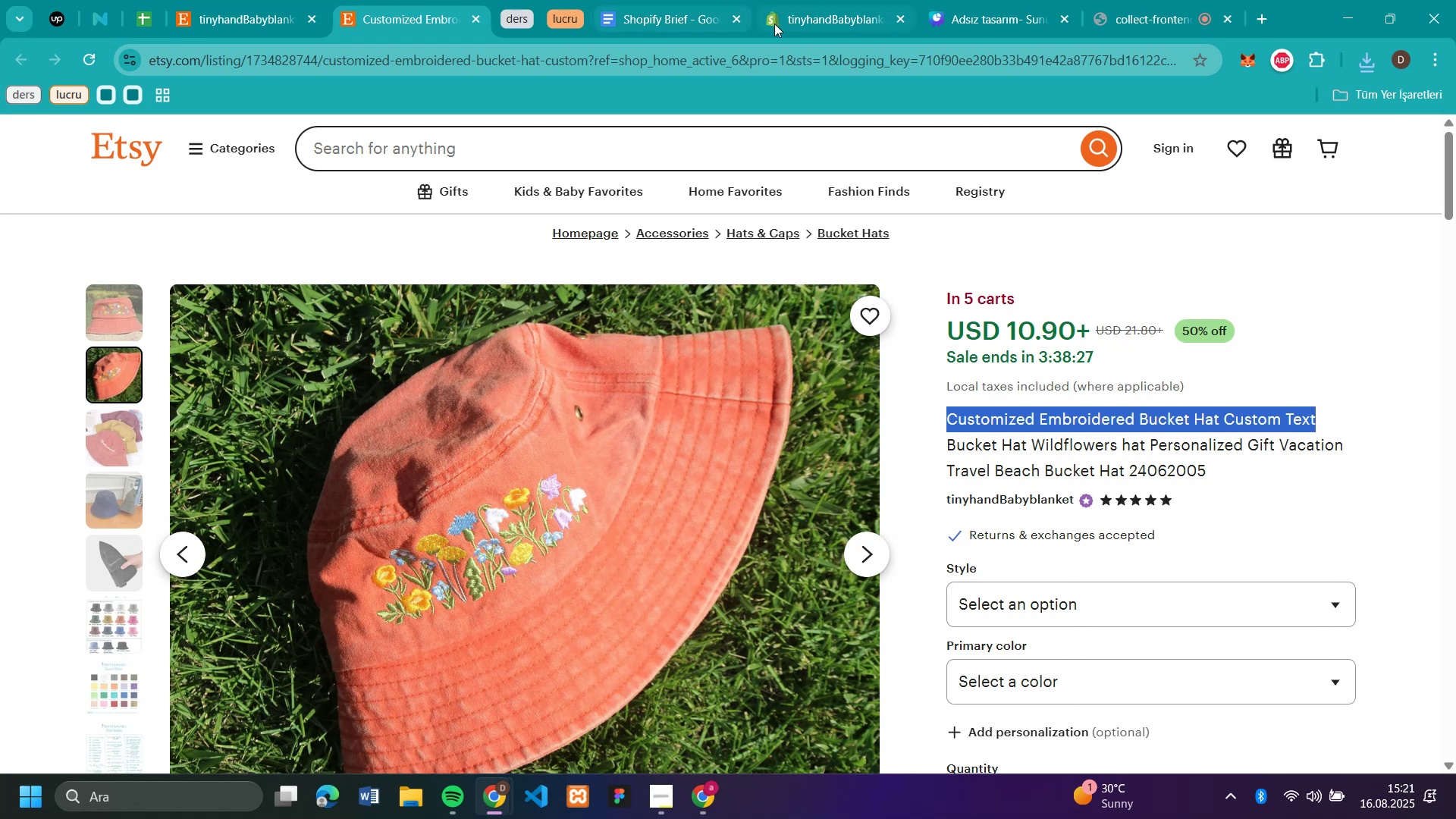 
left_click([805, 15])
 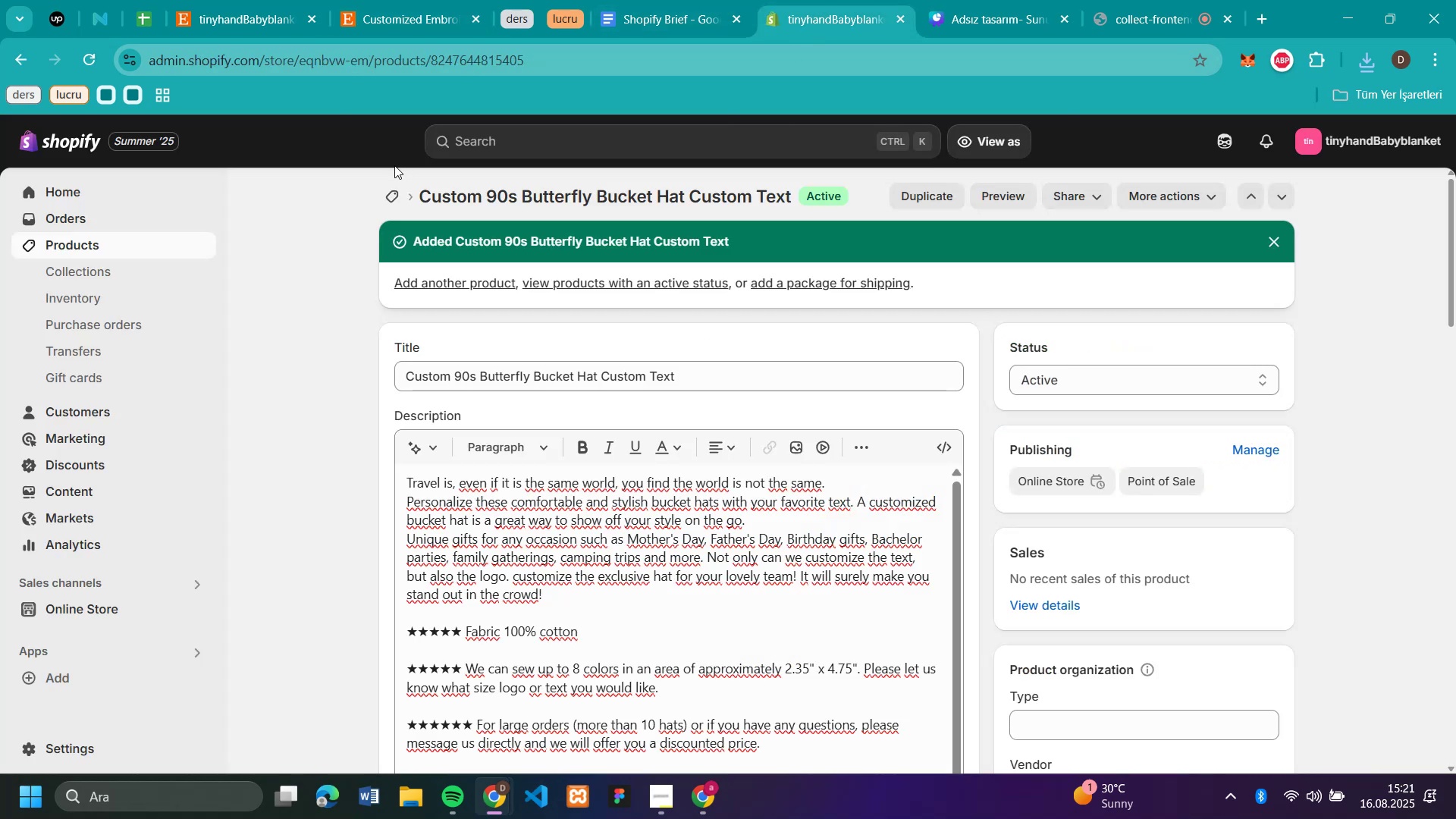 
left_click([397, 189])
 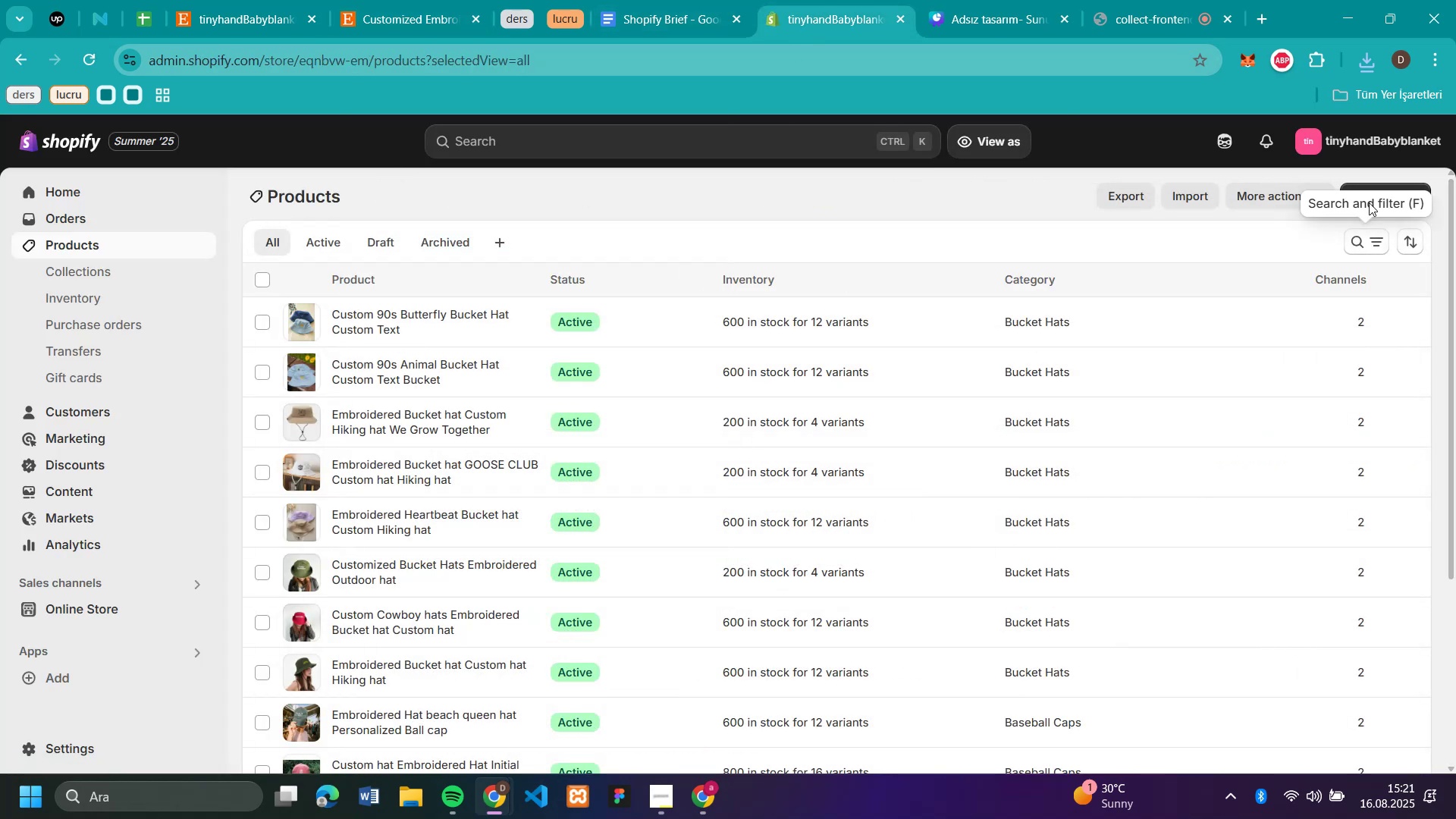 
left_click([1368, 194])
 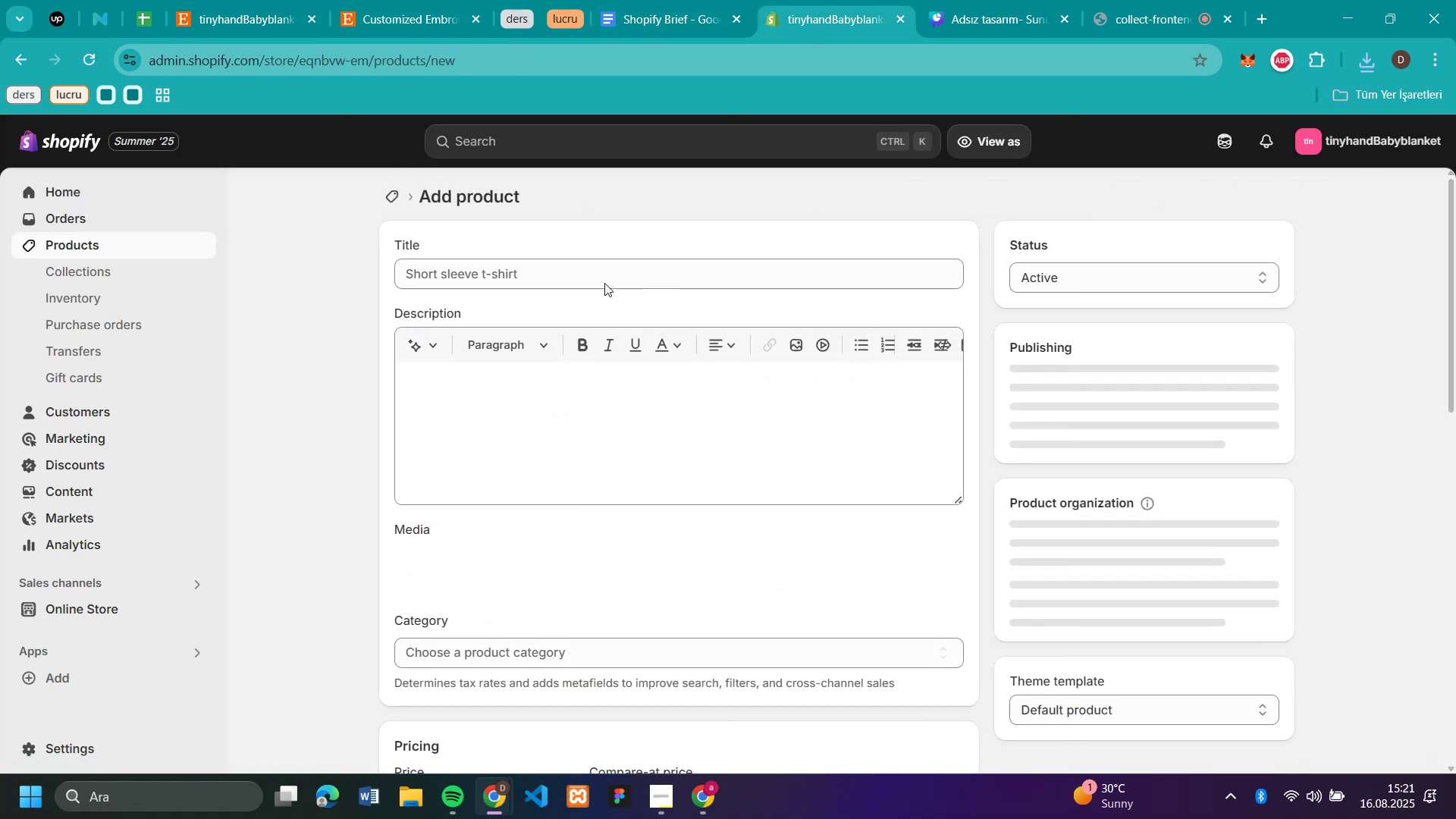 
left_click([572, 264])
 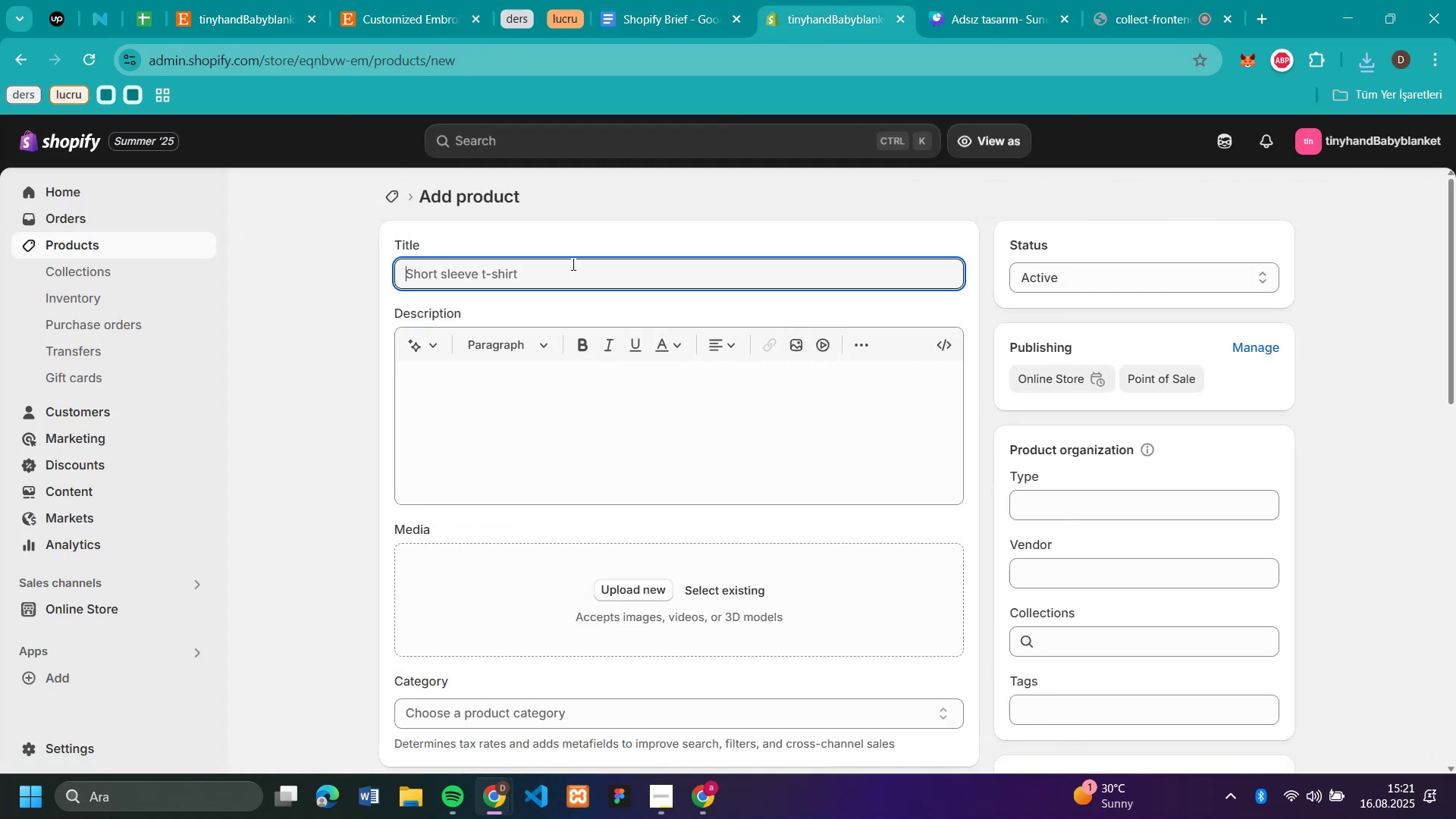 
key(Control+V)
 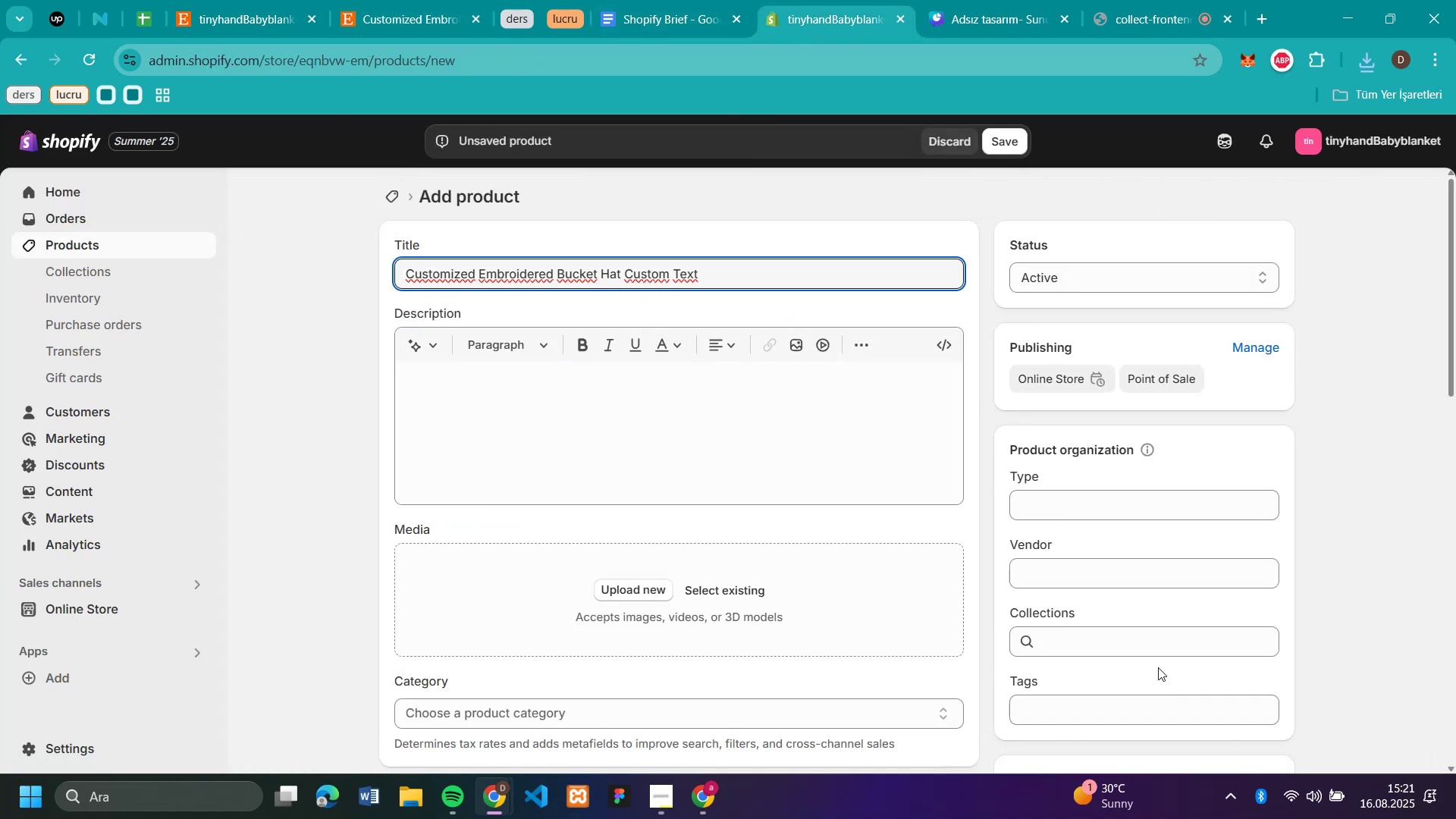 
left_click([1141, 627])
 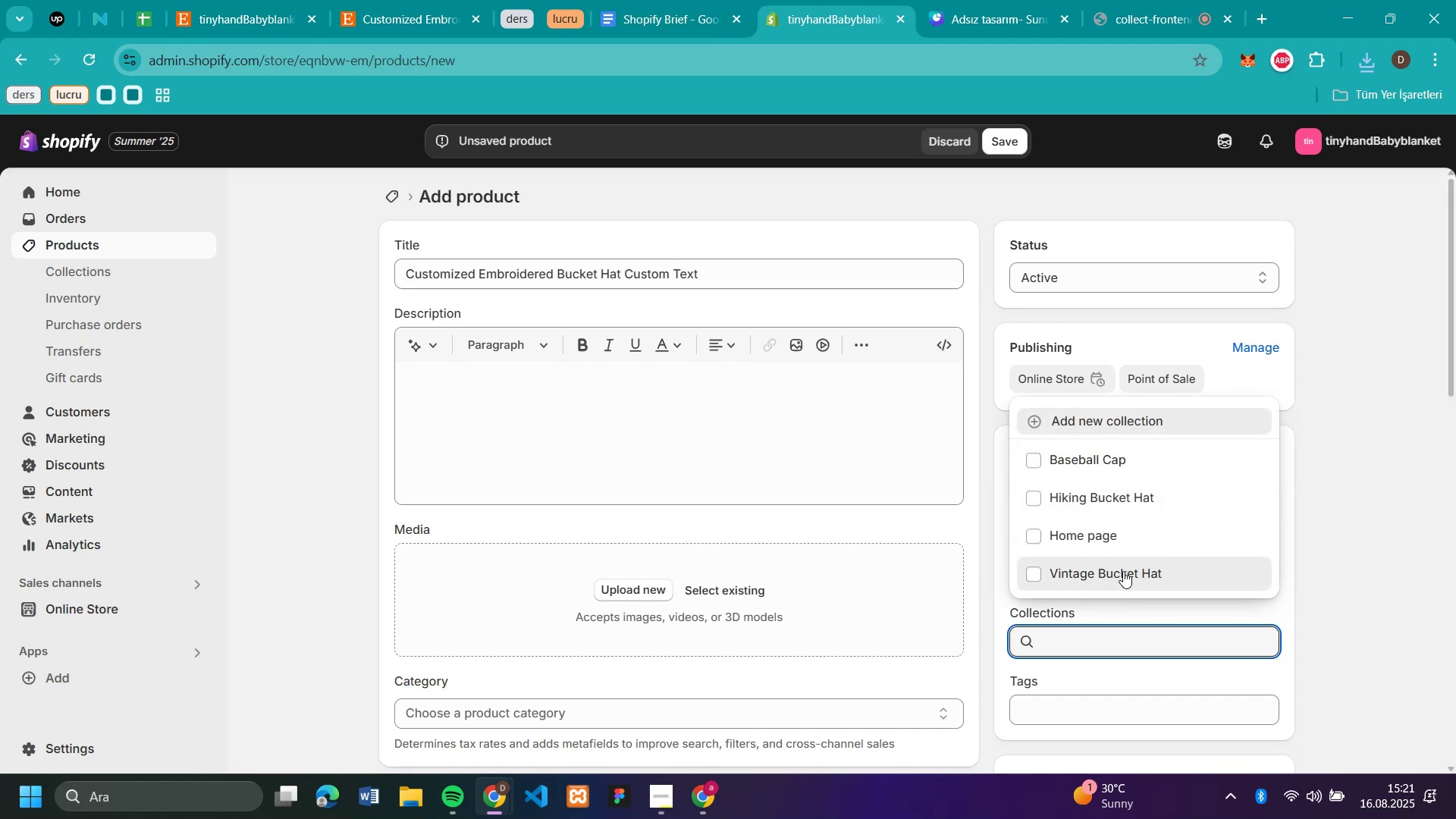 
double_click([1364, 545])
 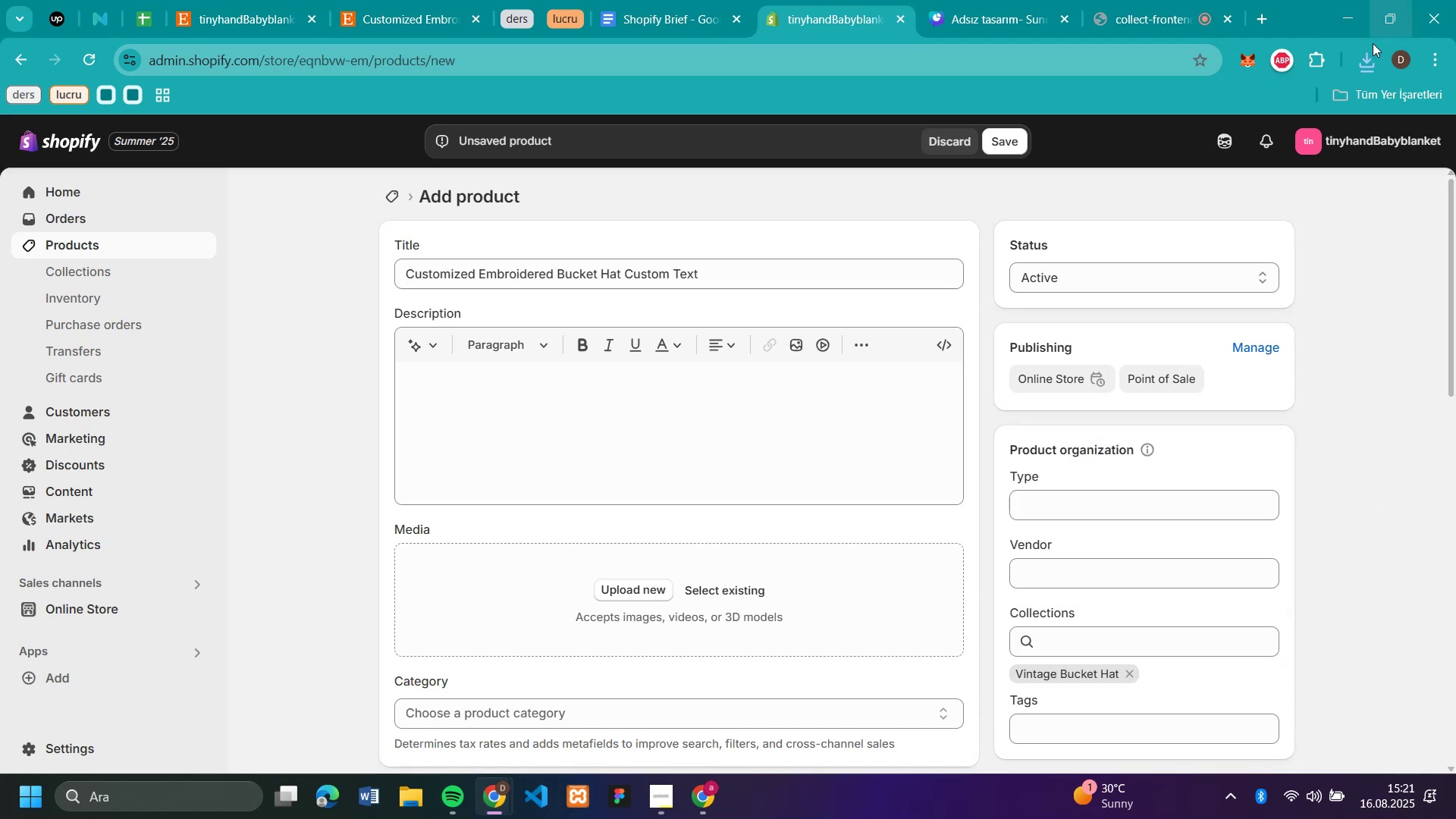 
left_click([1369, 55])
 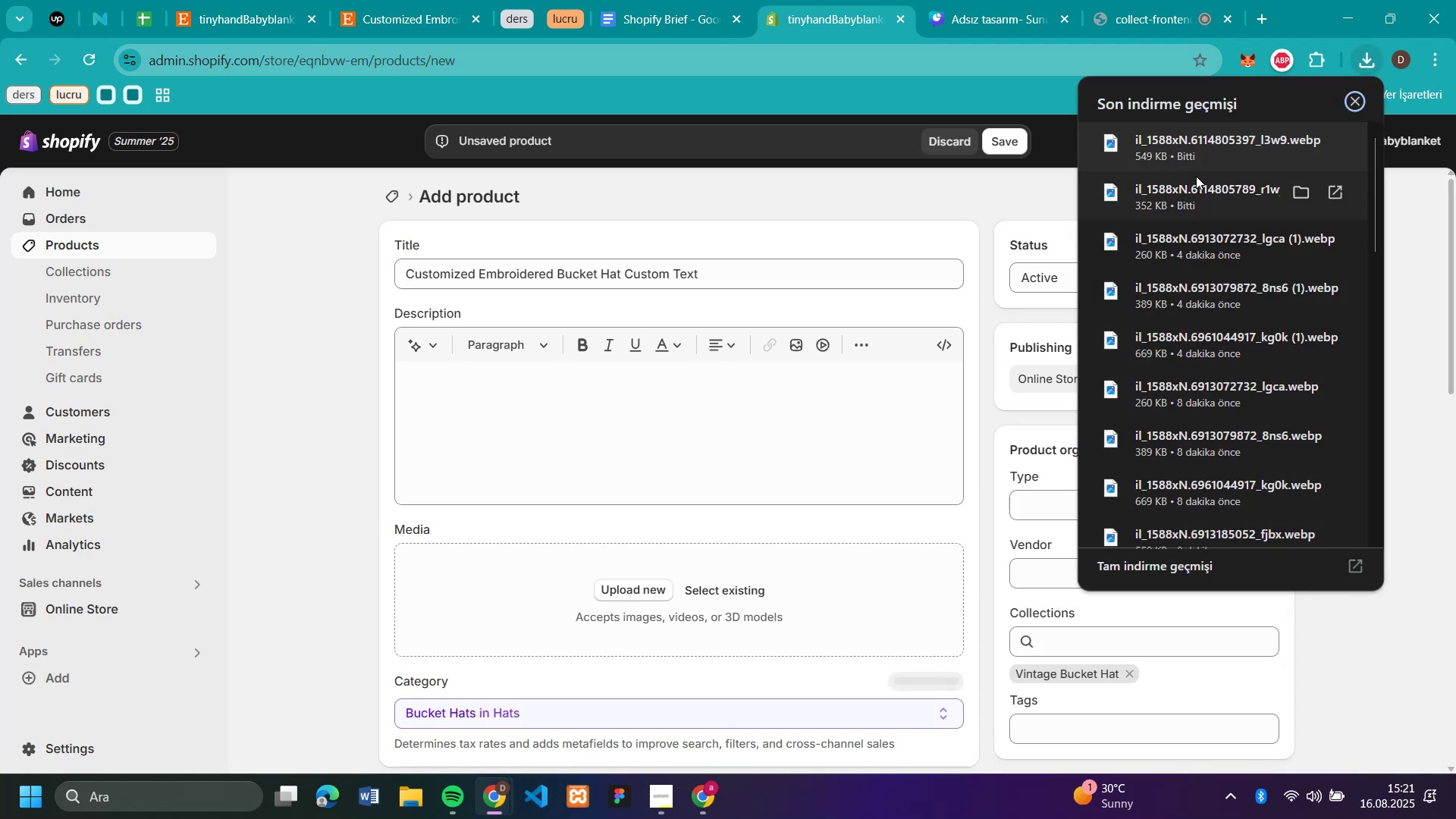 
left_click_drag(start_coordinate=[1165, 196], to_coordinate=[638, 587])
 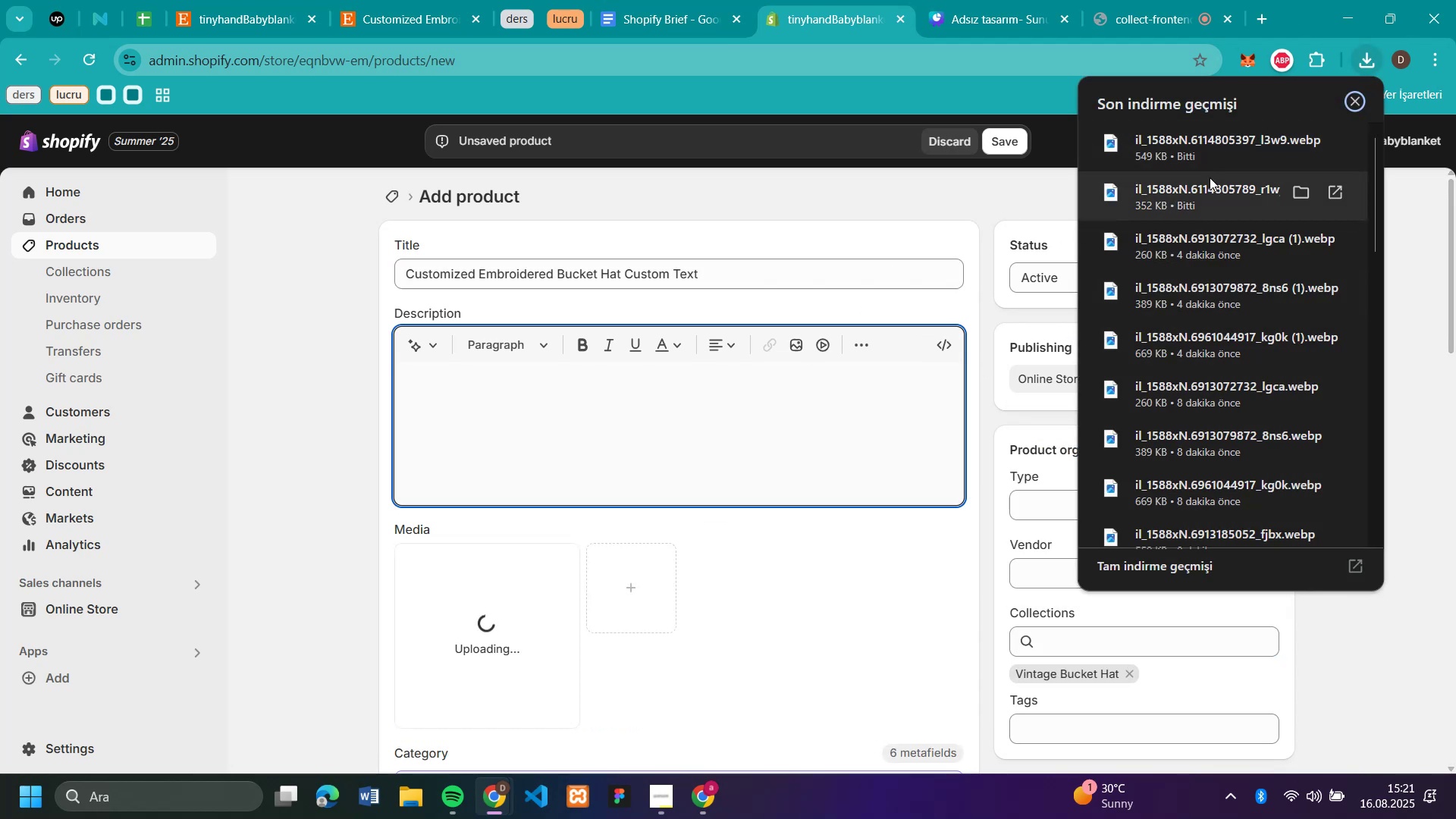 
left_click_drag(start_coordinate=[1193, 143], to_coordinate=[714, 626])
 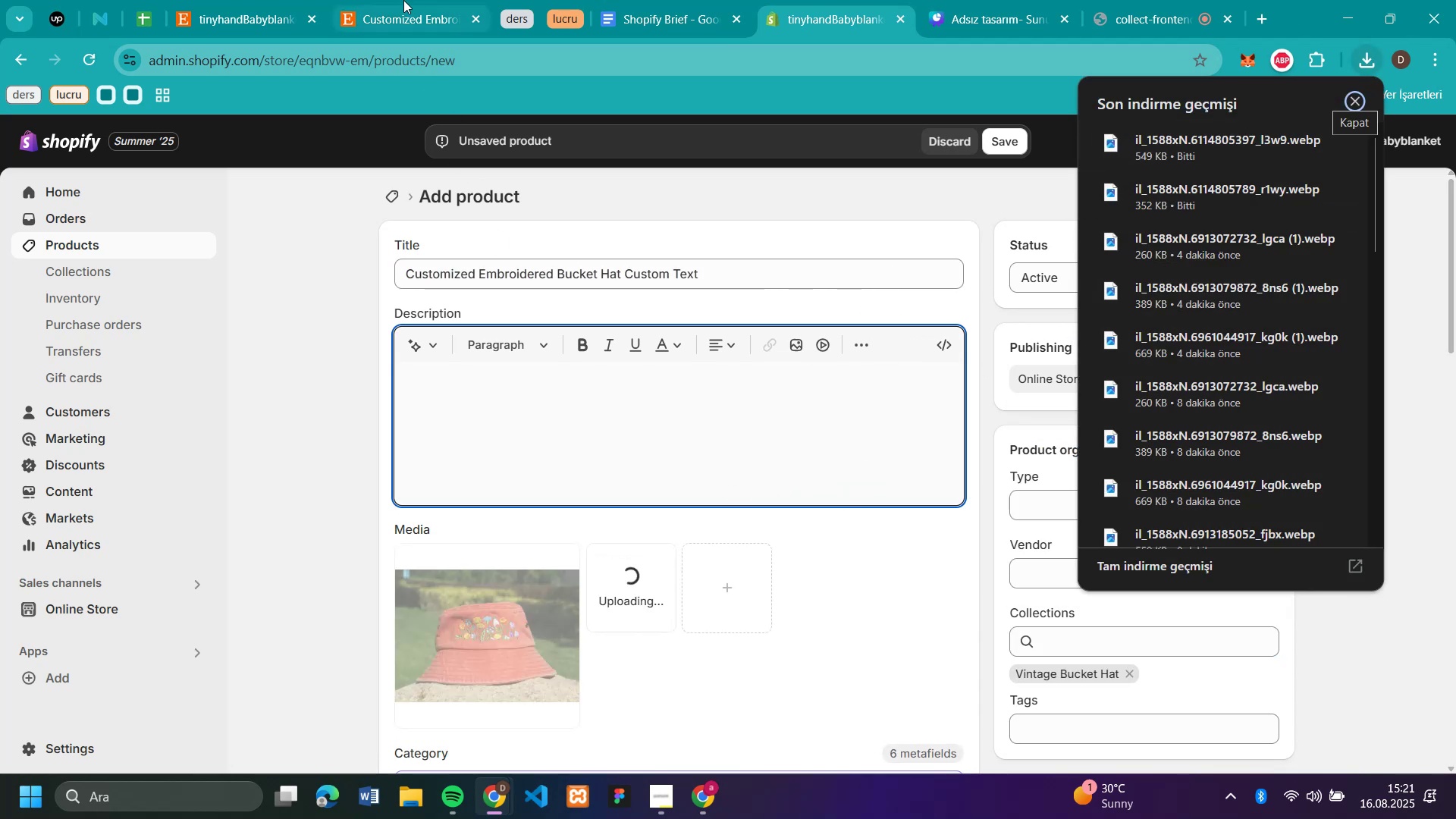 
left_click([412, 30])
 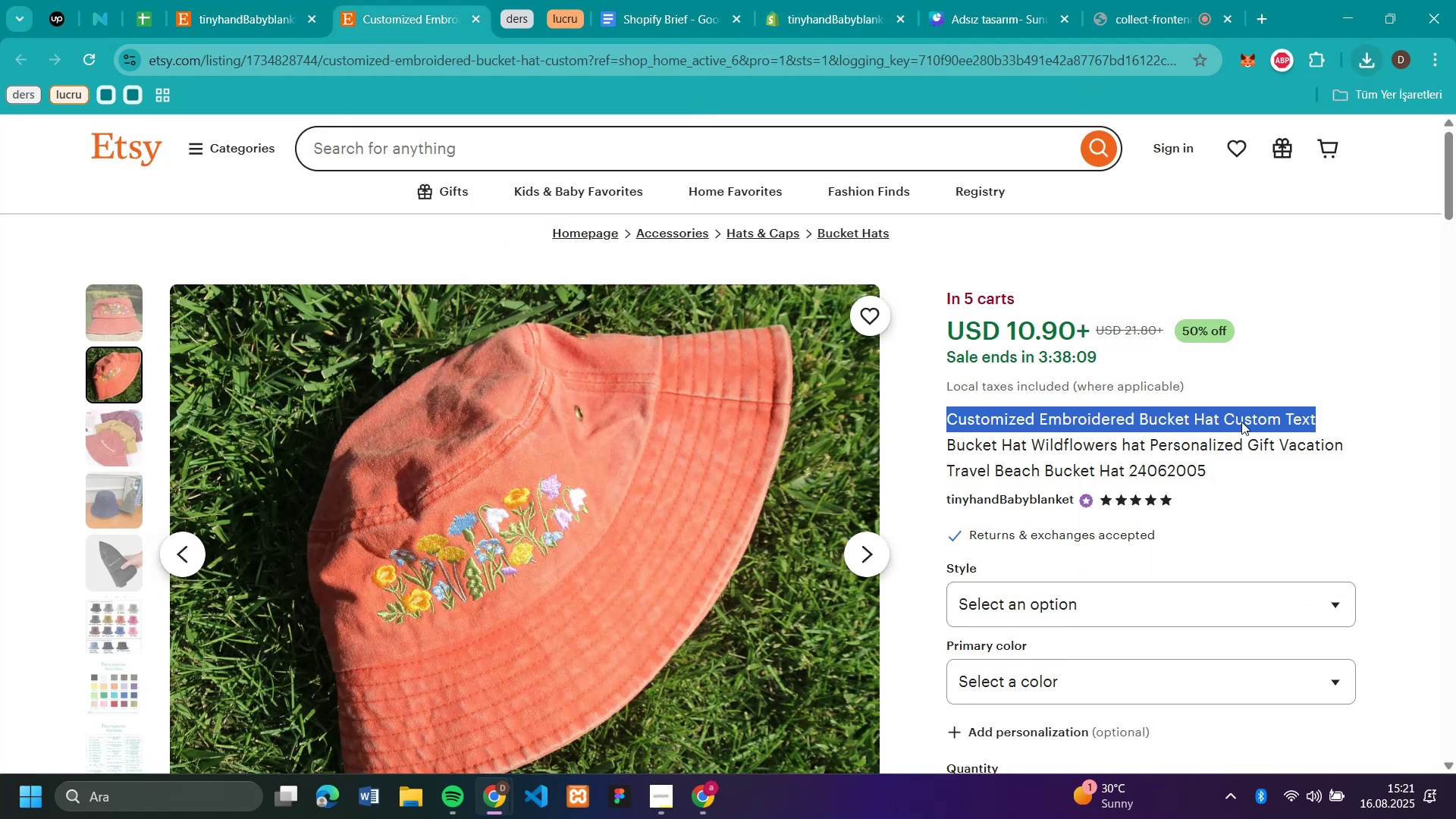 
scroll: coordinate [1288, 435], scroll_direction: down, amount: 7.0
 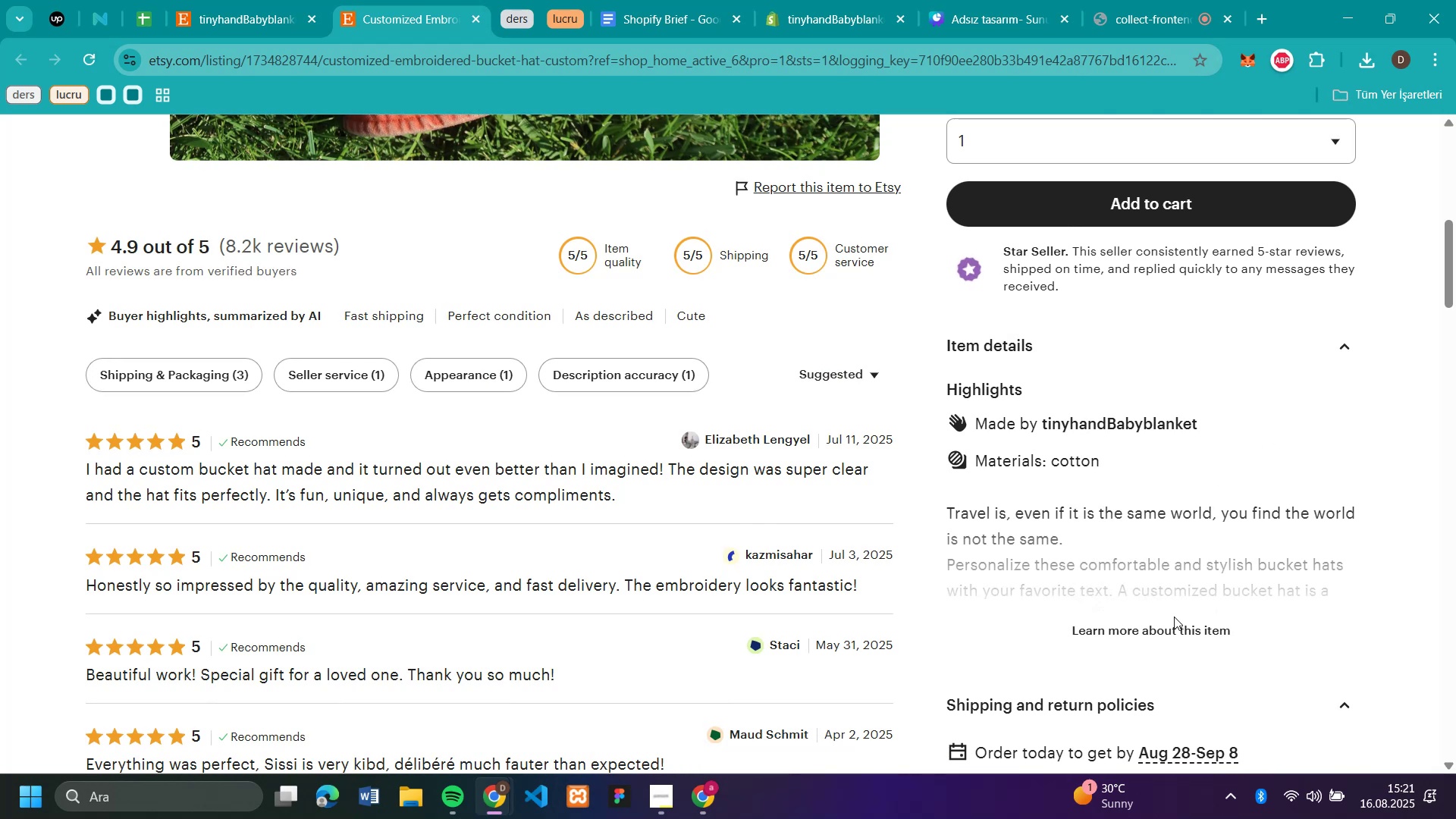 
left_click_drag(start_coordinate=[1161, 632], to_coordinate=[1156, 632])
 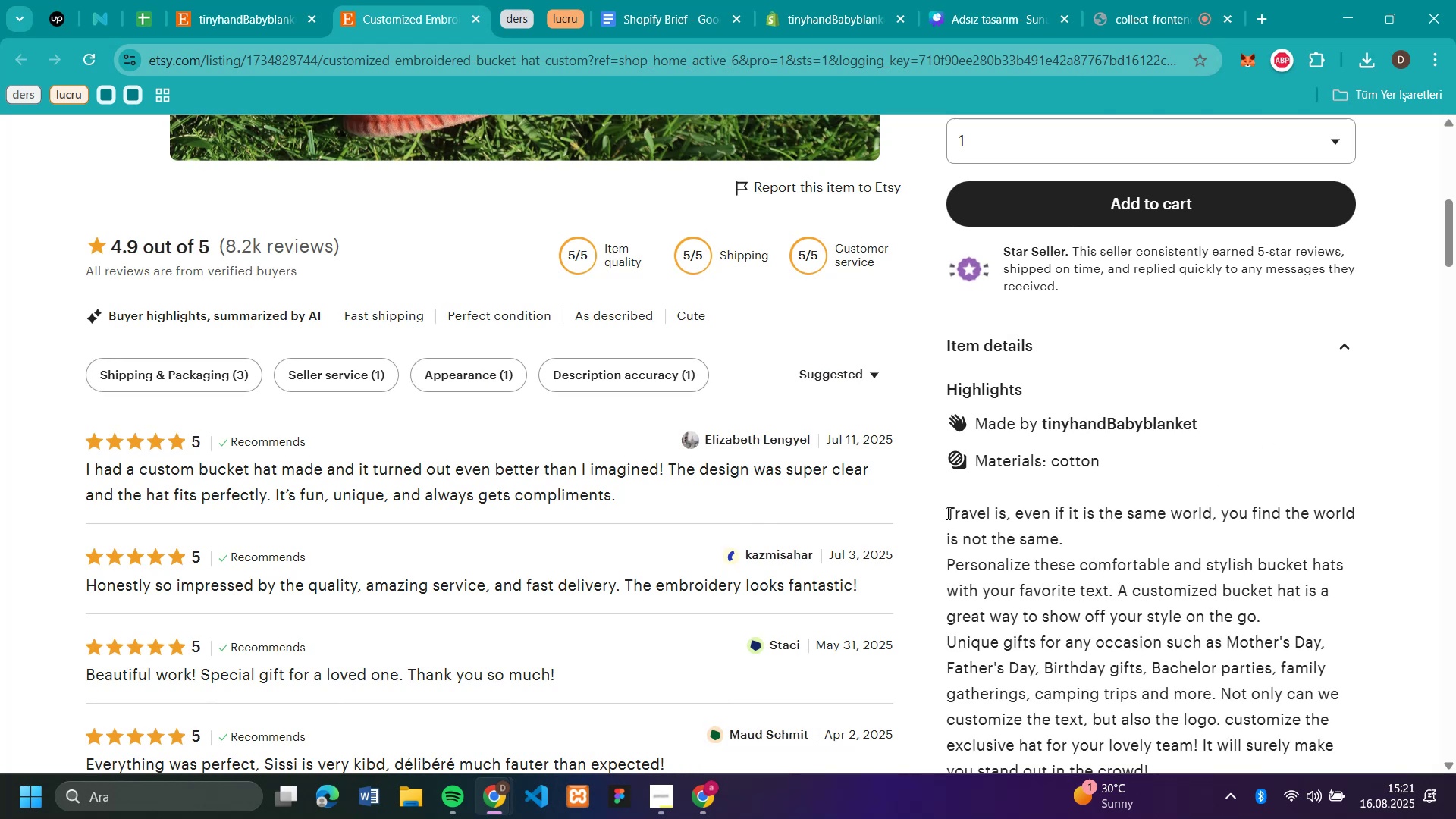 
left_click_drag(start_coordinate=[949, 515], to_coordinate=[1238, 273])
 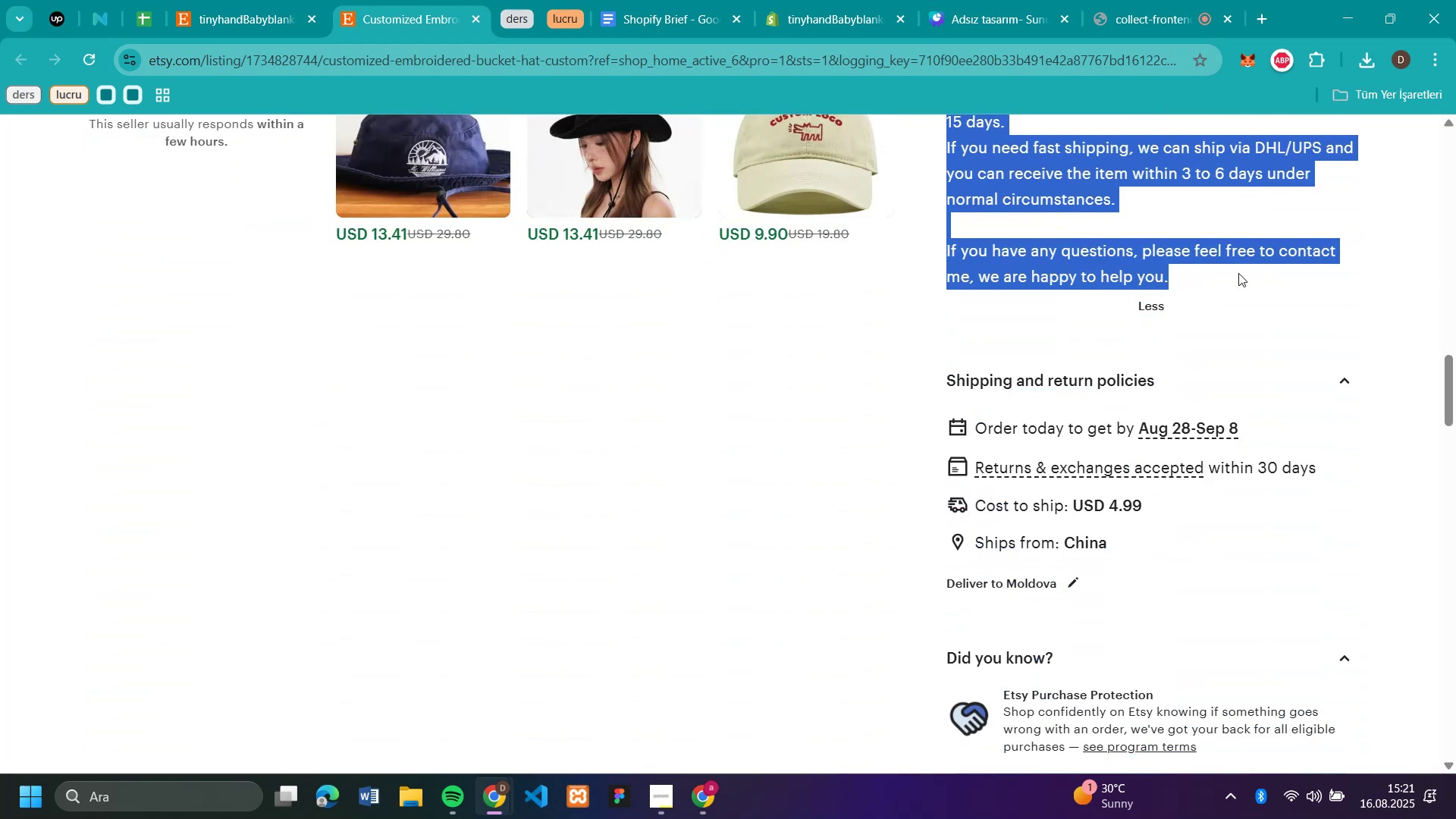 
key(Control+C)
 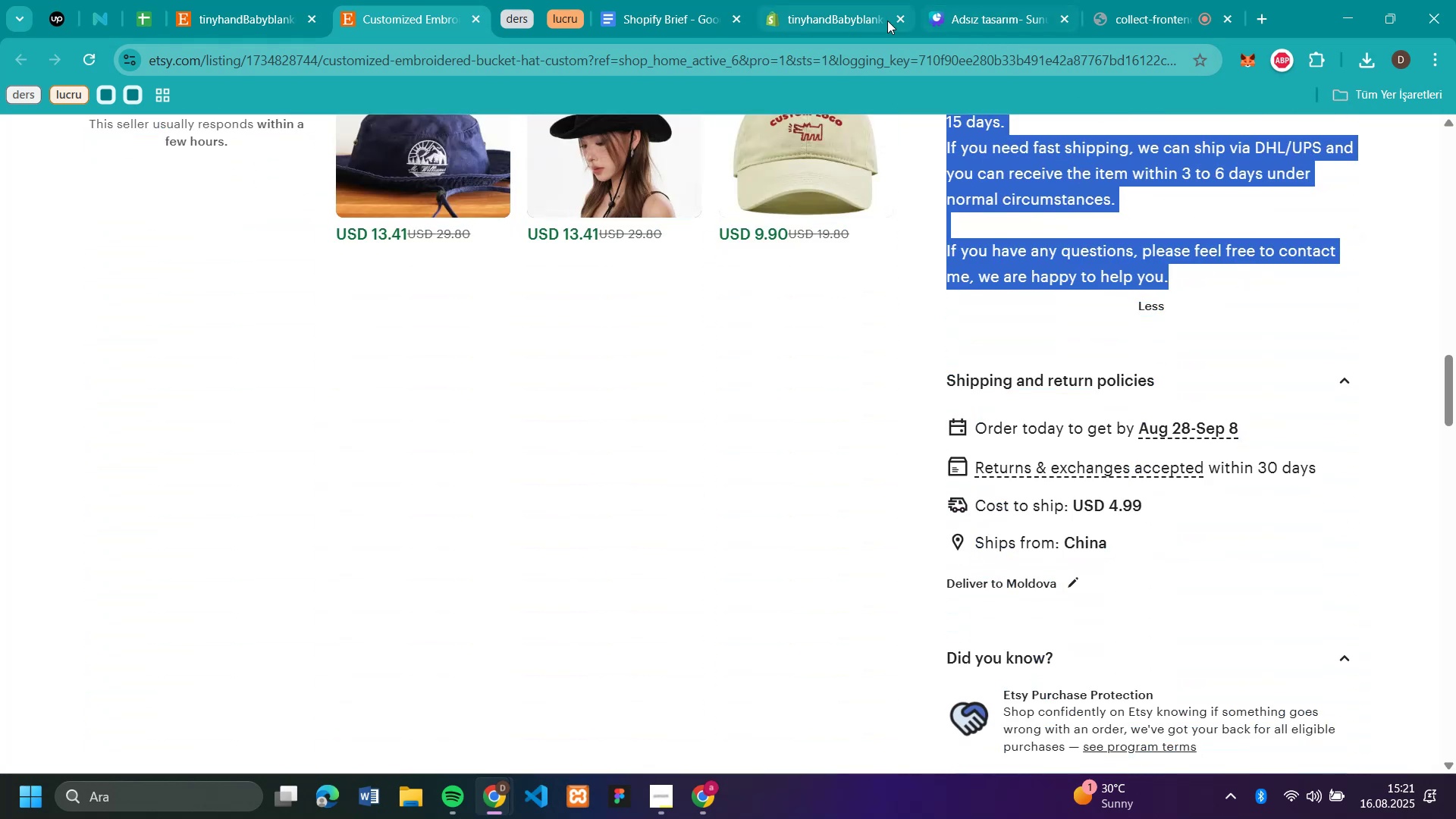 
left_click([870, 19])
 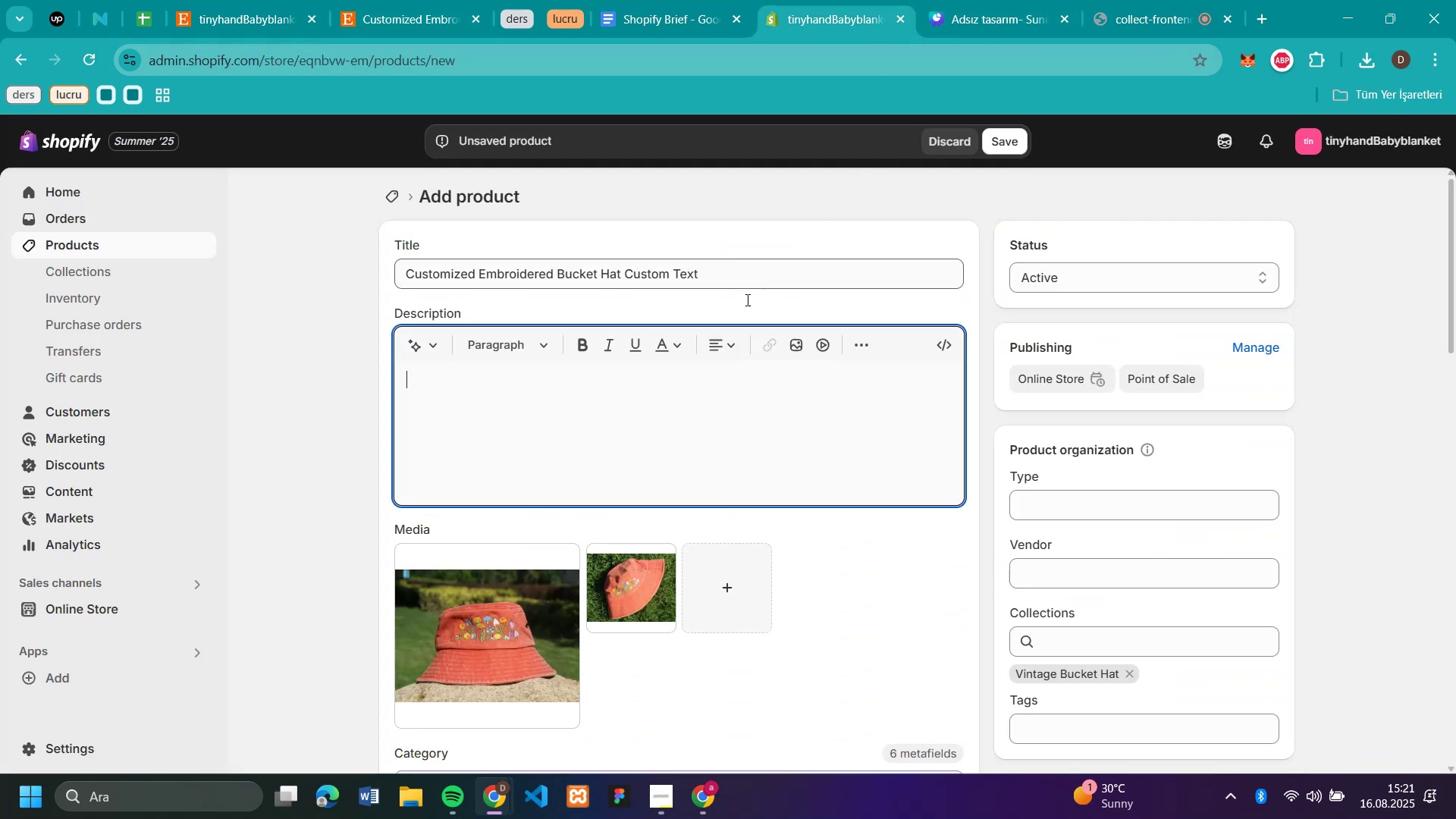 
key(Control+V)
 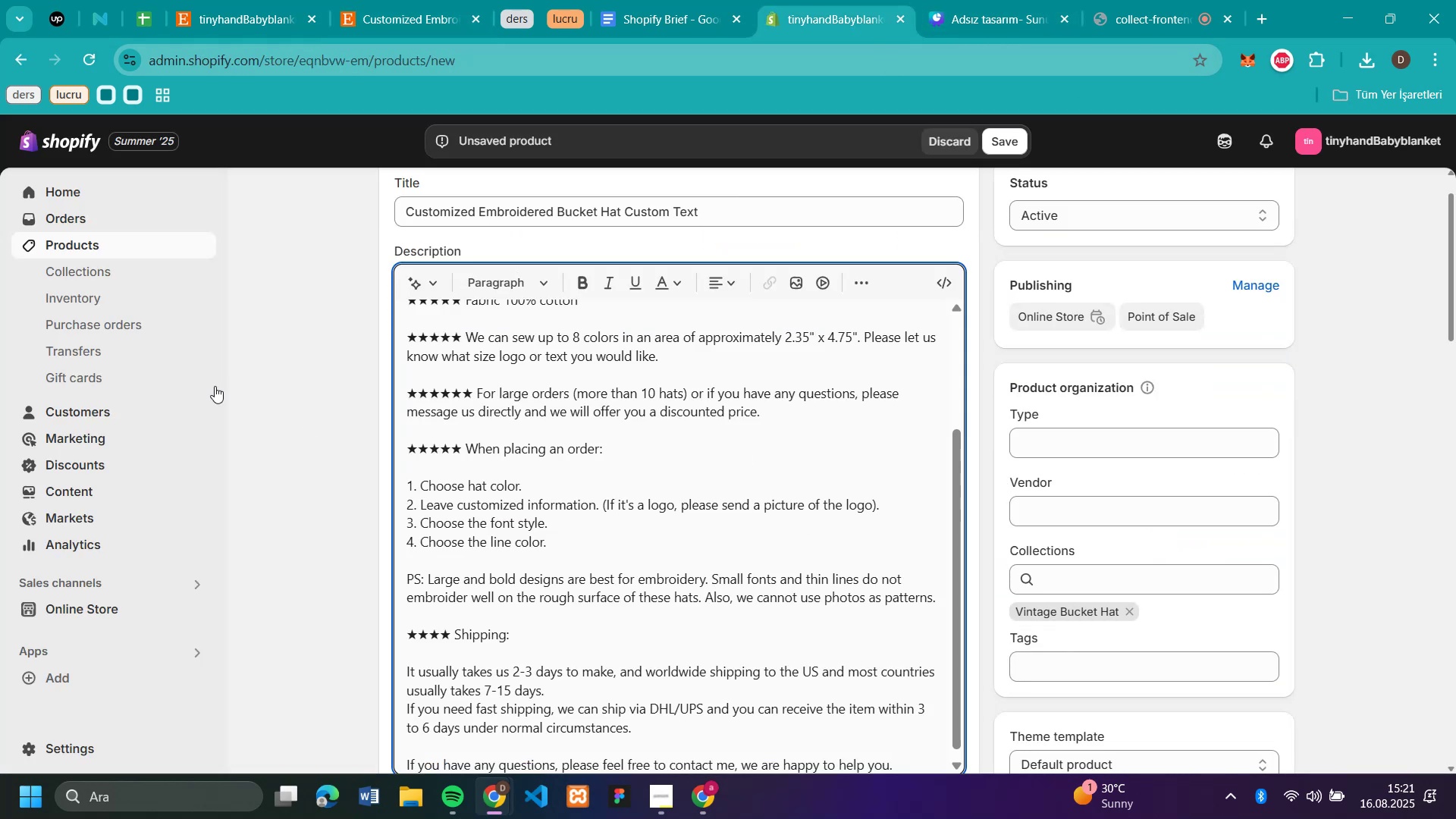 
left_click([336, 416])
 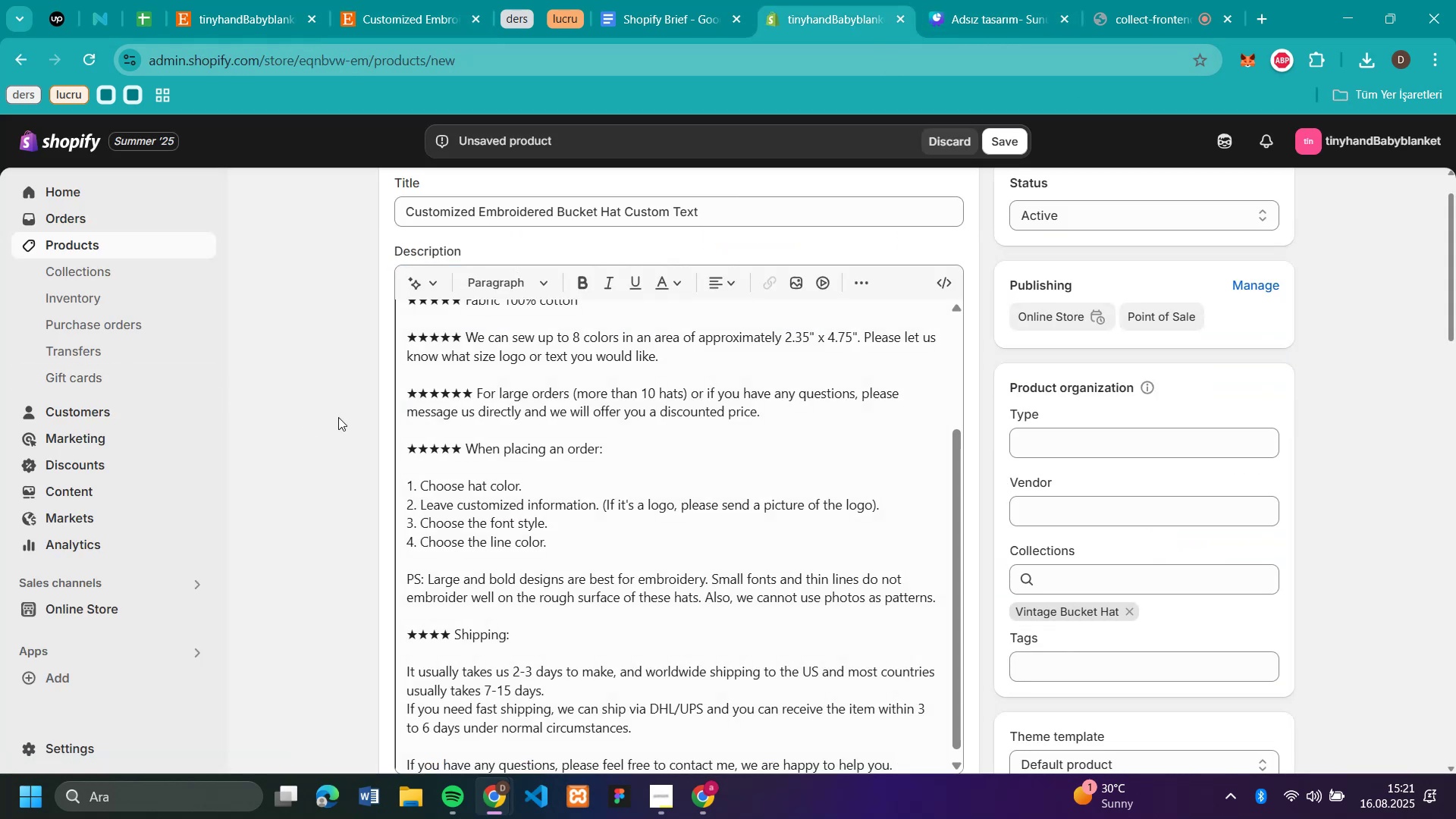 
scroll: coordinate [360, 428], scroll_direction: down, amount: 16.0
 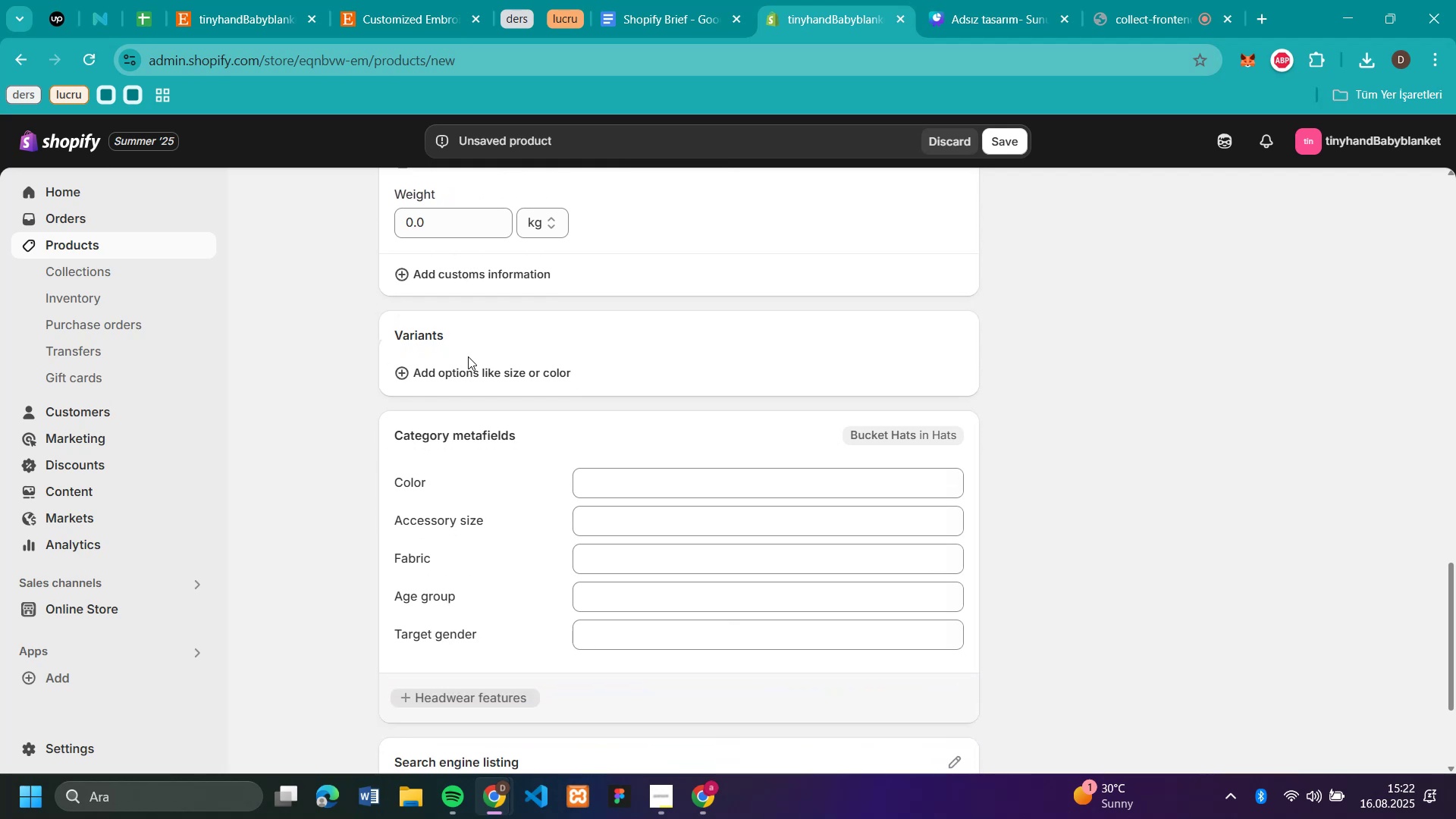 
double_click([466, 380])
 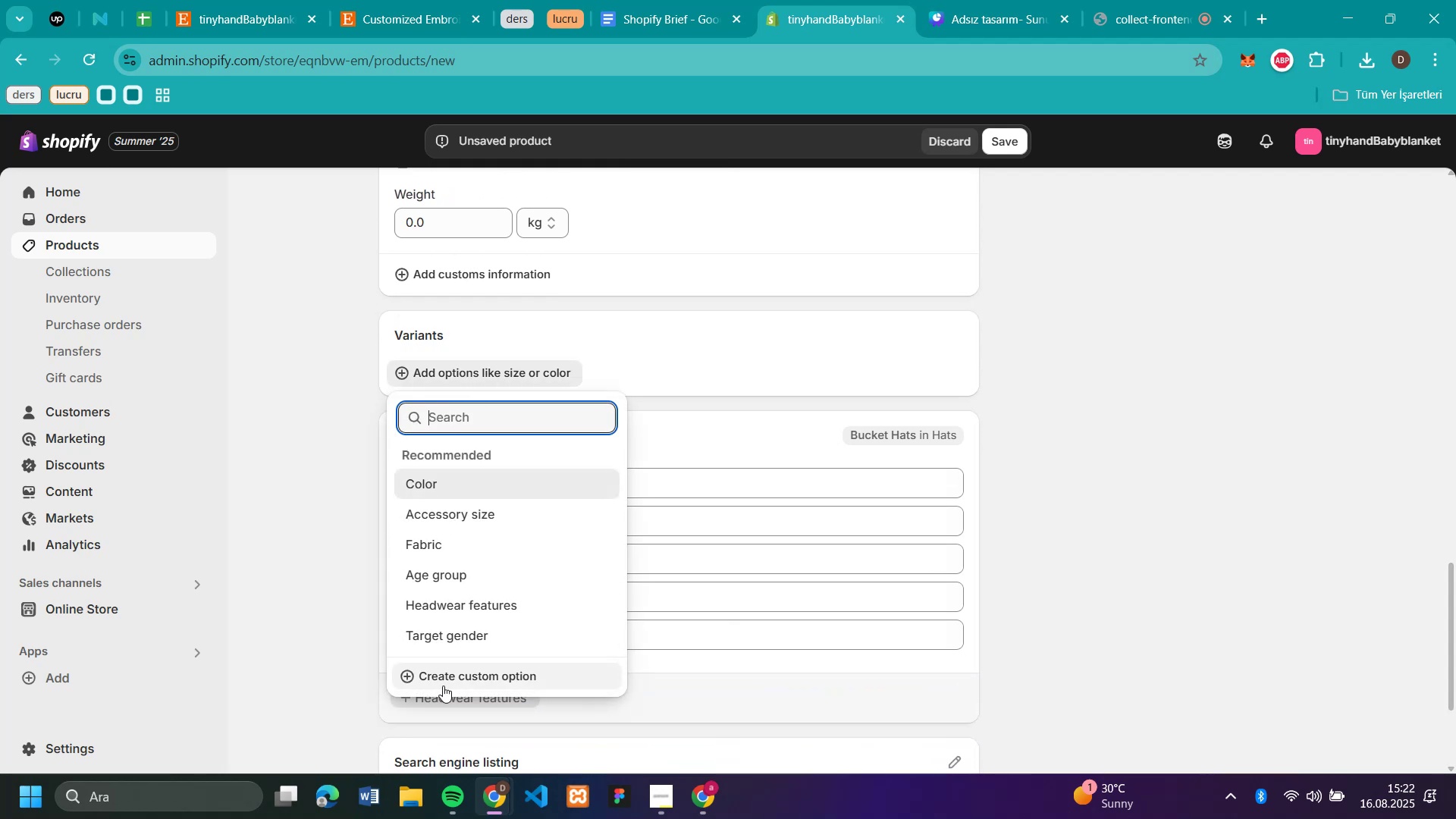 
left_click([444, 687])
 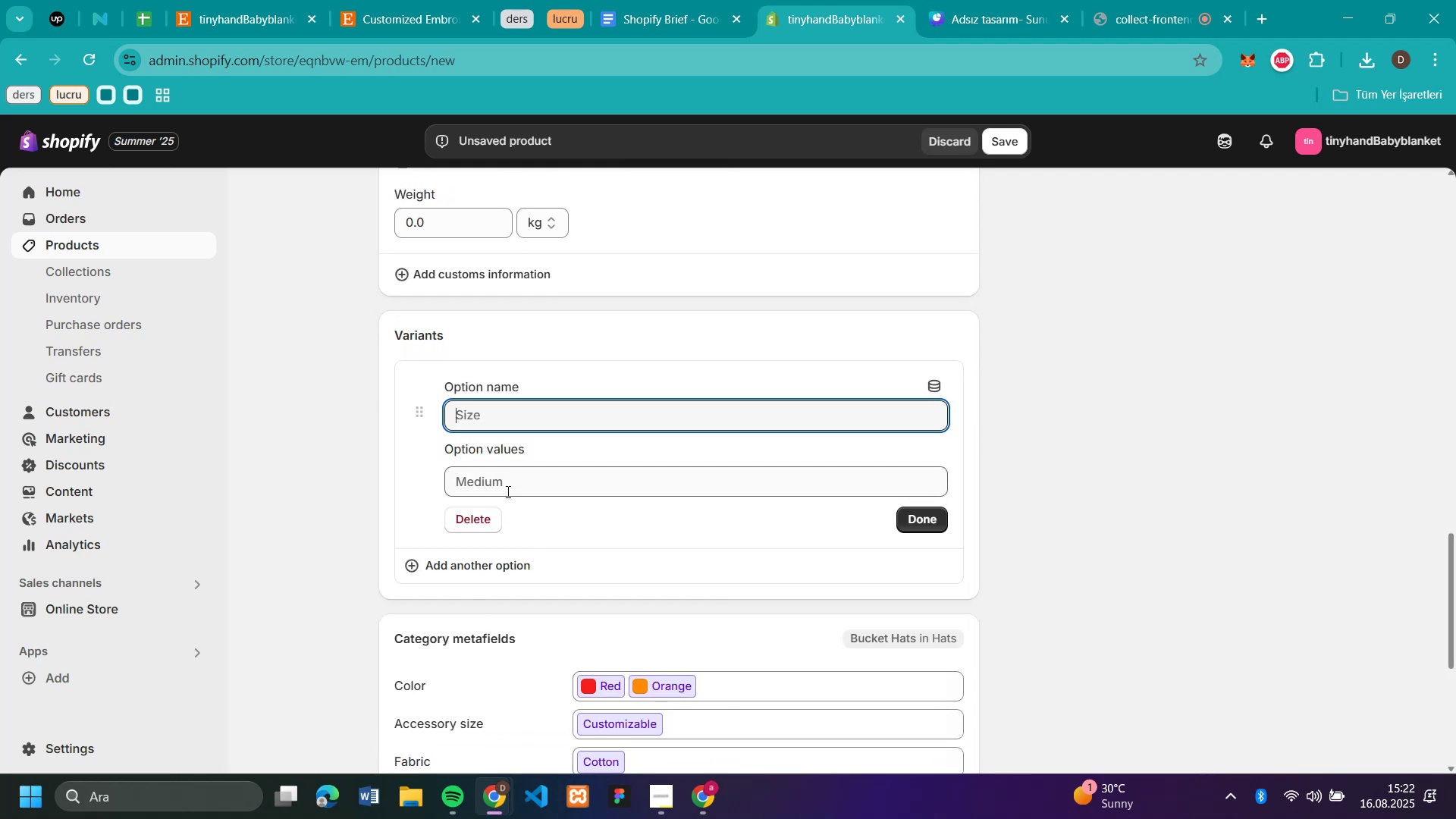 
type(style)
 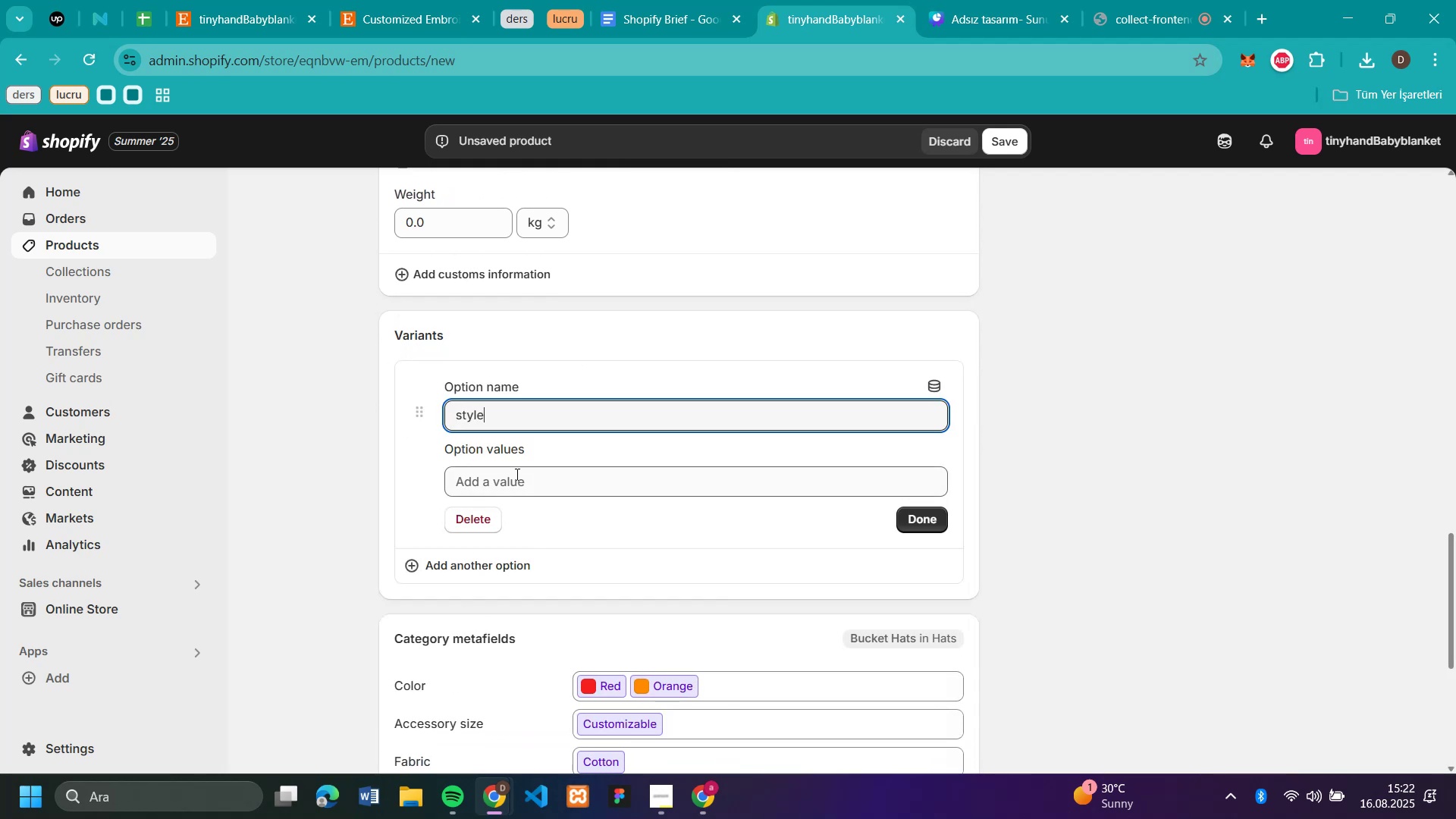 
left_click([517, 473])
 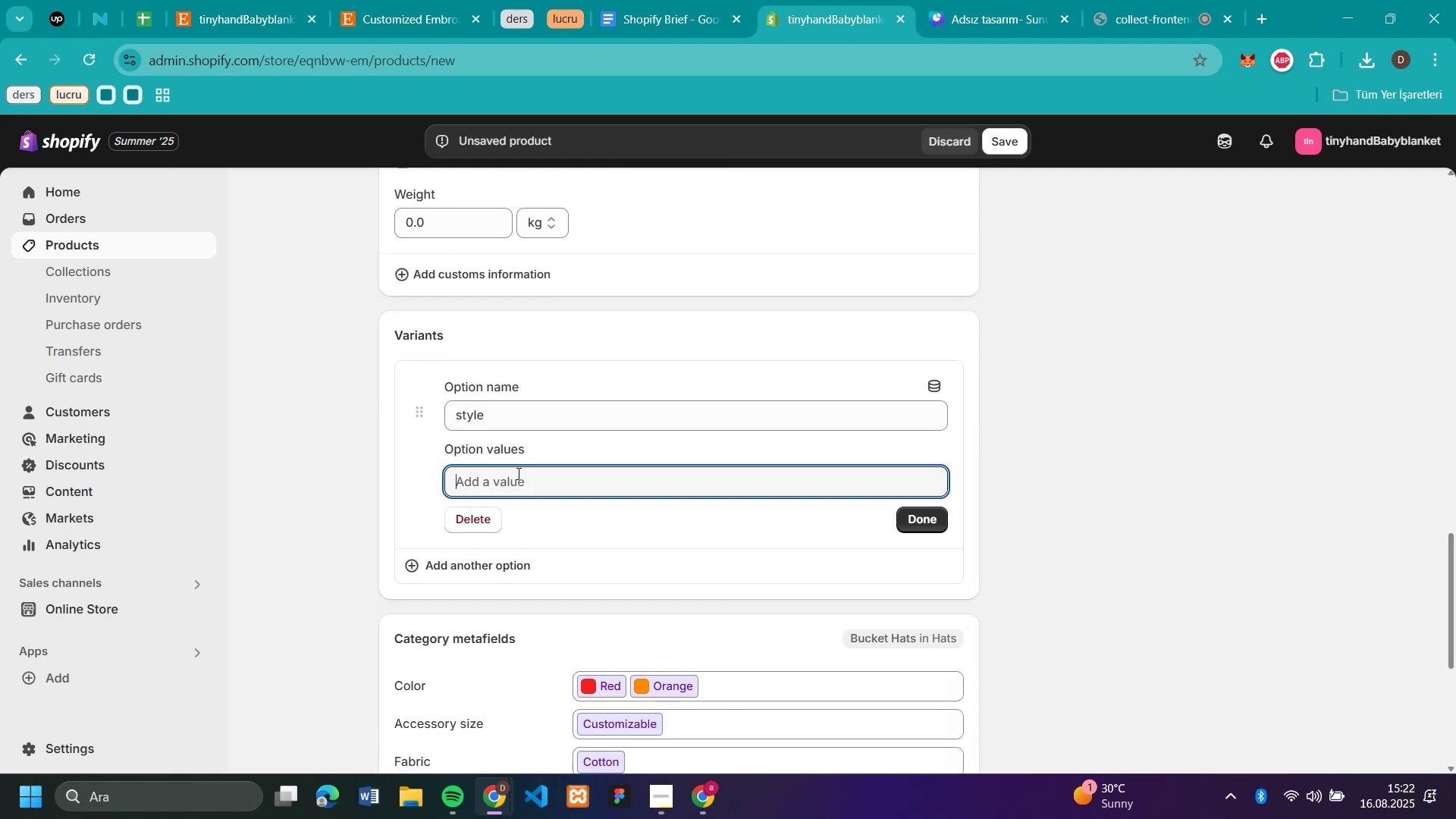 
type(blank)
 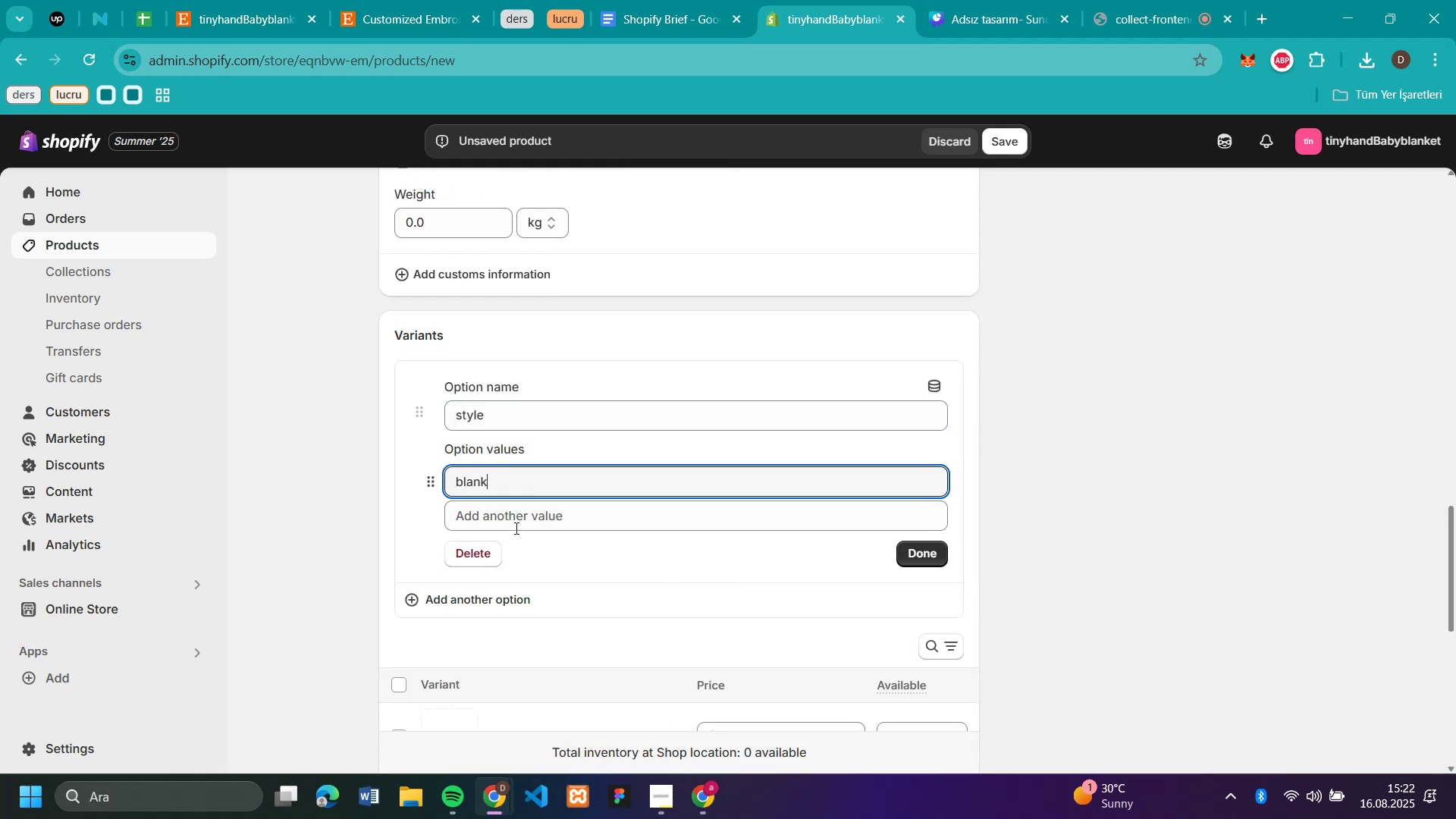 
left_click([516, 523])
 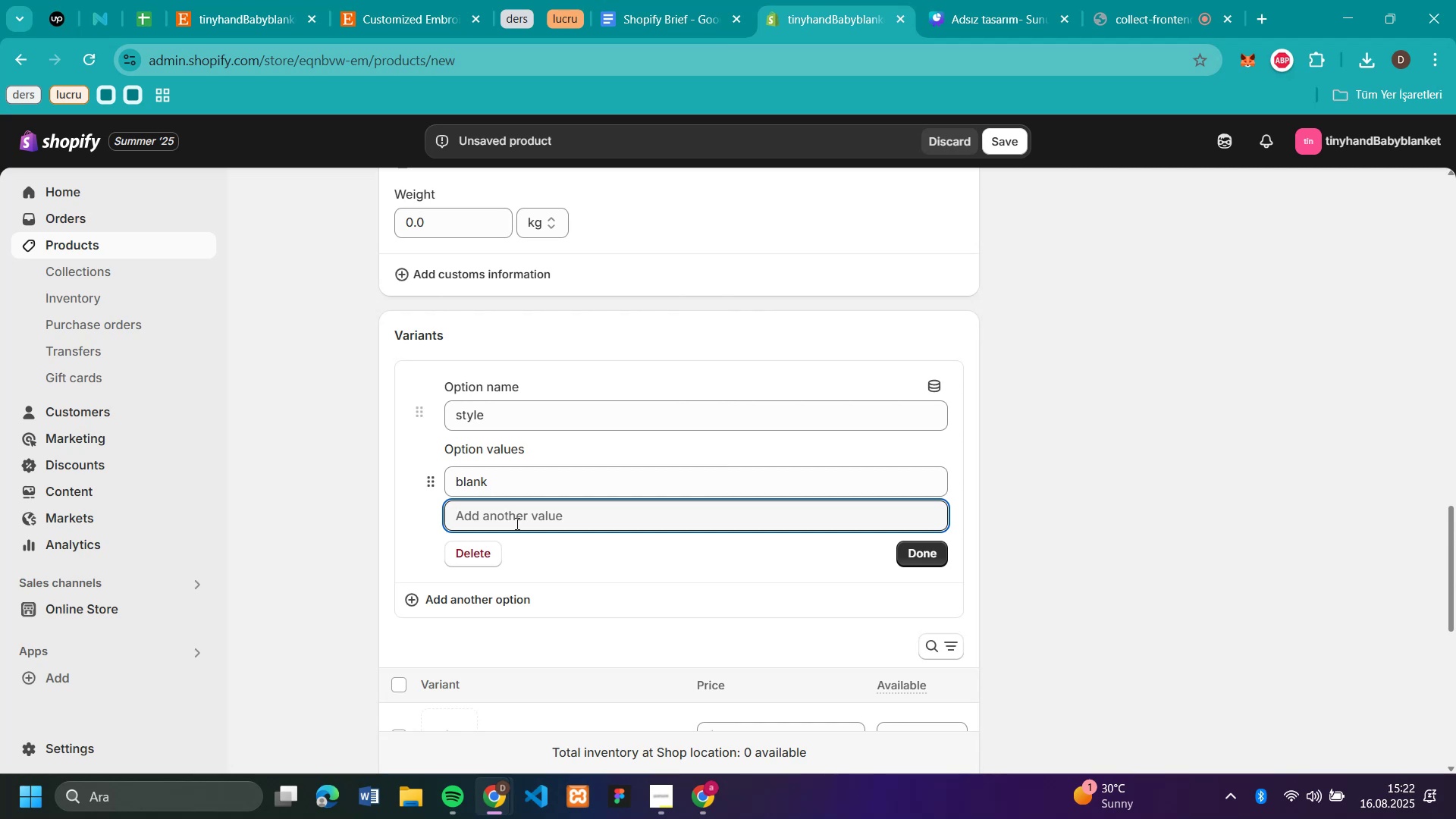 
type(textk)
key(Backspace)
type(logo)
 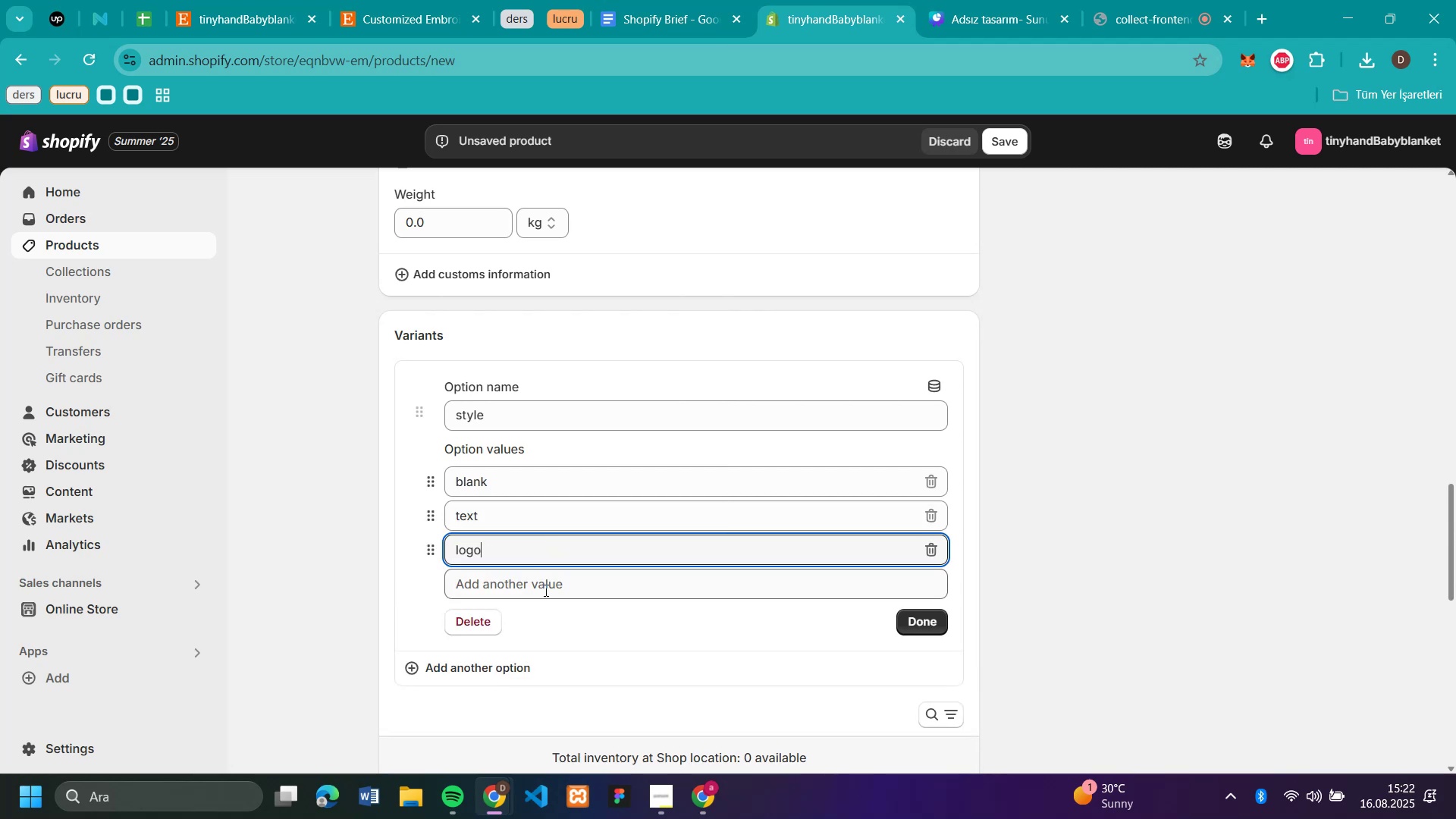 
left_click([544, 598])
 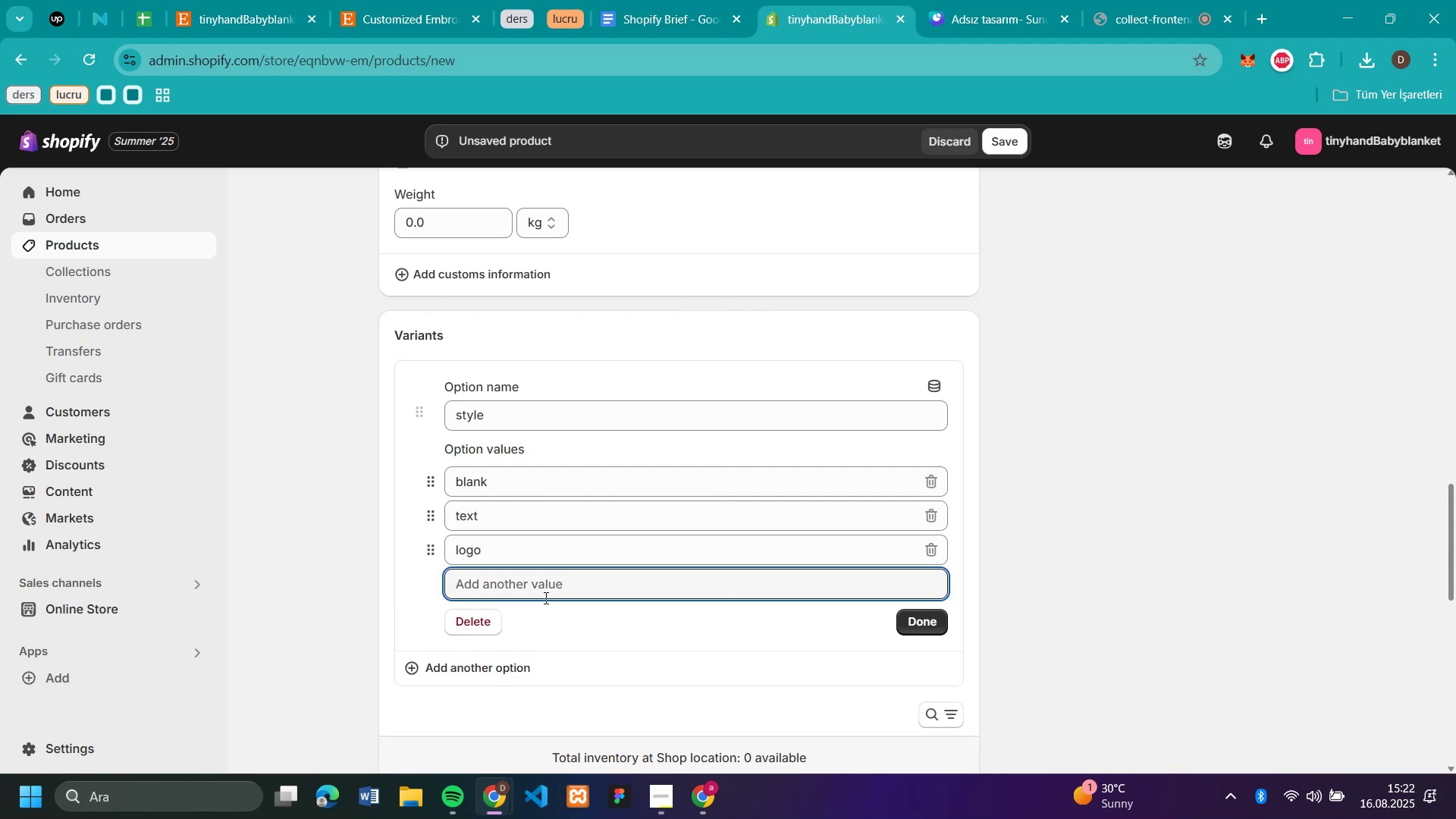 
type(text and logo)
 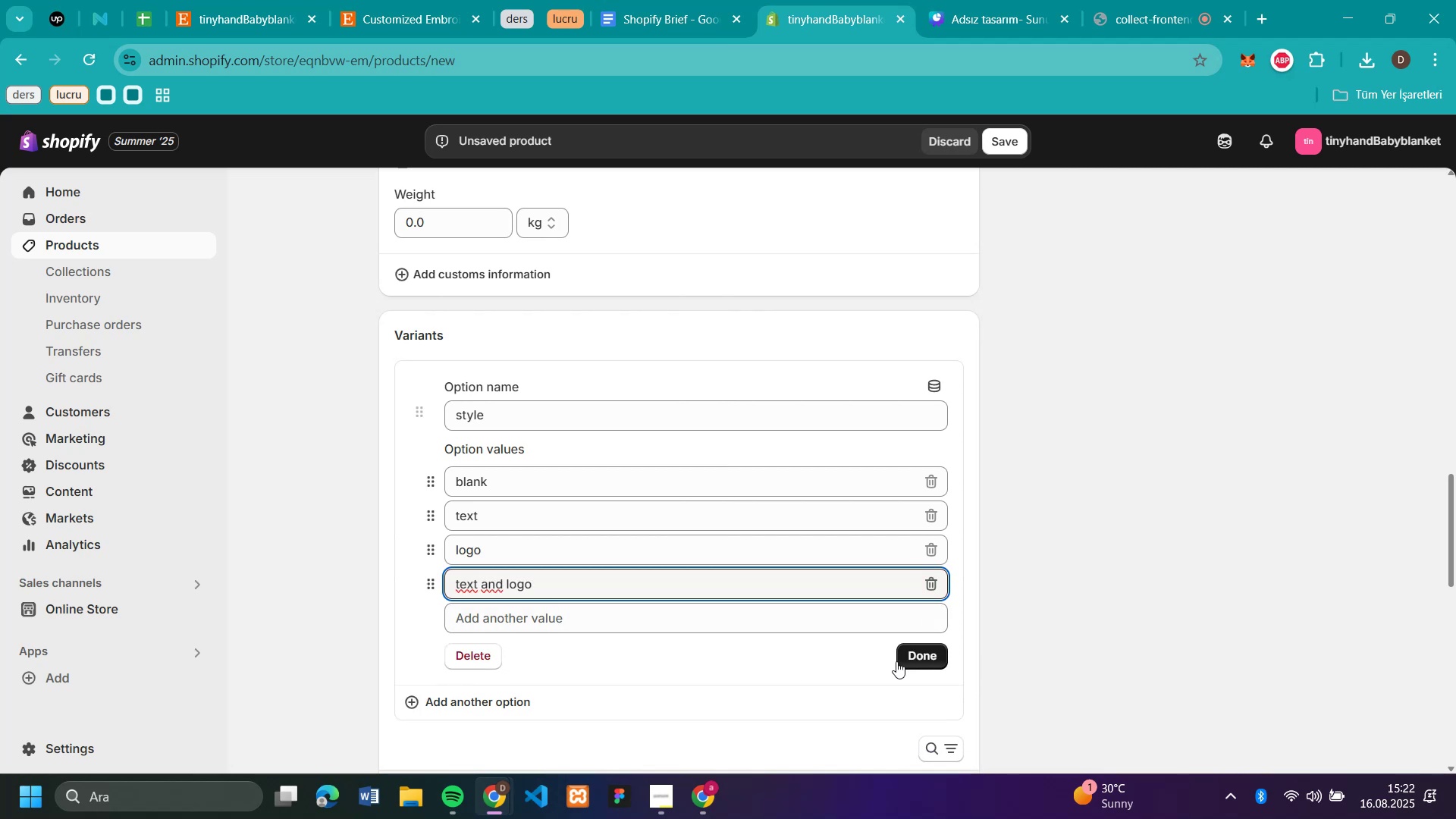 
left_click([930, 653])
 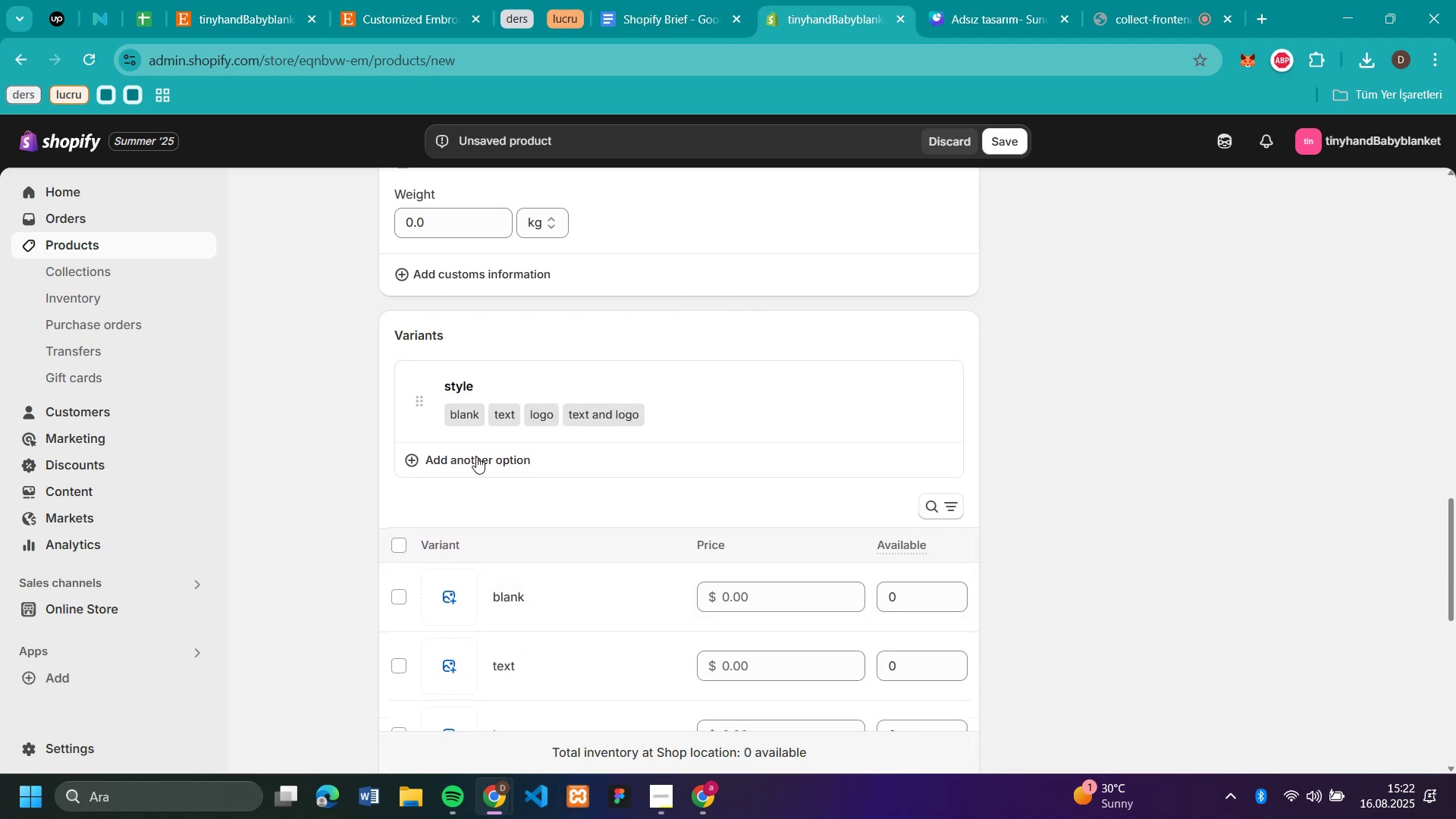 
left_click([479, 455])
 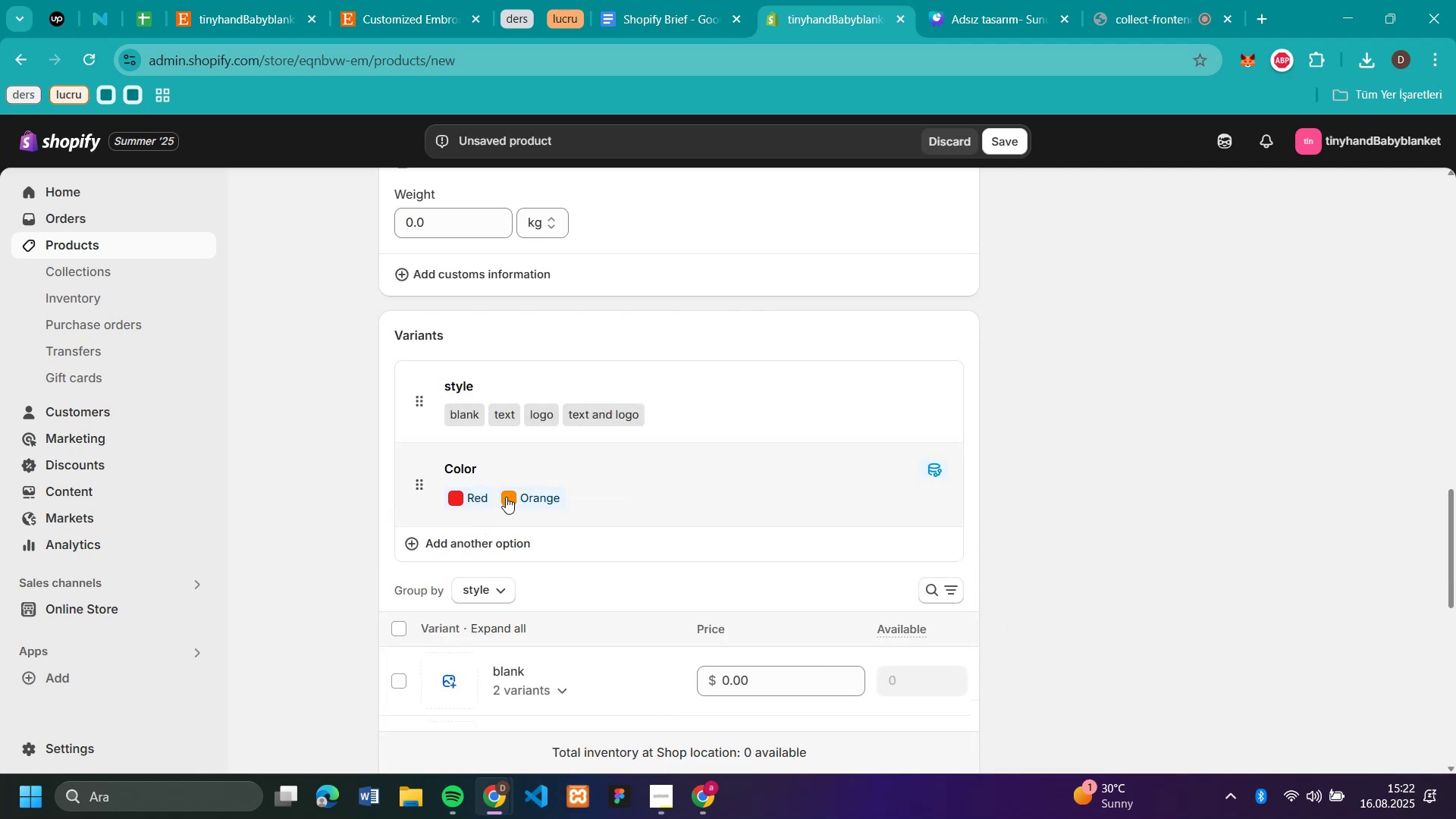 
left_click([623, 501])
 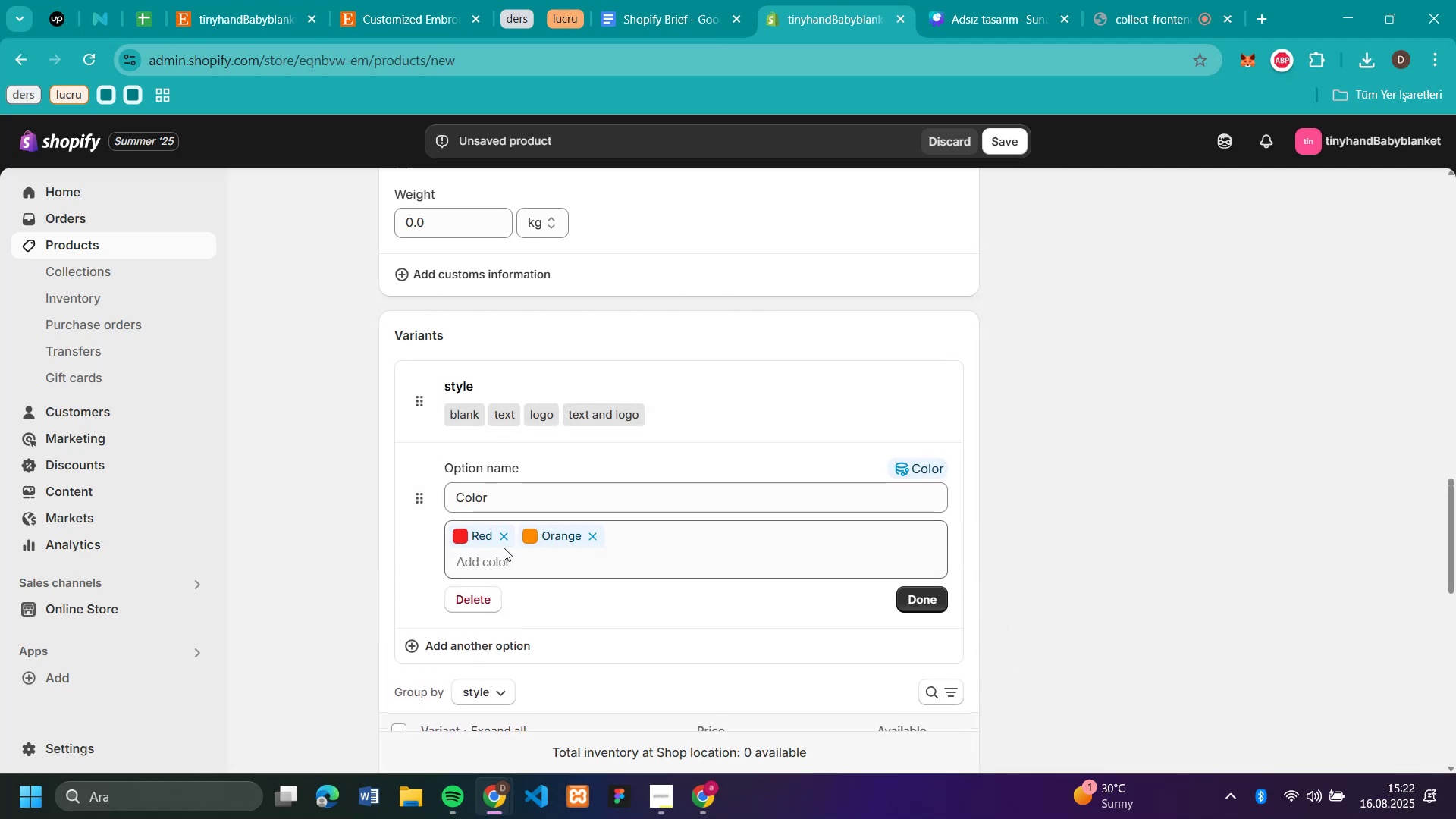 
left_click([500, 544])
 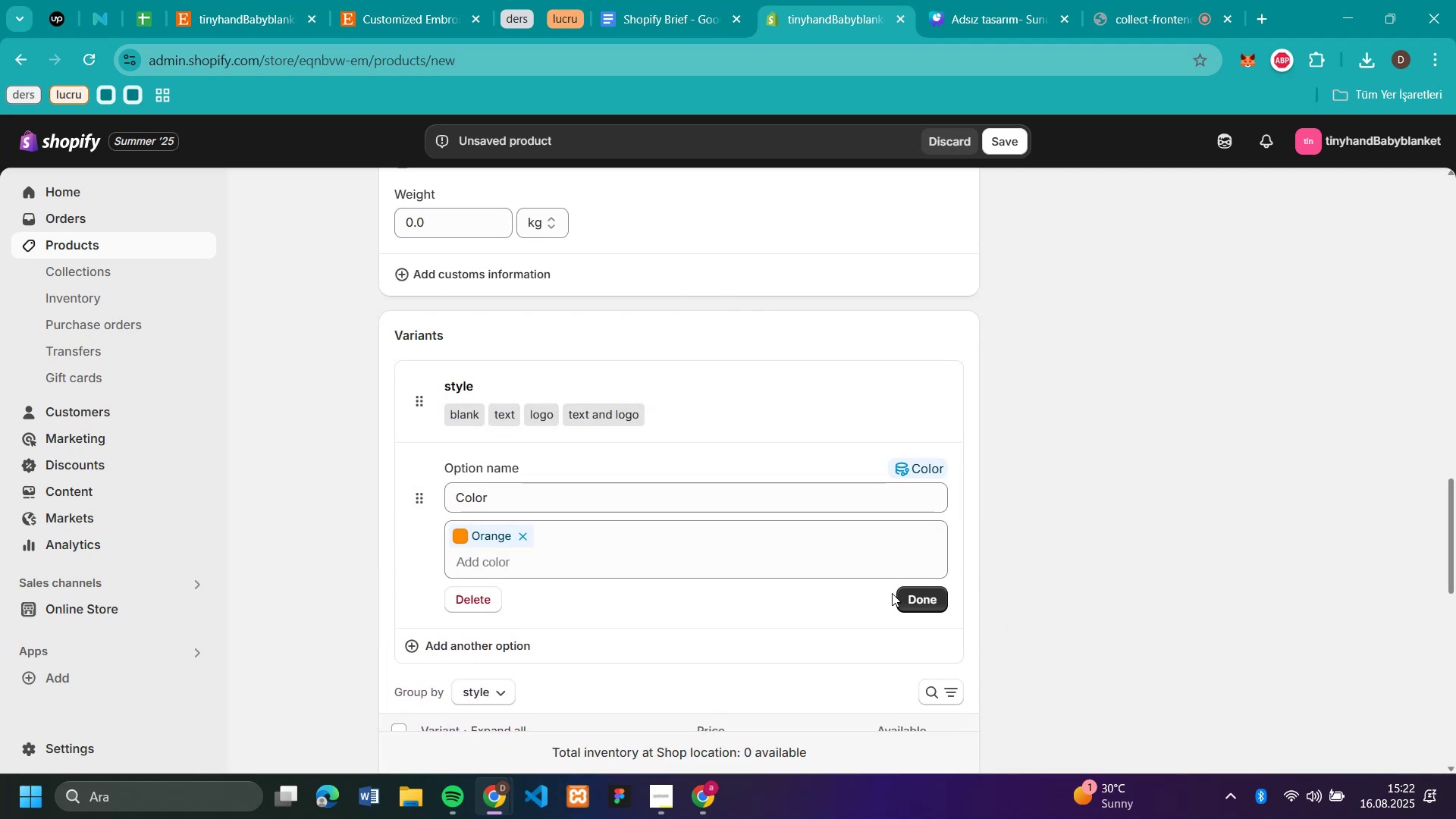 
left_click([902, 598])
 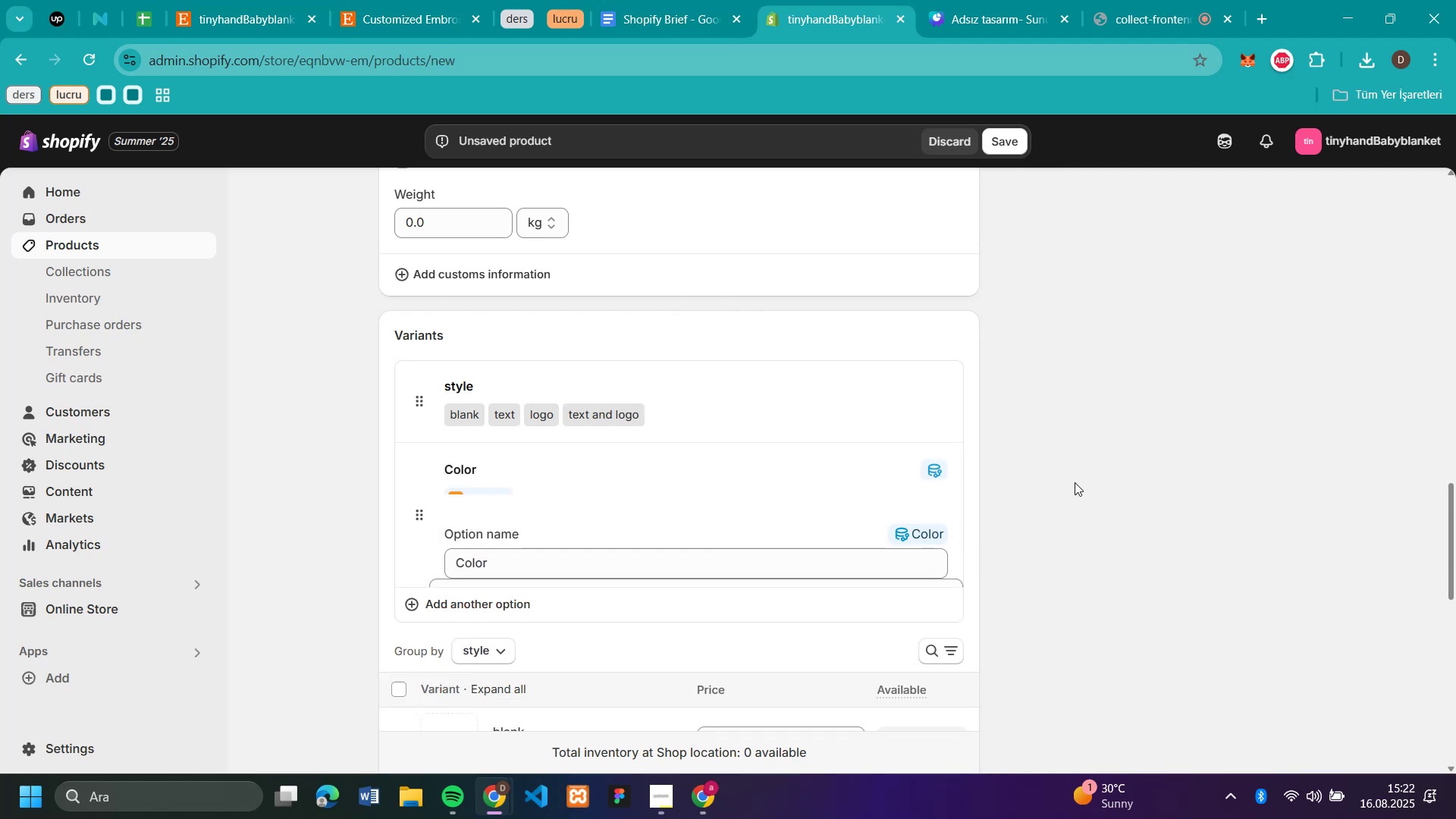 
scroll: coordinate [846, 317], scroll_direction: down, amount: 4.0
 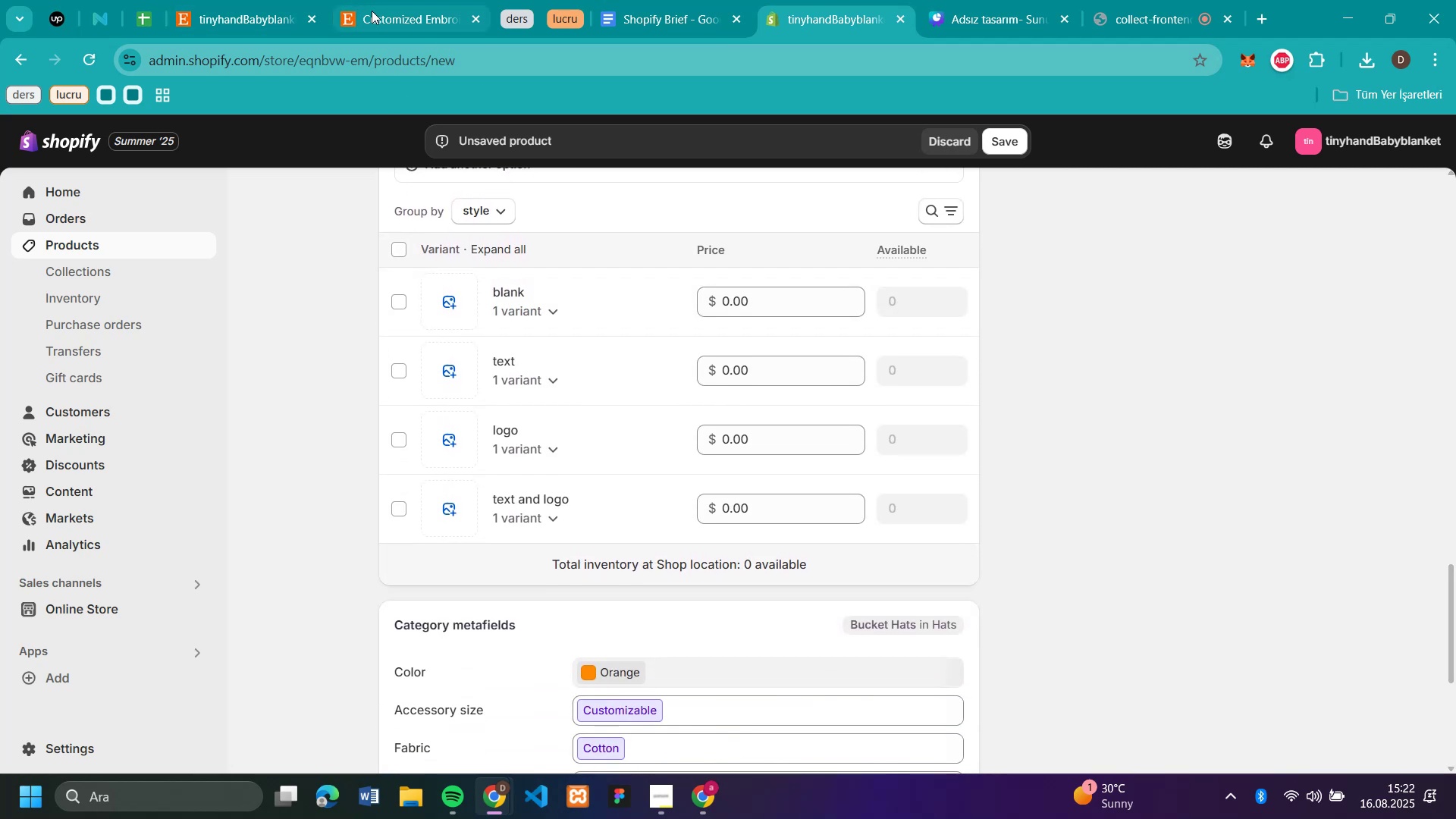 
left_click([379, 26])
 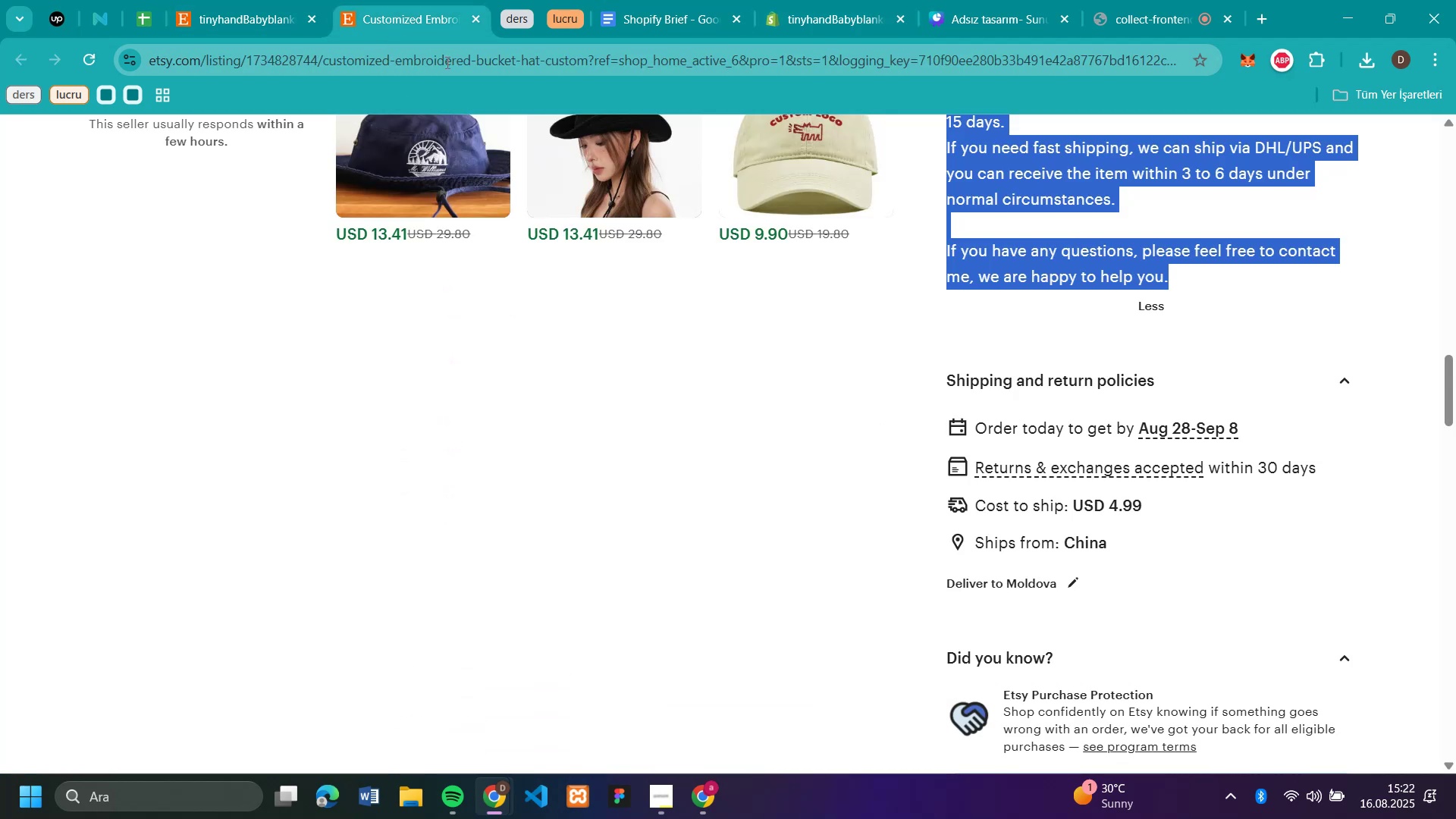 
scroll: coordinate [846, 322], scroll_direction: up, amount: 20.0
 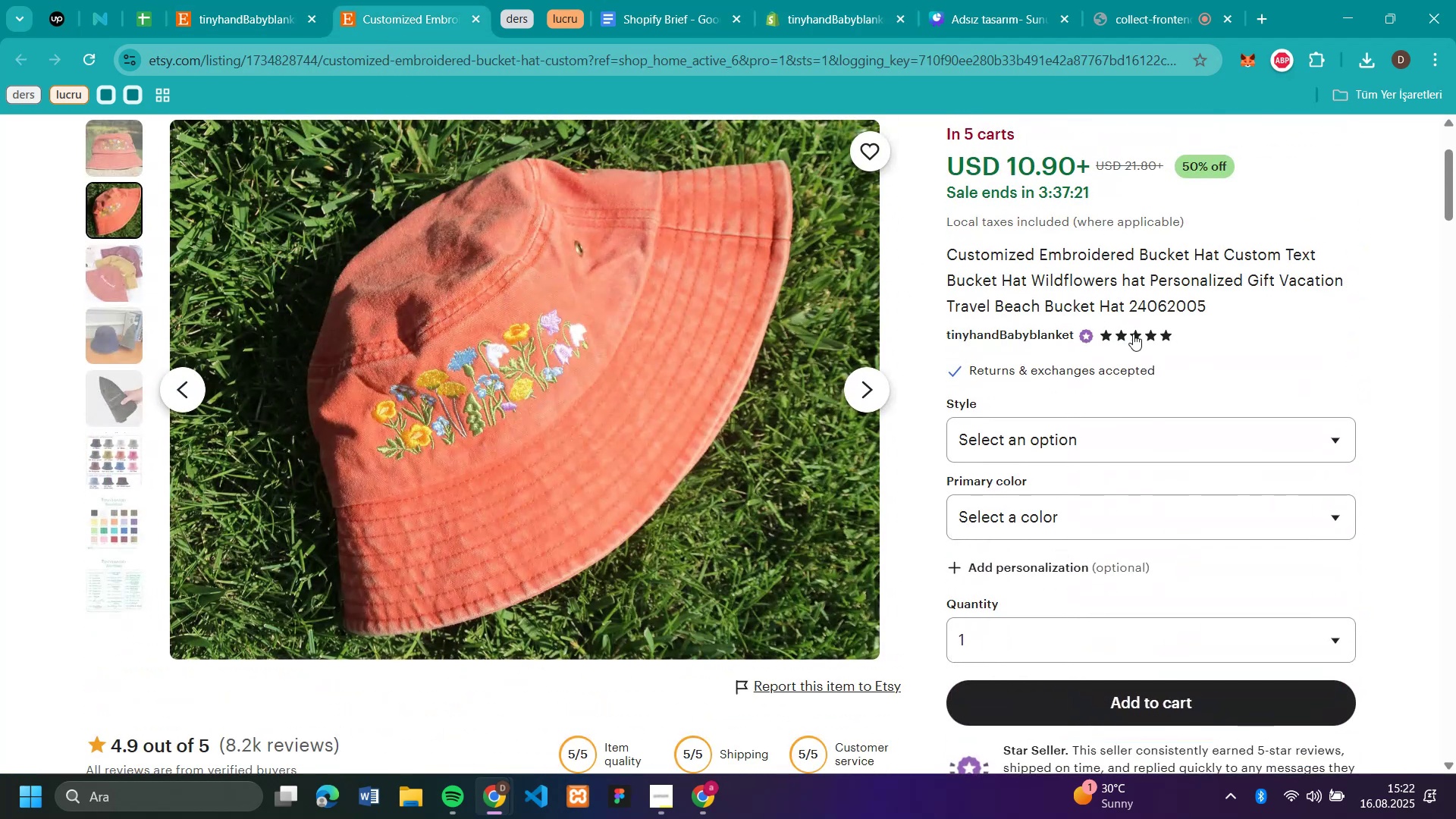 
left_click([1070, 442])
 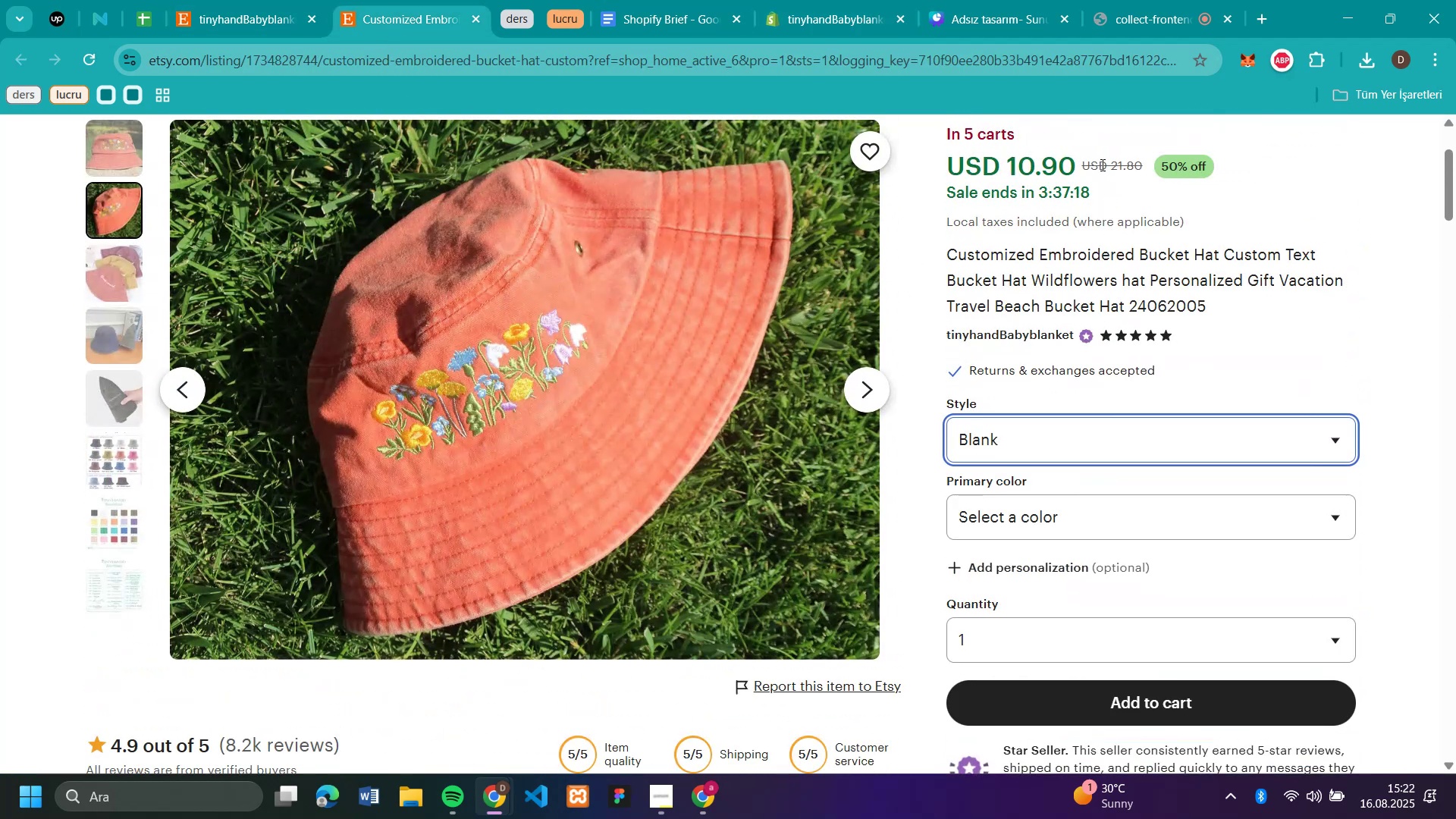 
double_click([1121, 163])
 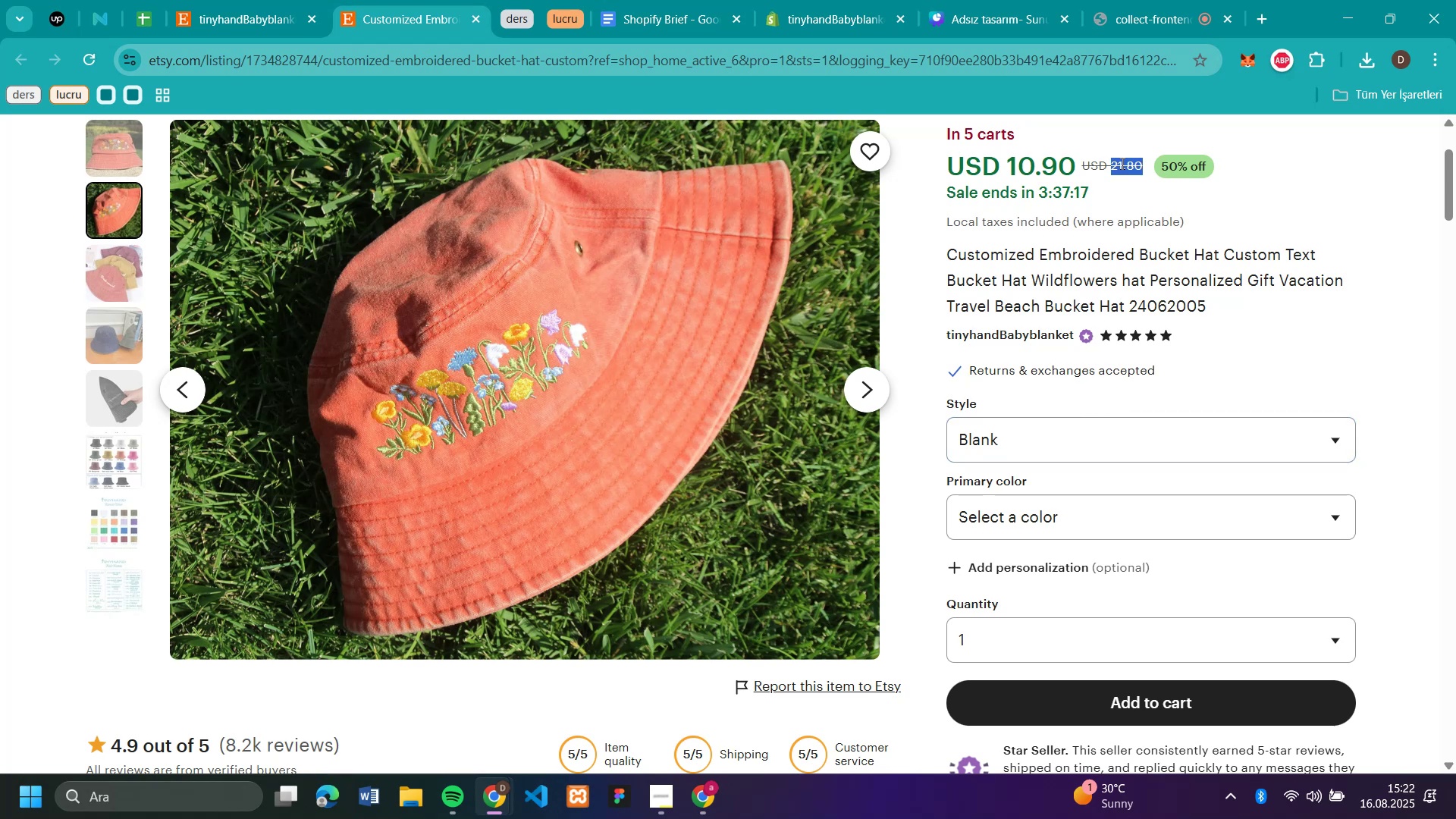 
key(Control+C)
 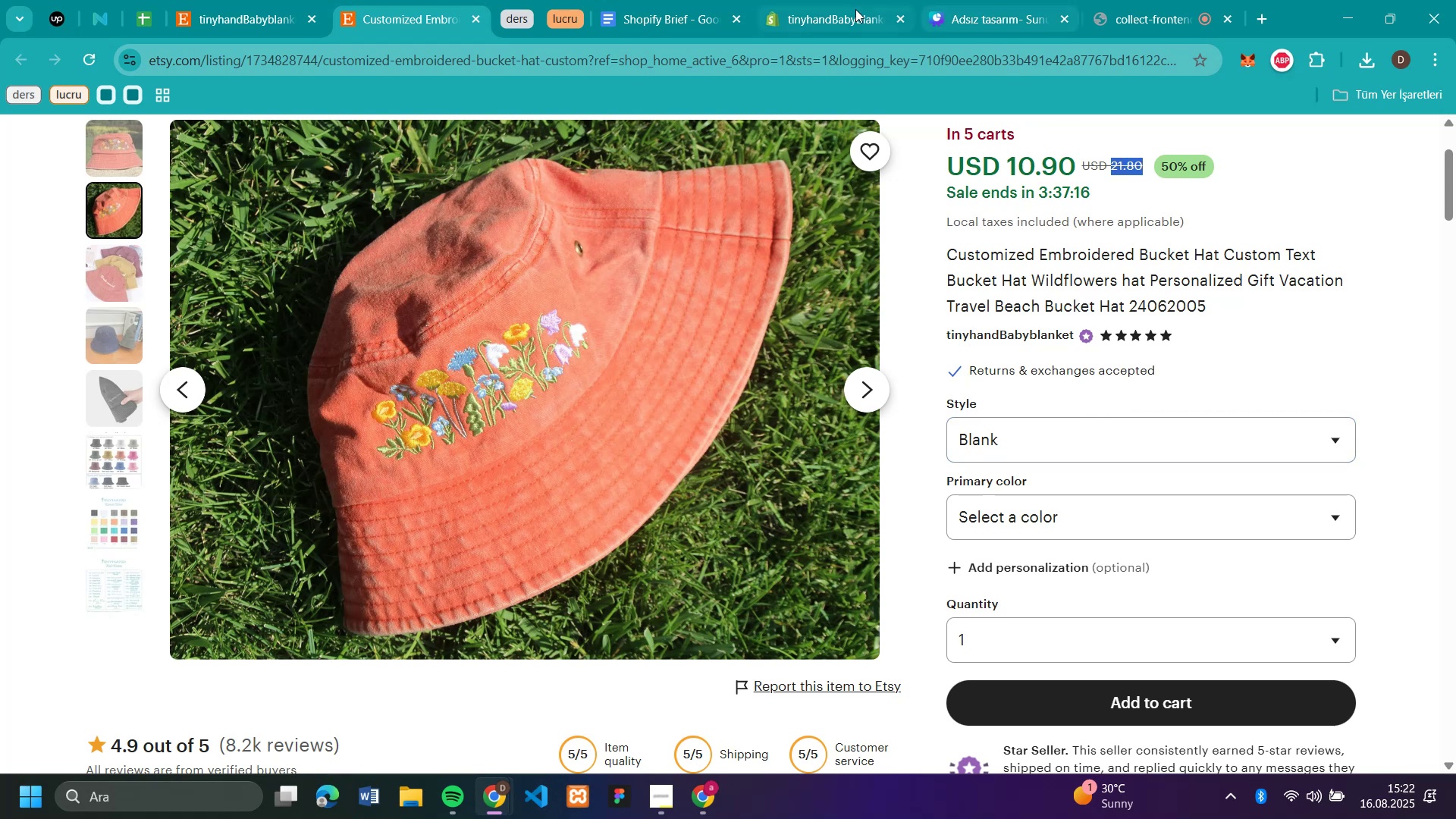 
left_click([849, 11])
 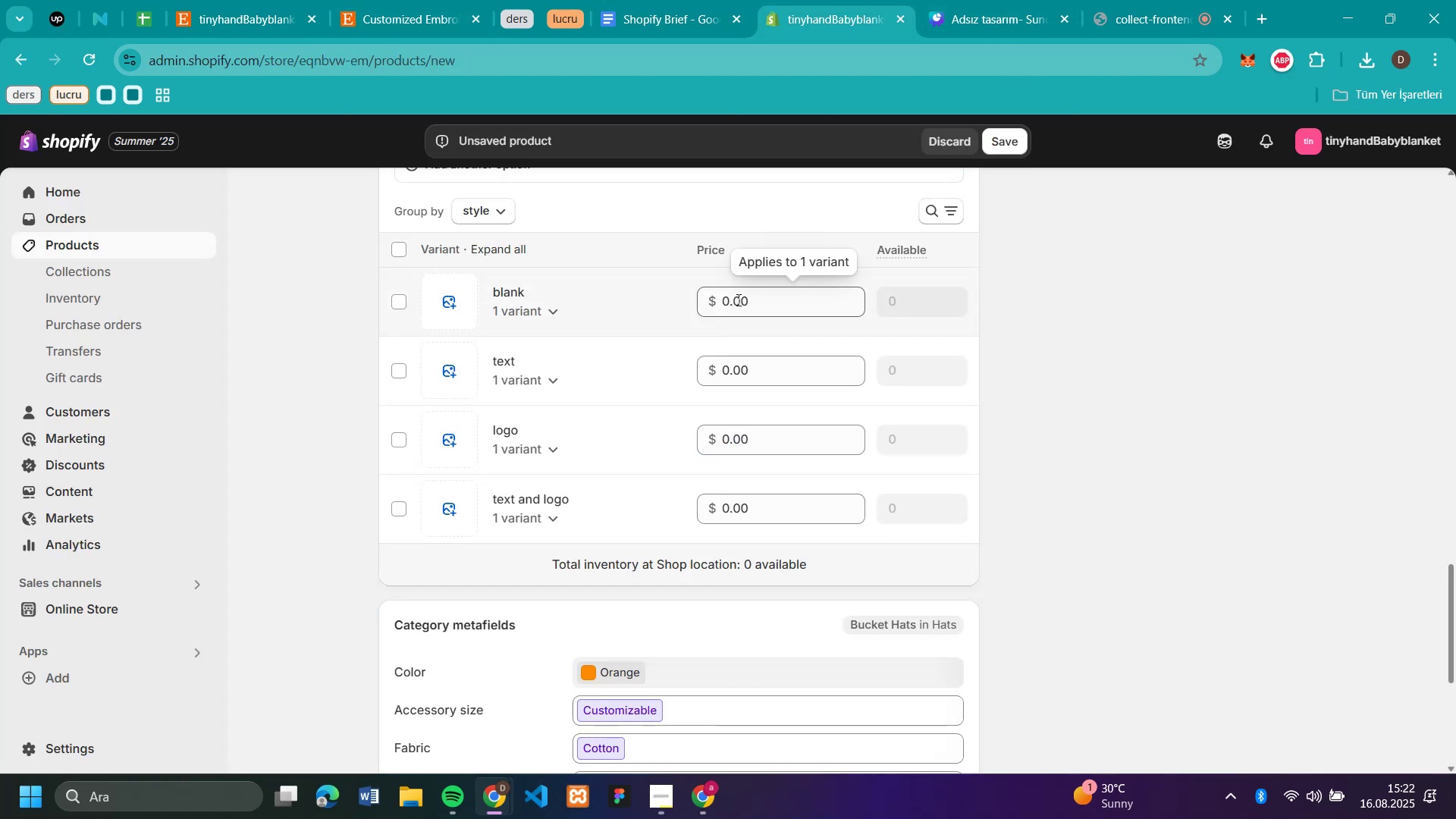 
key(Control+V)
 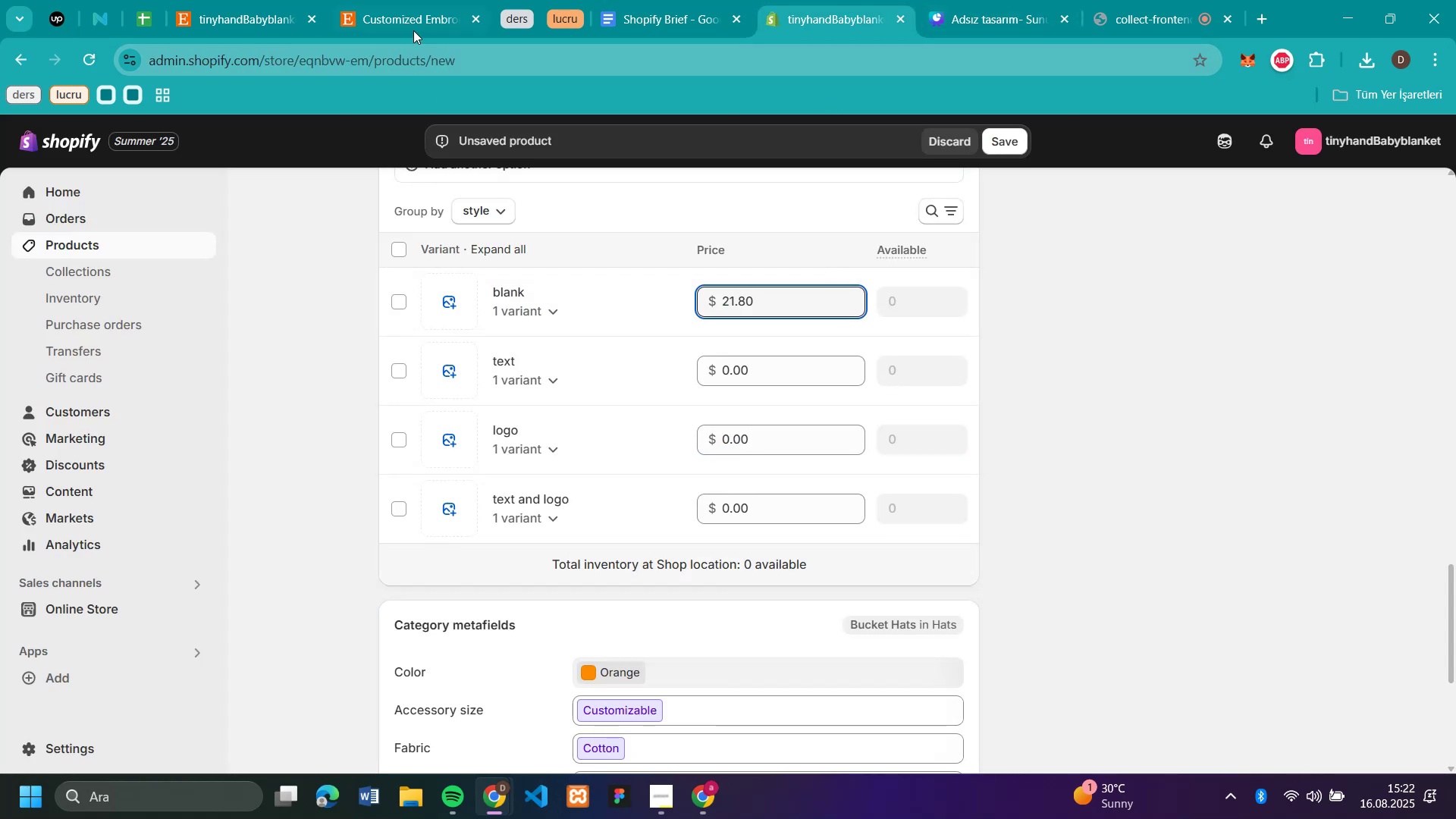 
left_click([417, 17])
 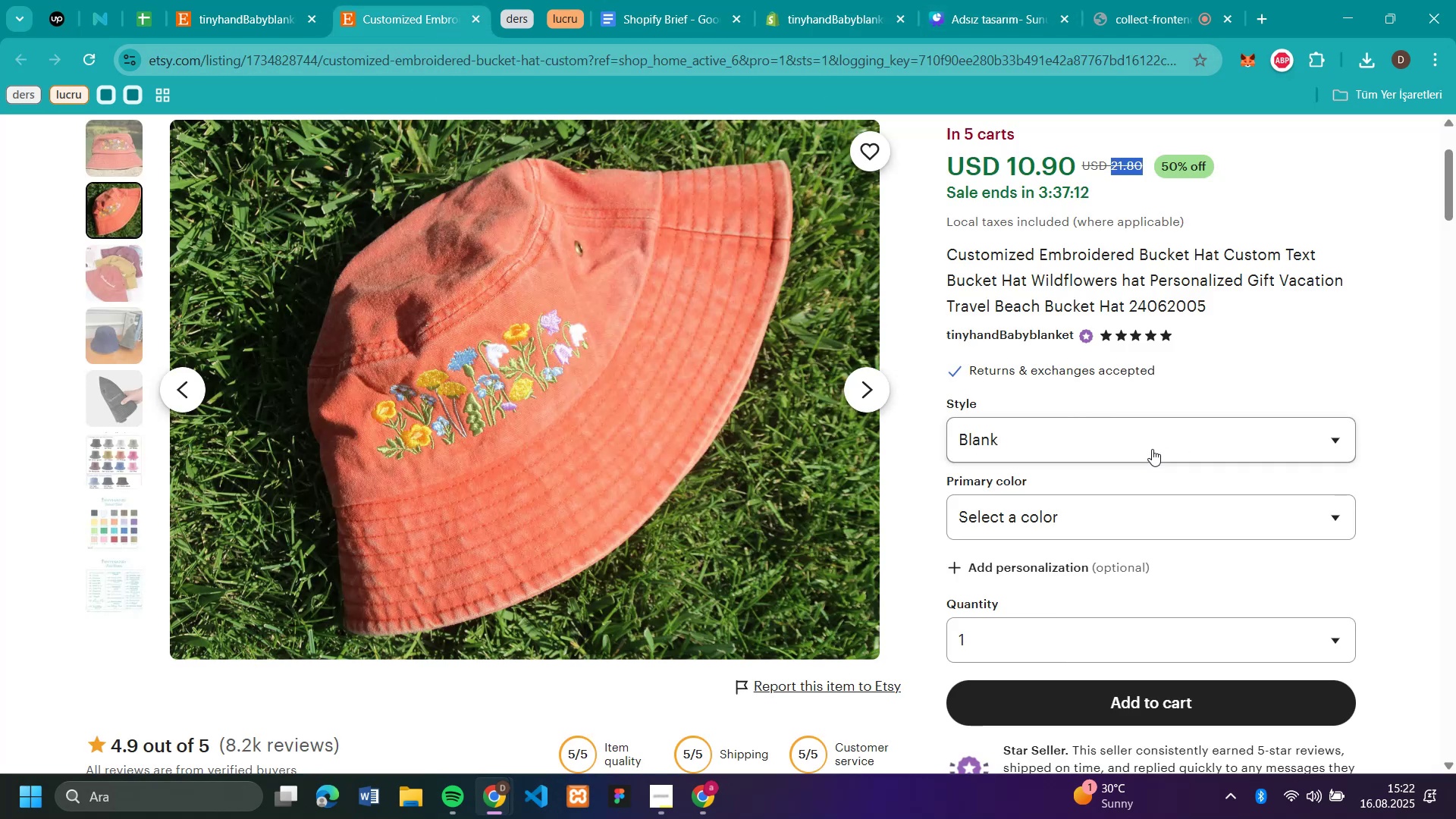 
left_click([1144, 444])
 